 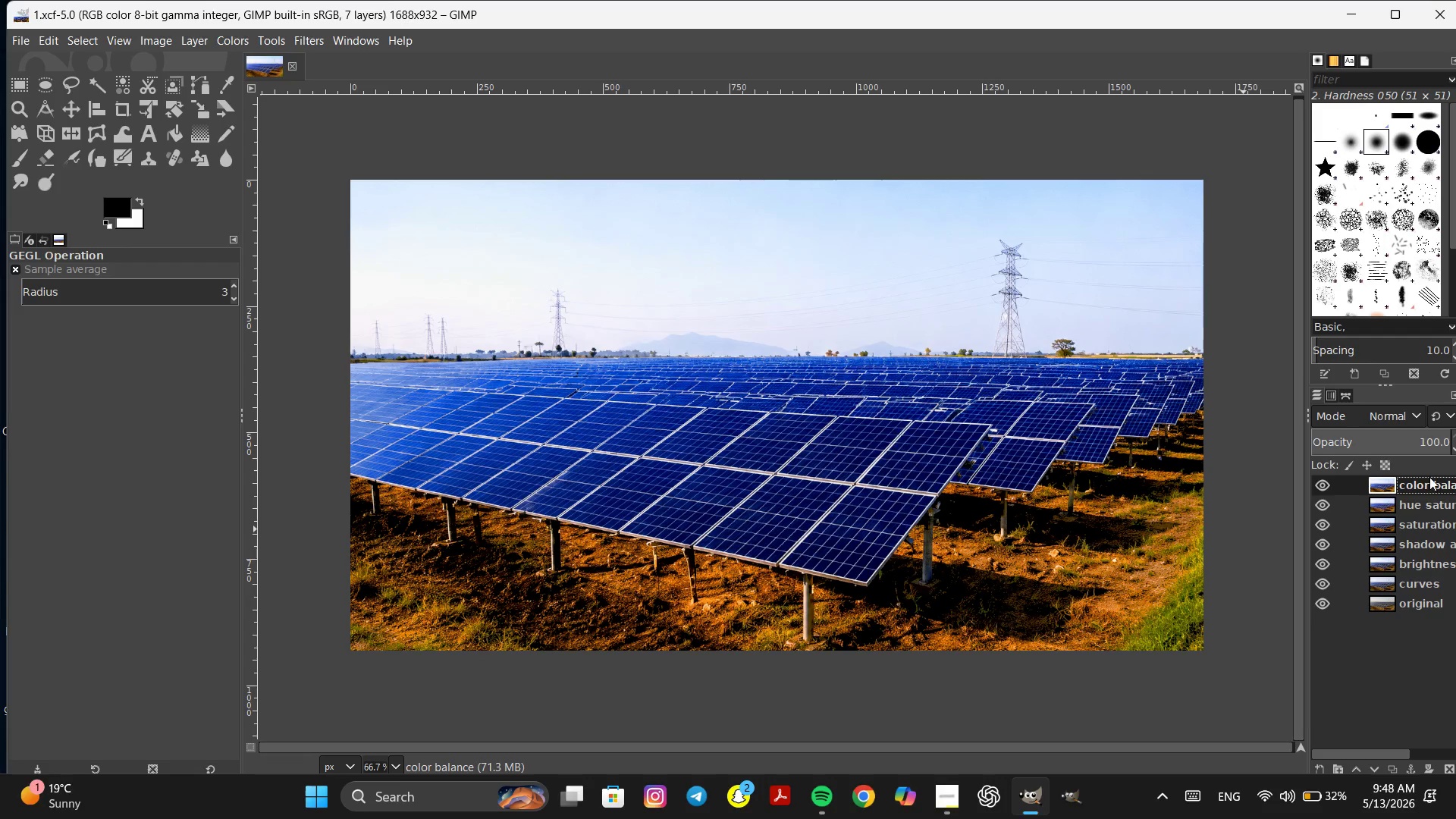 
left_click([1026, 800])
 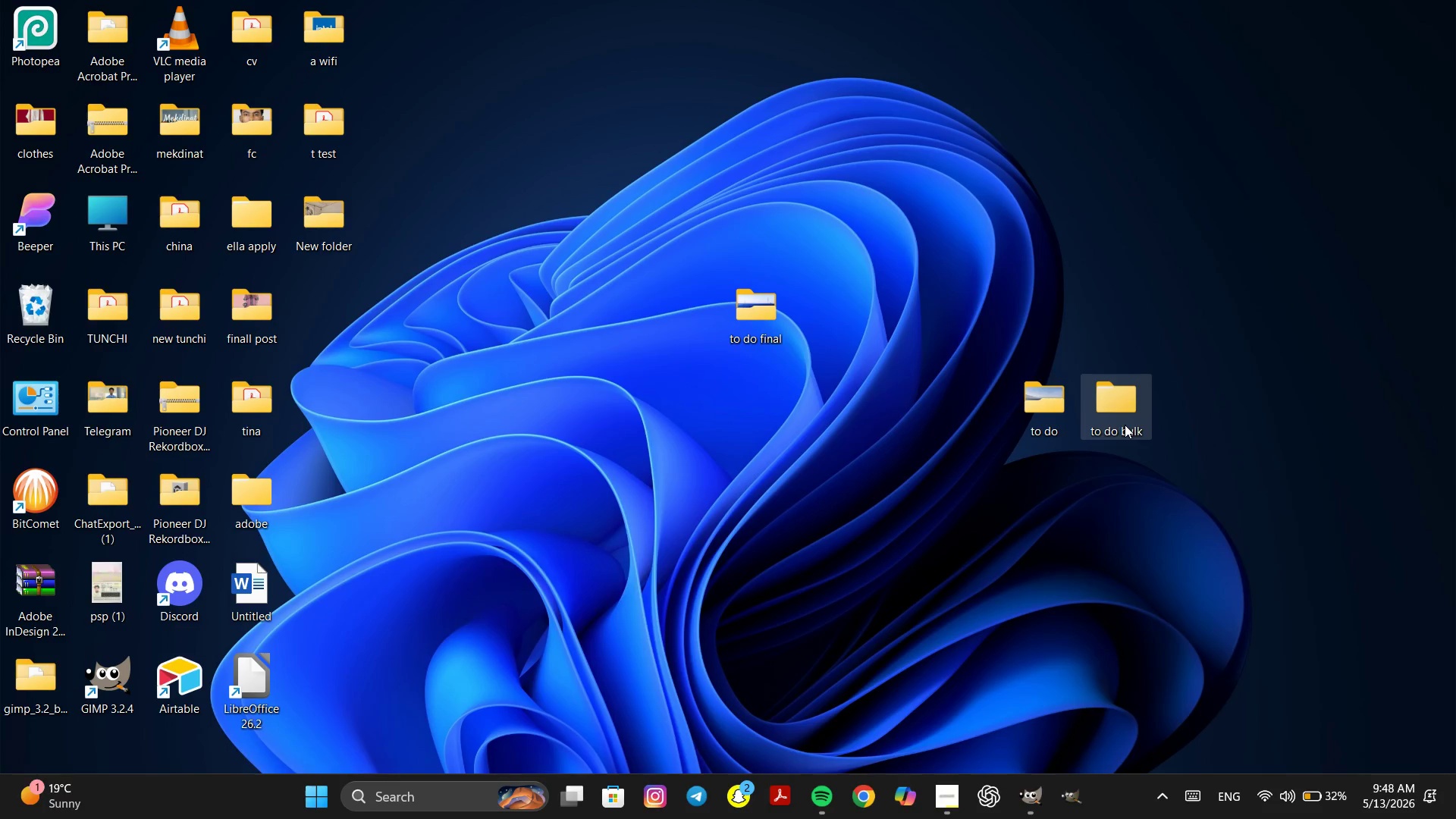 
double_click([1128, 409])
 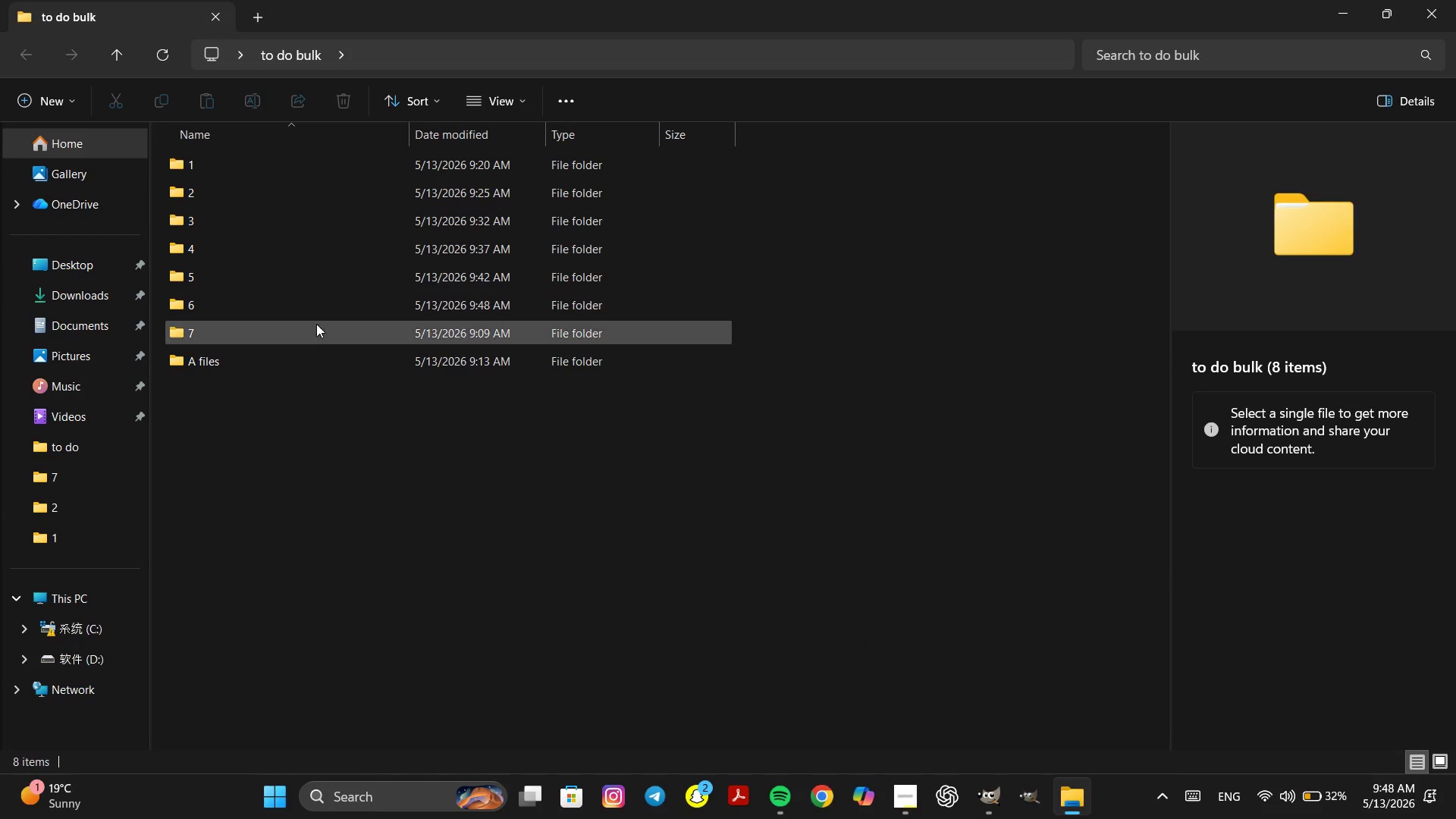 
double_click([312, 323])
 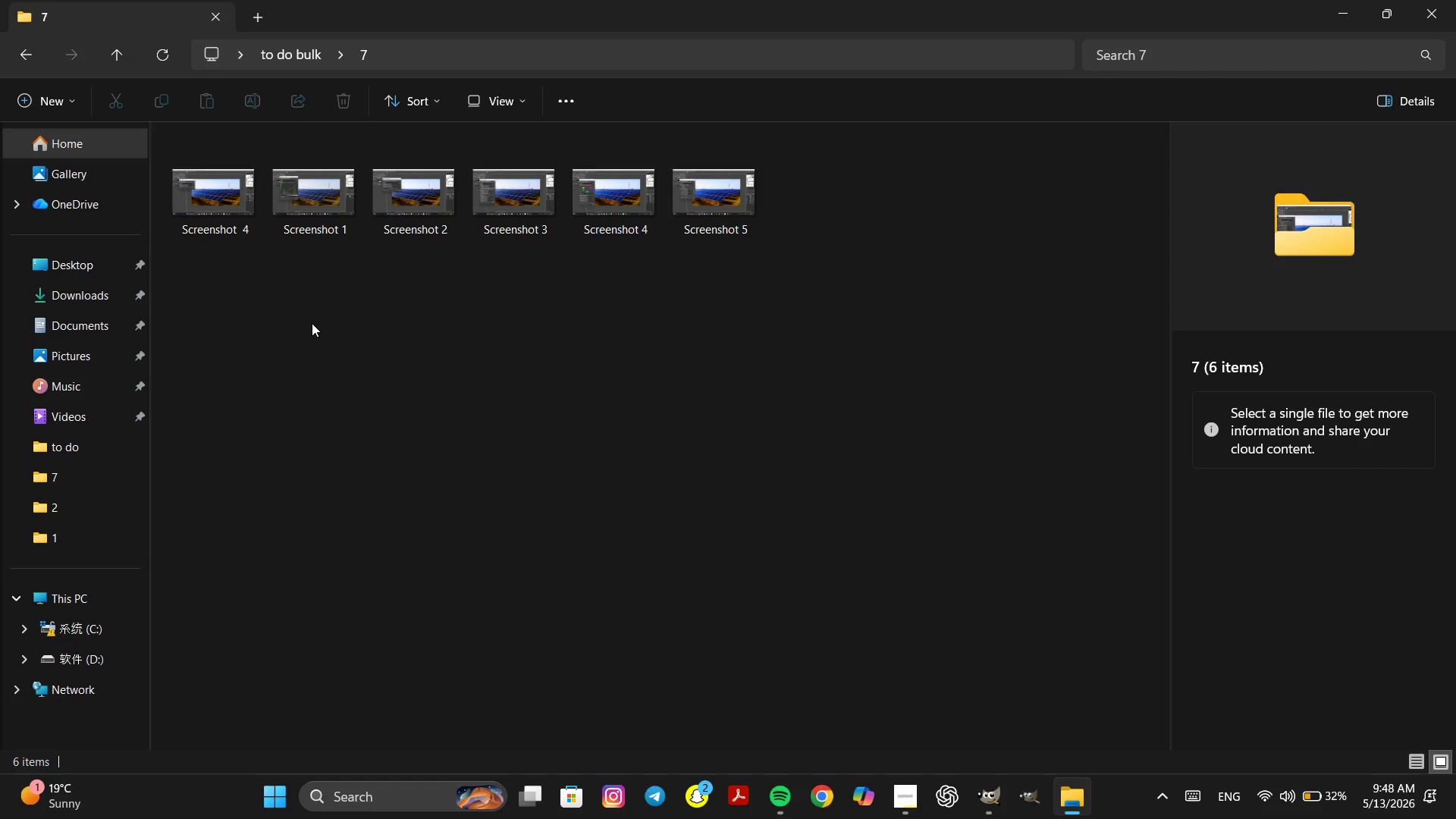 
key(Backspace)
 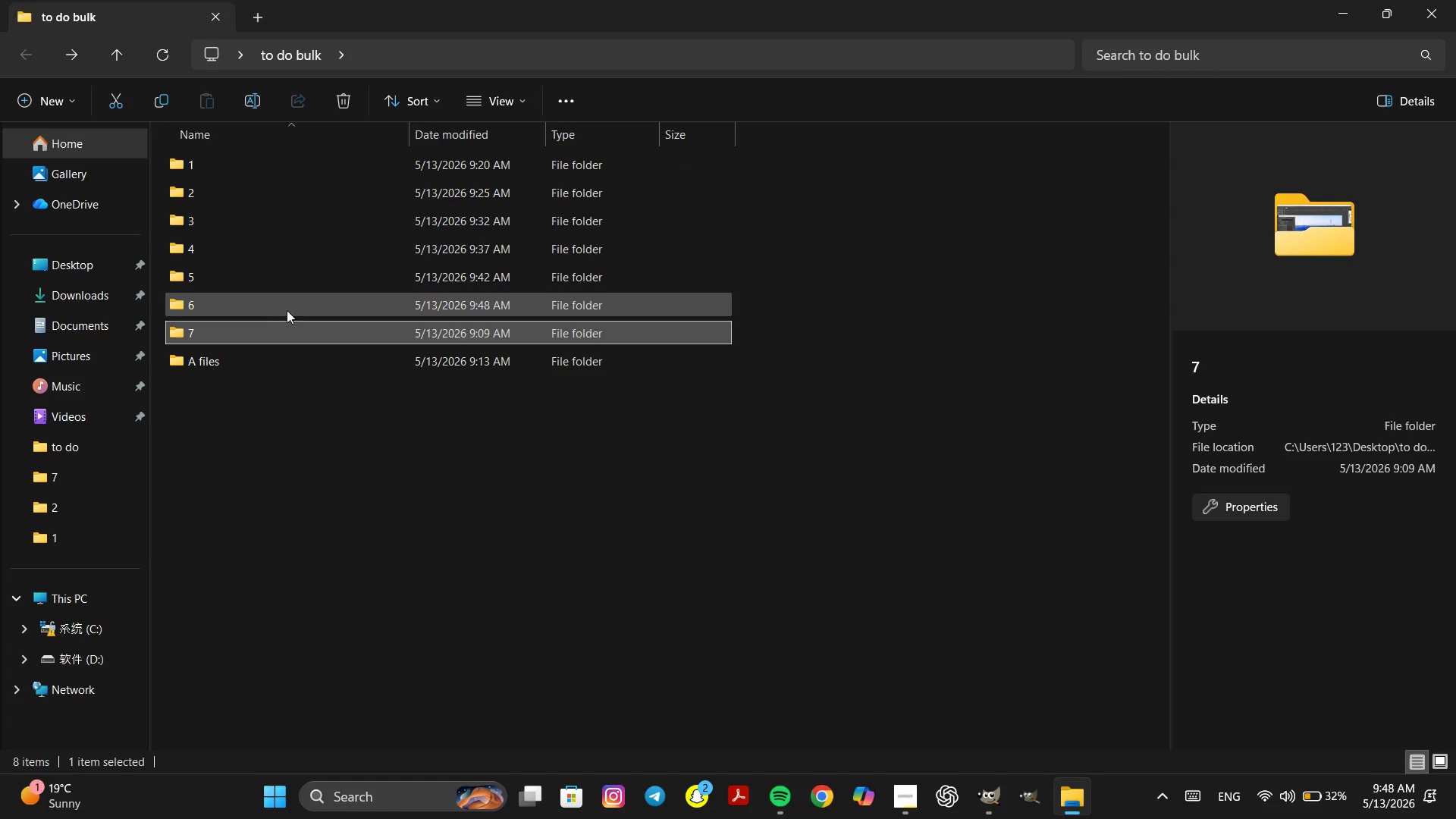 
double_click([289, 306])
 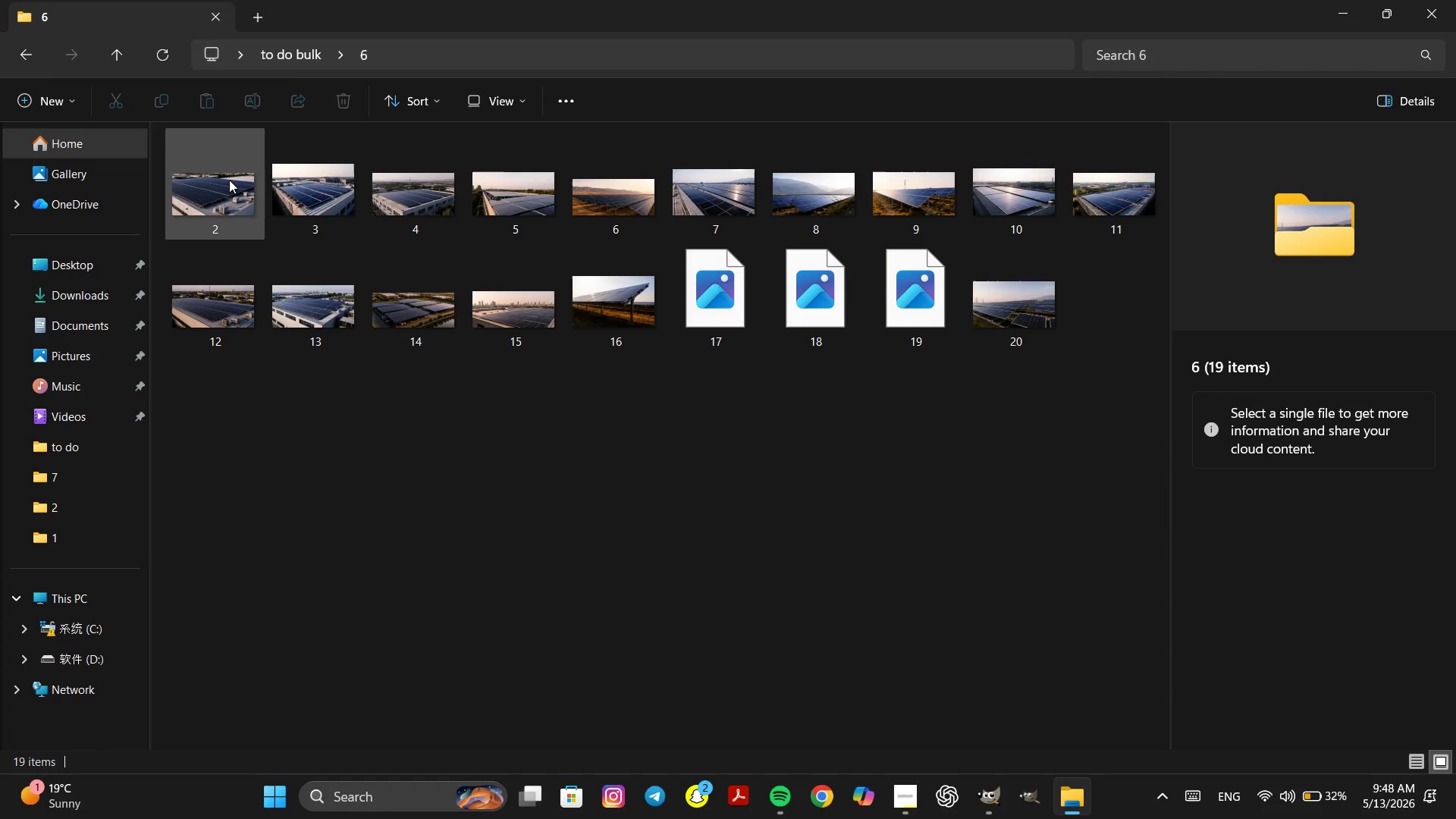 
double_click([229, 180])
 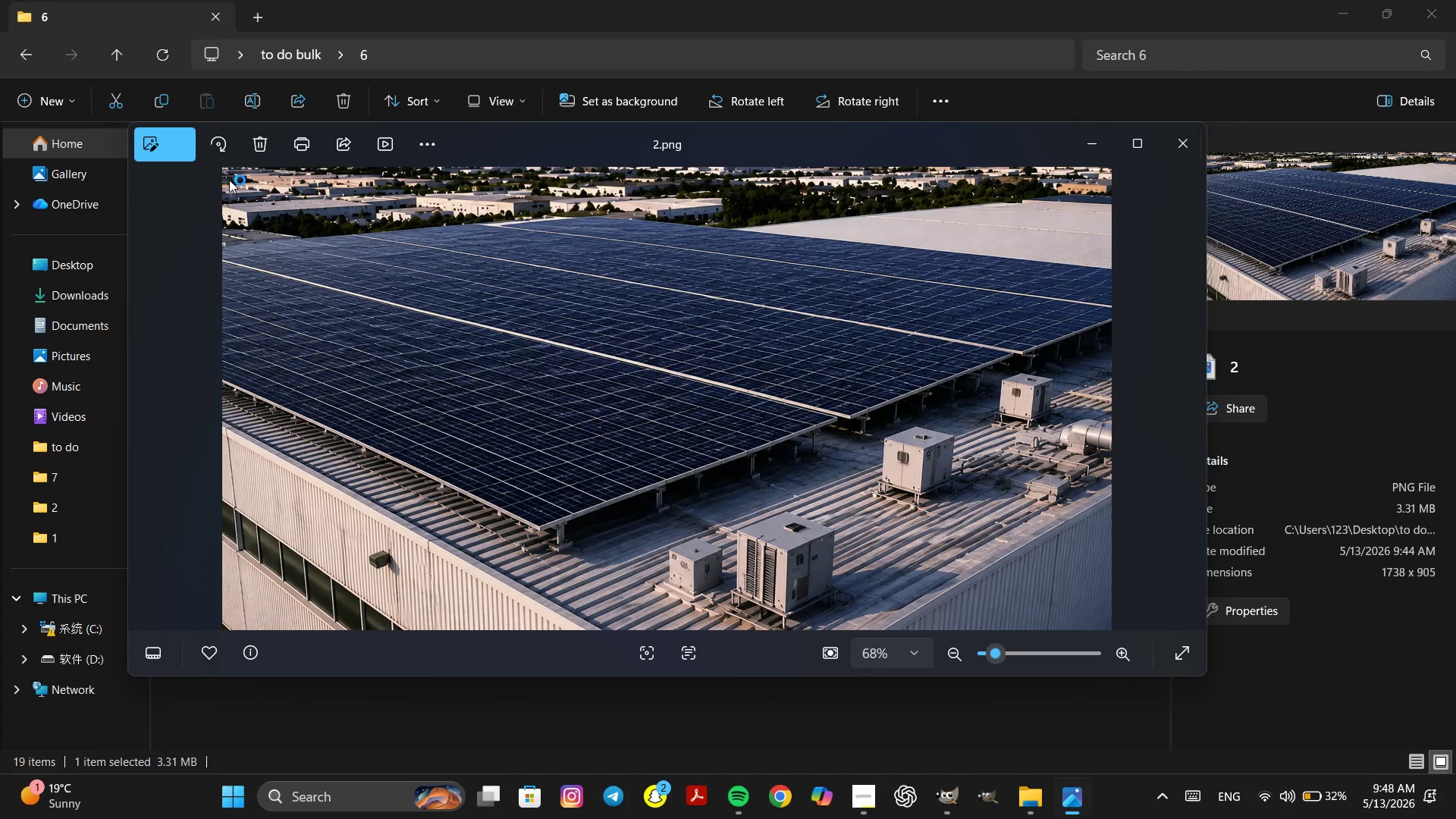 
key(ArrowRight)
 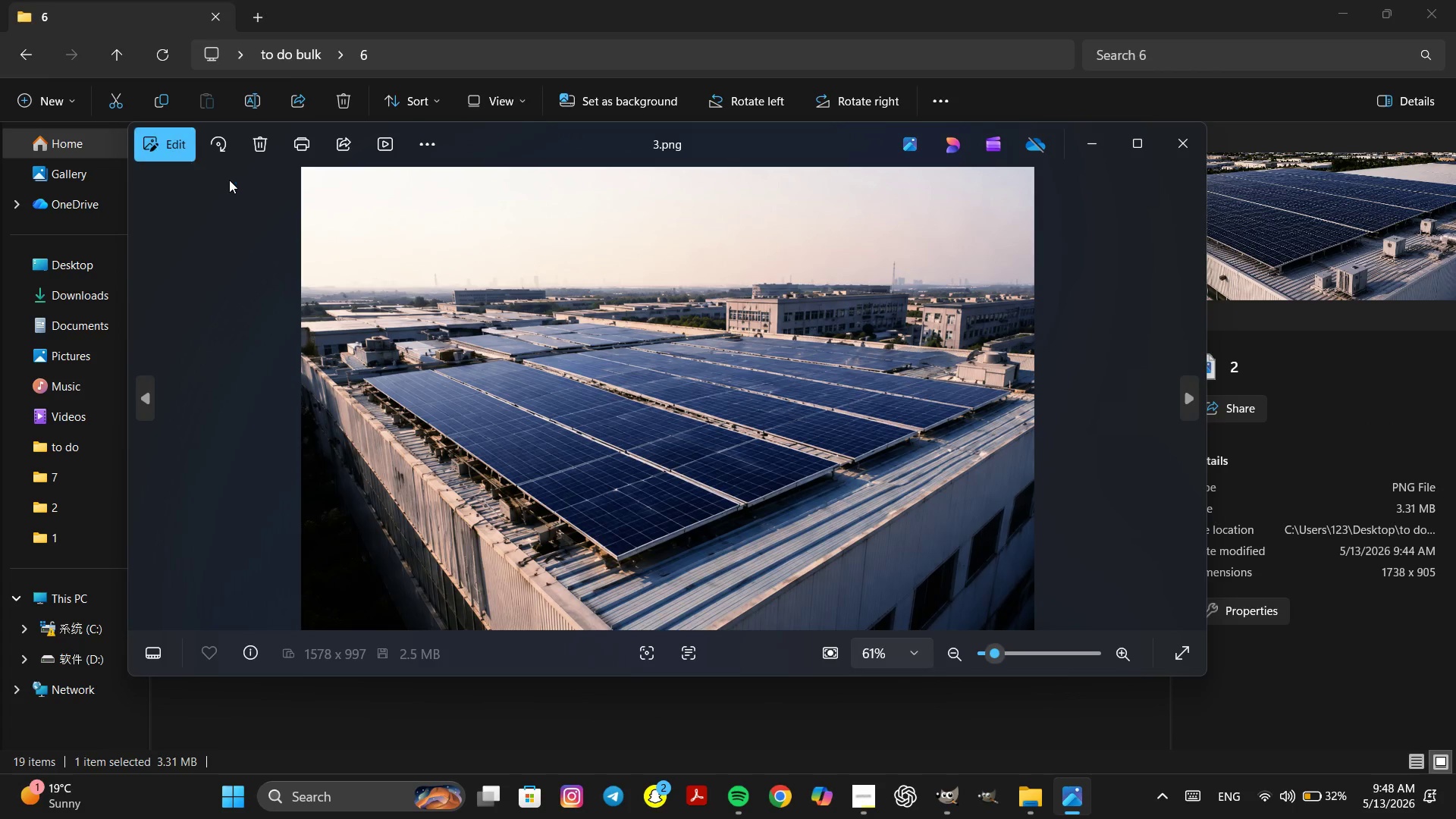 
key(ArrowRight)
 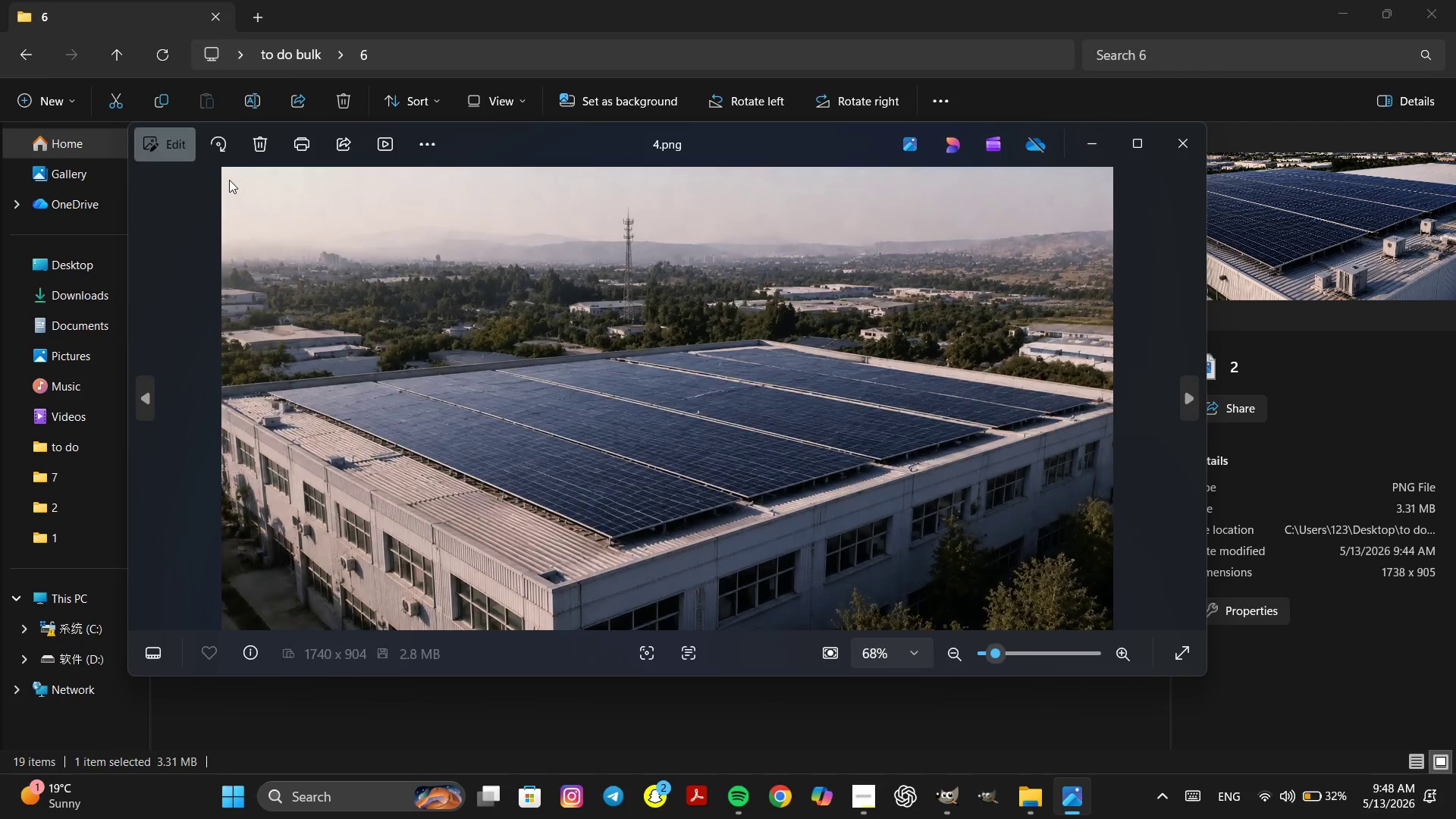 
key(ArrowRight)
 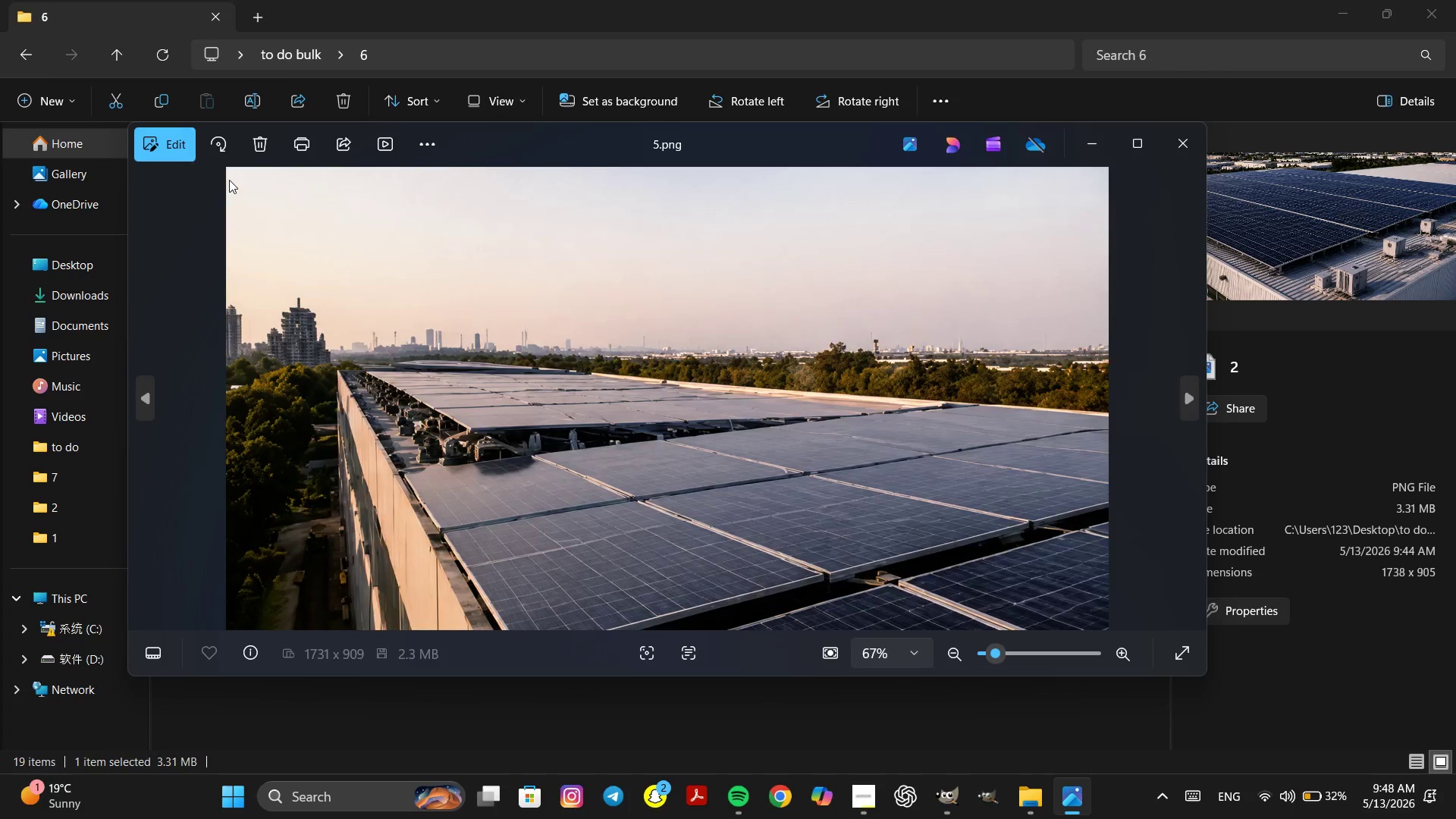 
key(ArrowRight)
 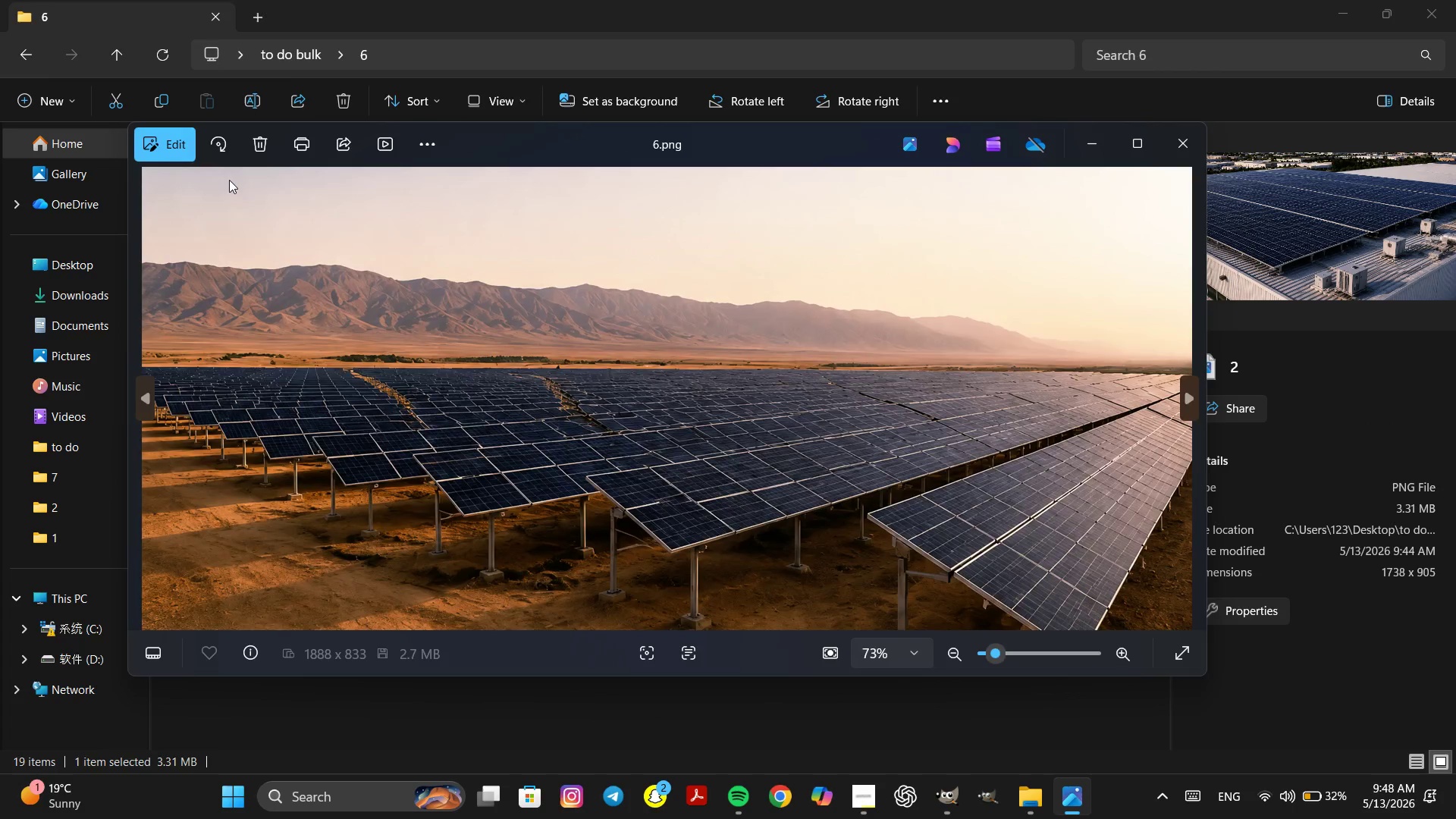 
key(ArrowRight)
 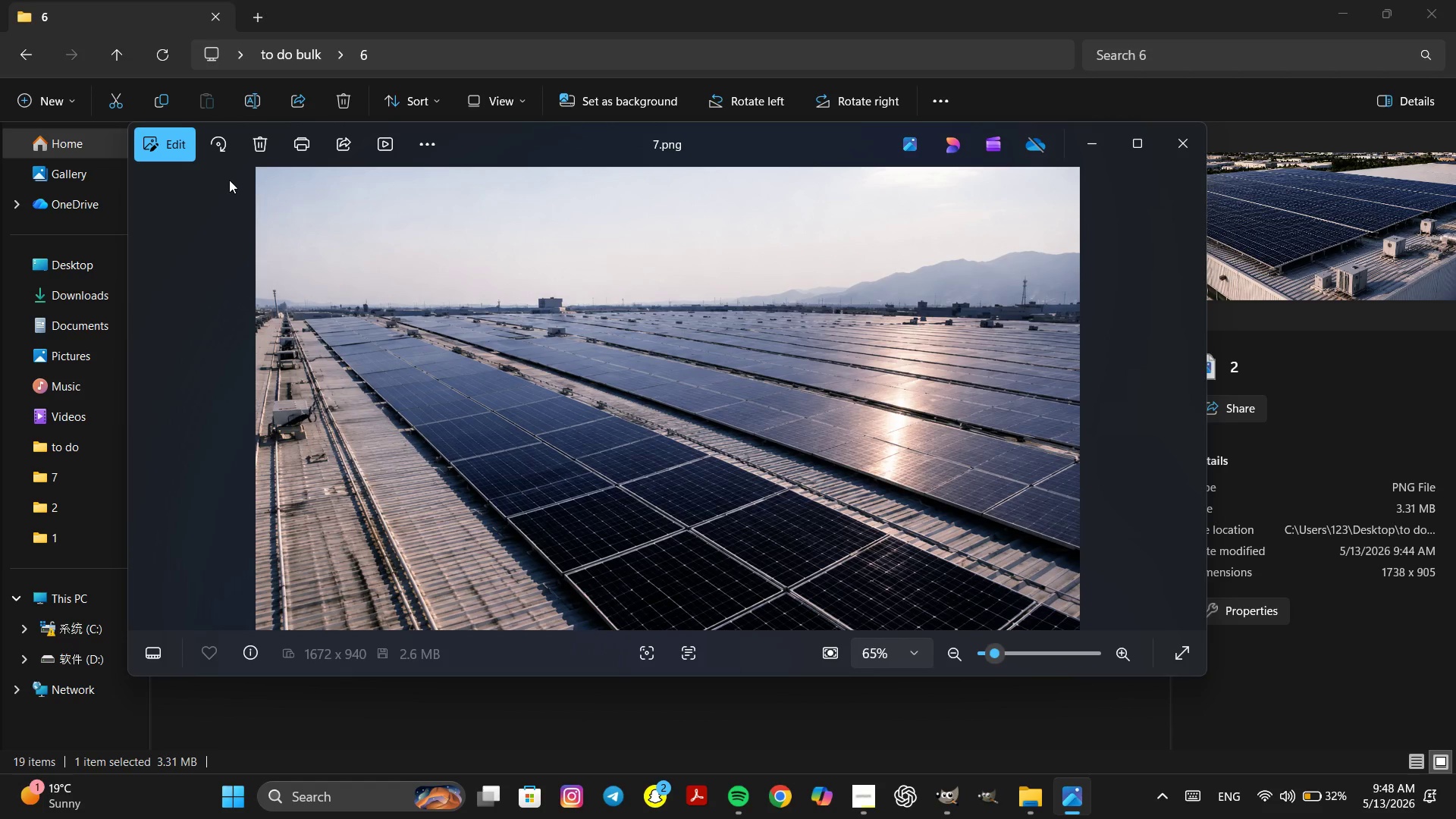 
wait(5.62)
 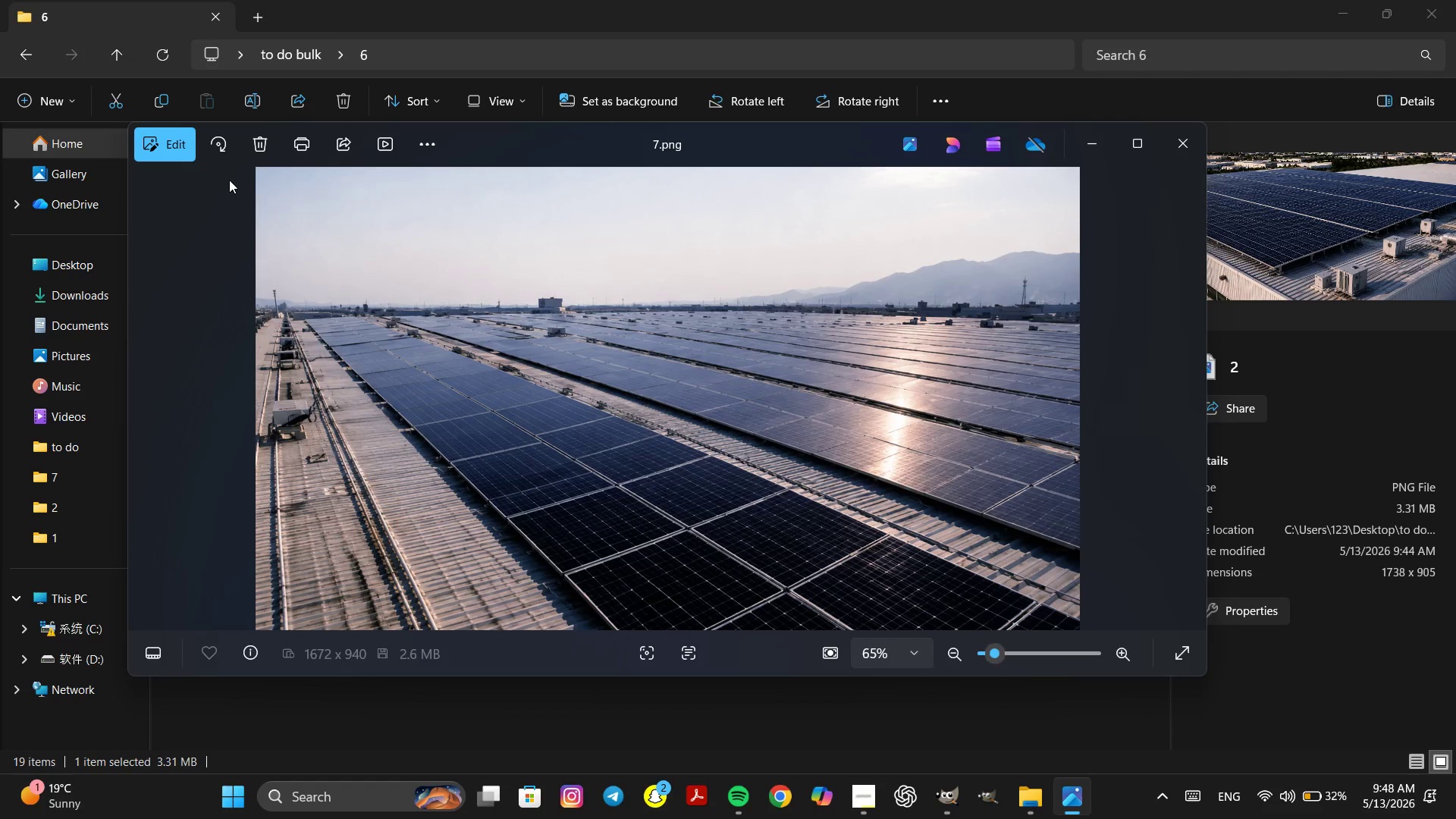 
key(ArrowRight)
 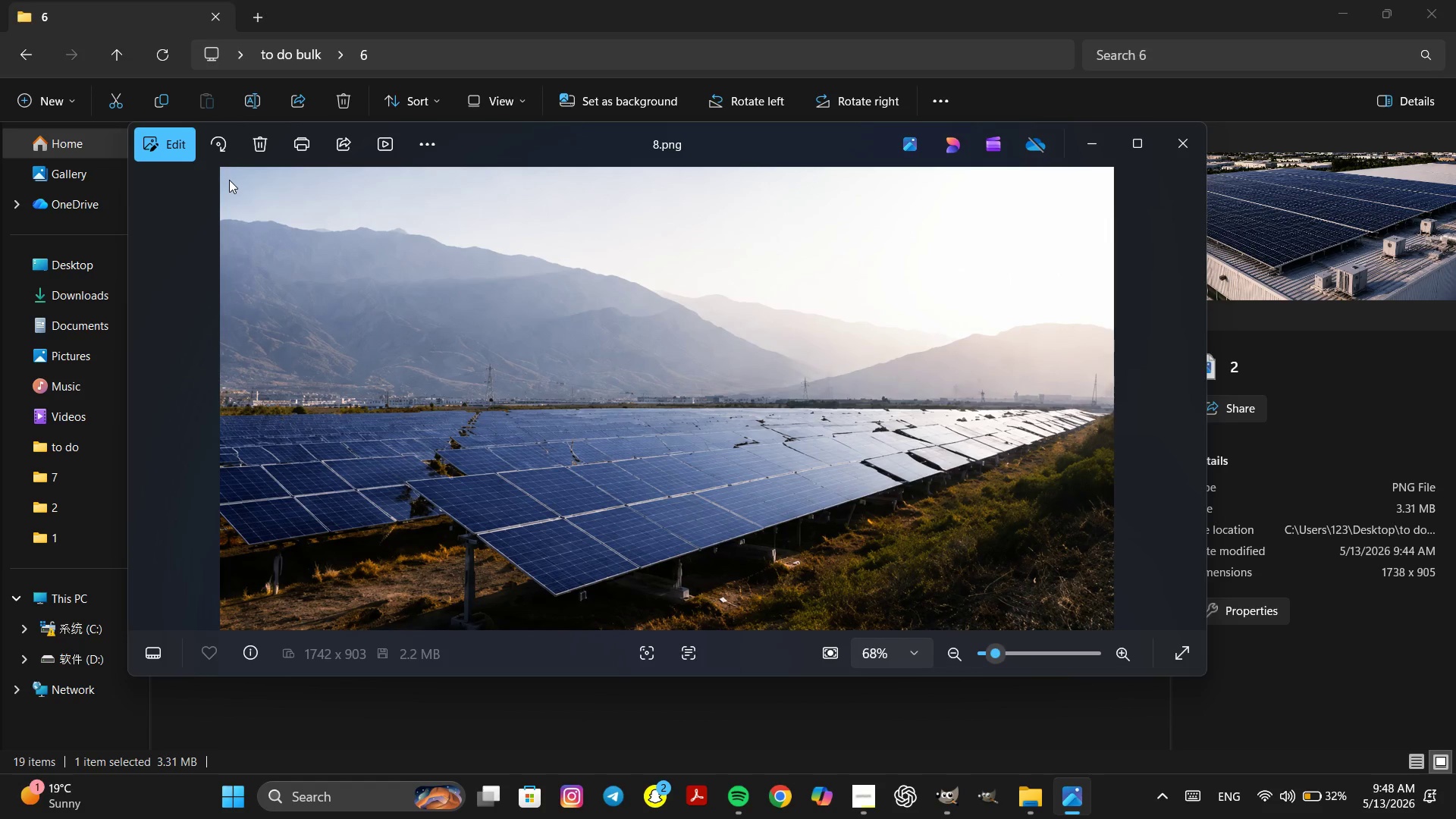 
key(ArrowRight)
 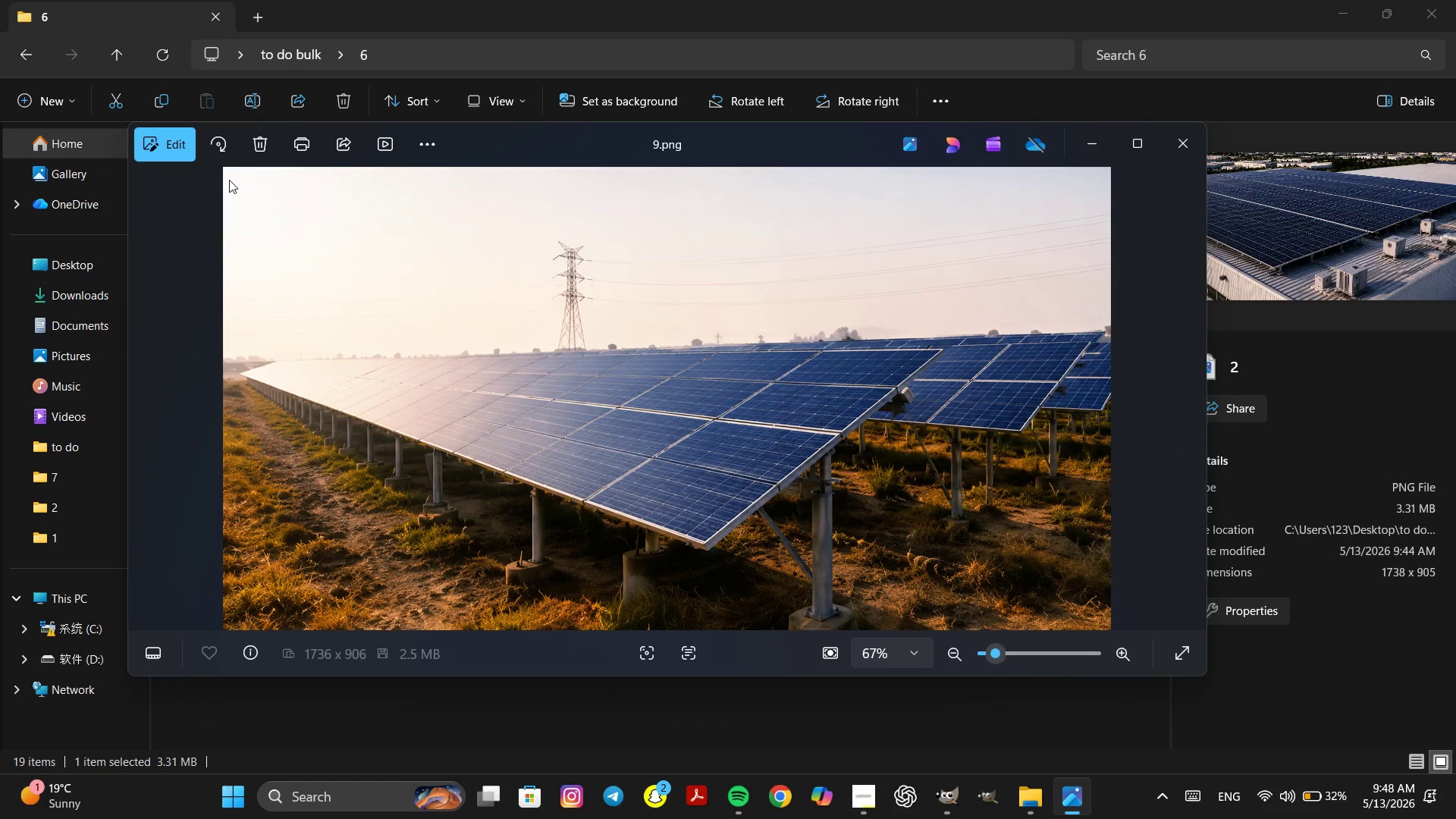 
key(ArrowRight)
 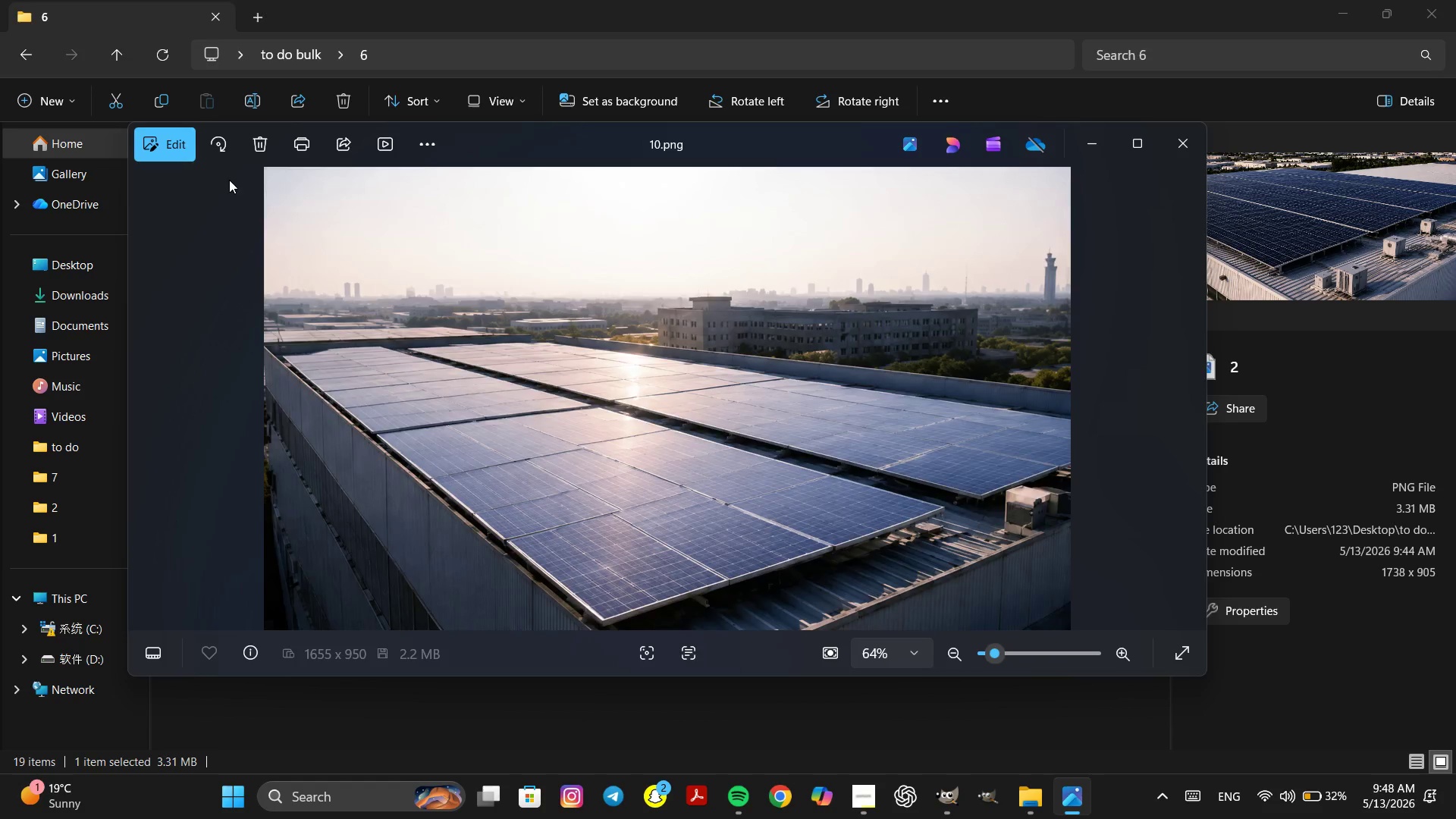 
key(ArrowRight)
 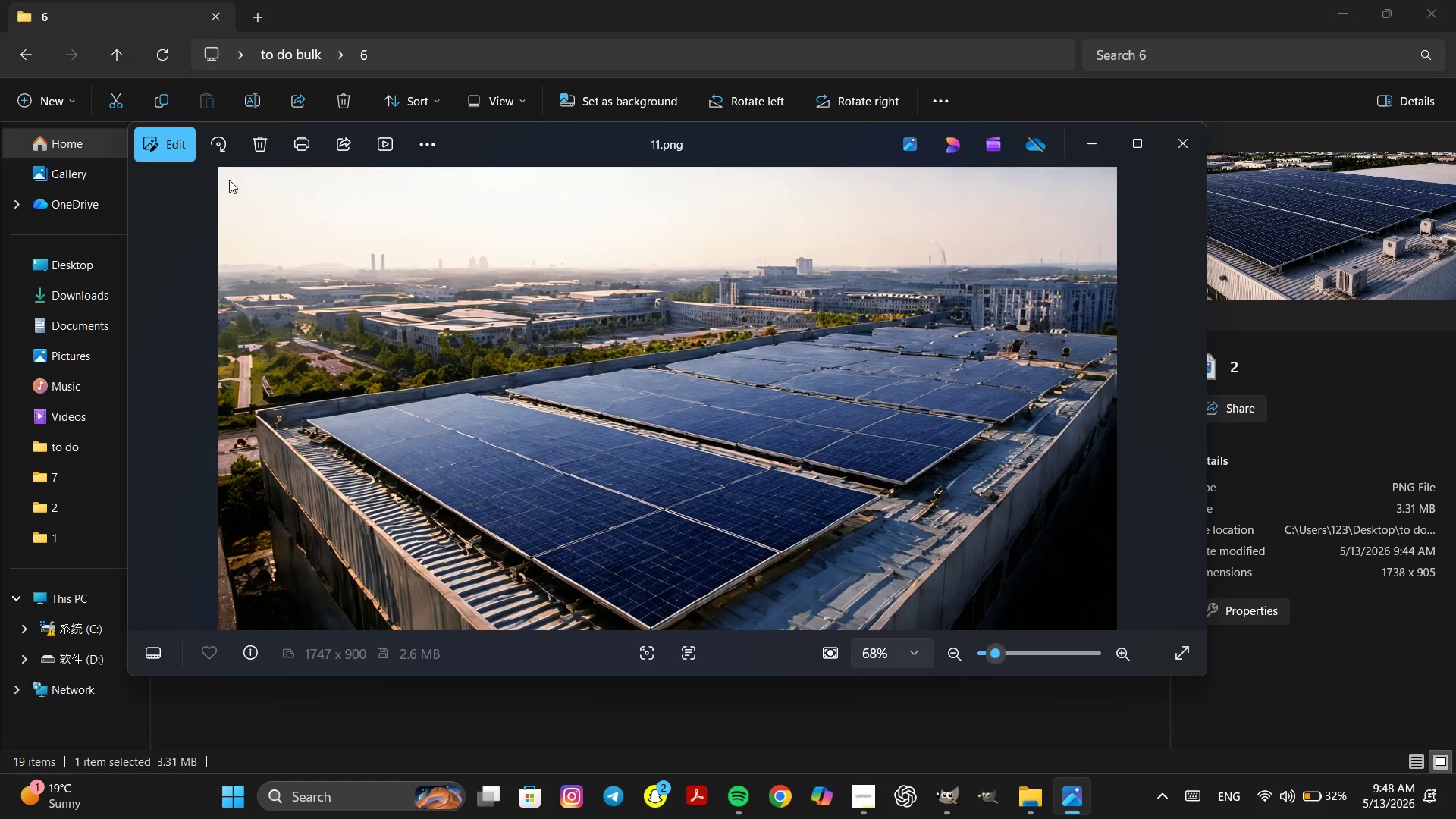 
key(ArrowRight)
 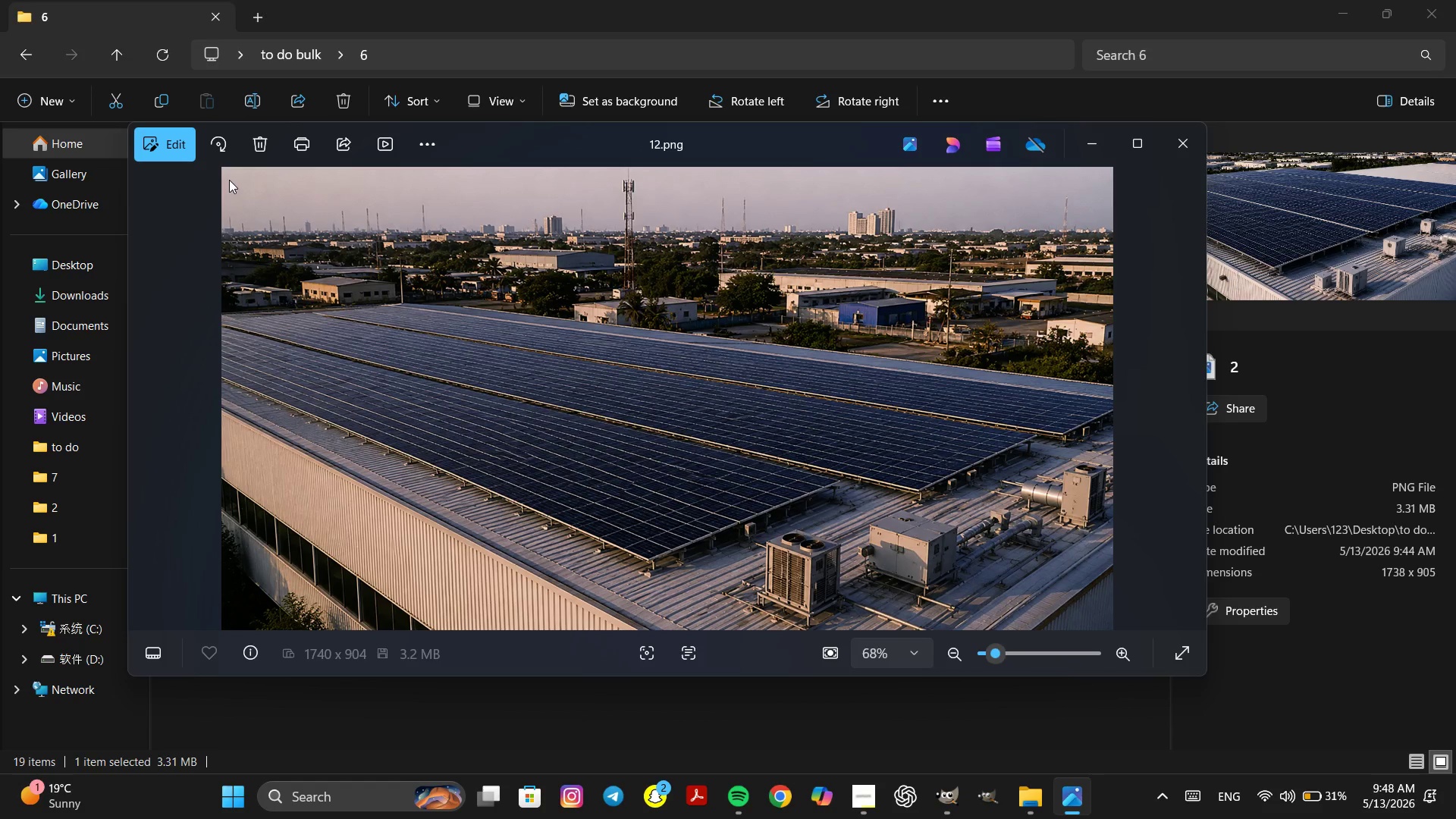 
key(ArrowRight)
 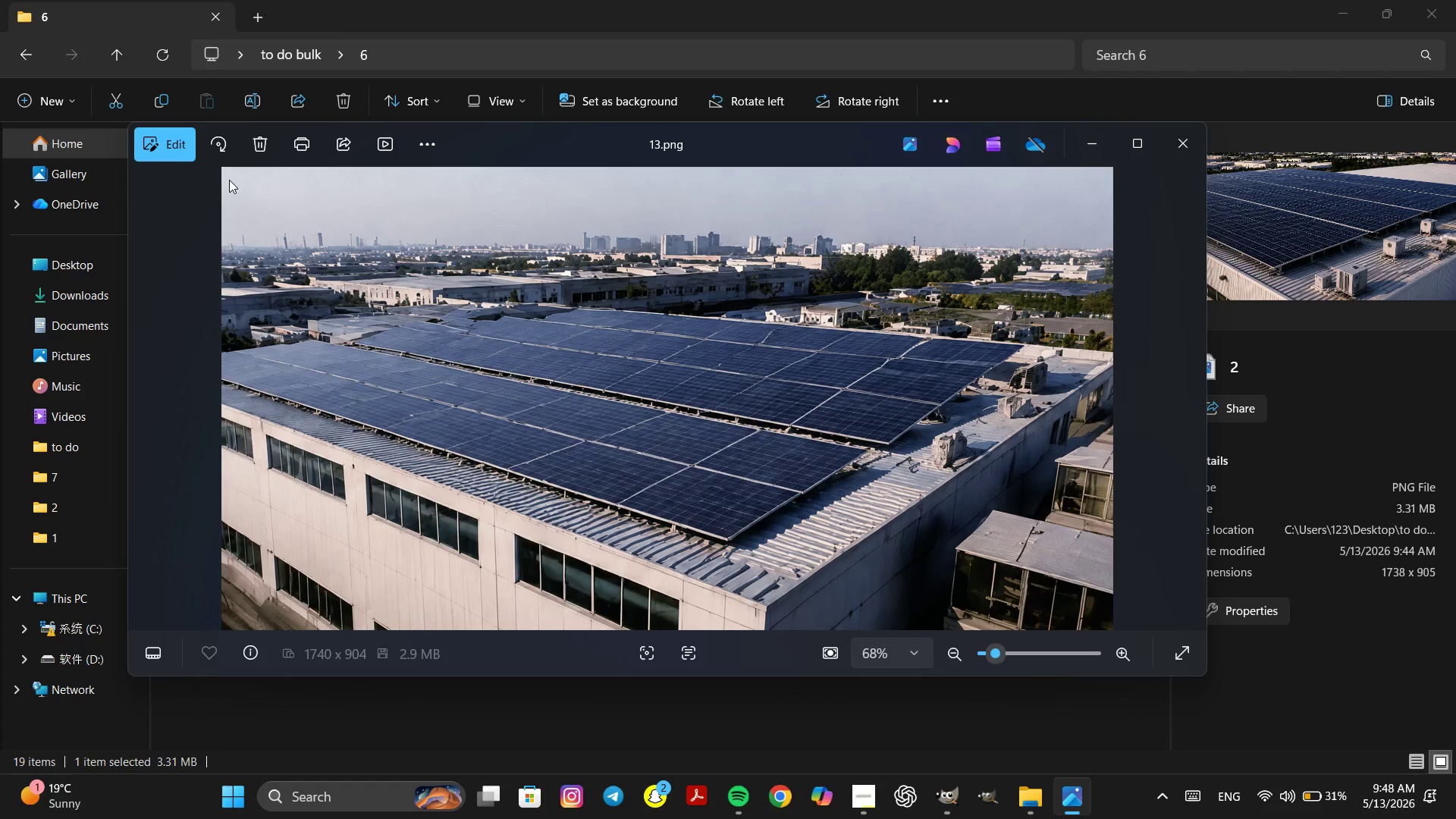 
key(ArrowLeft)
 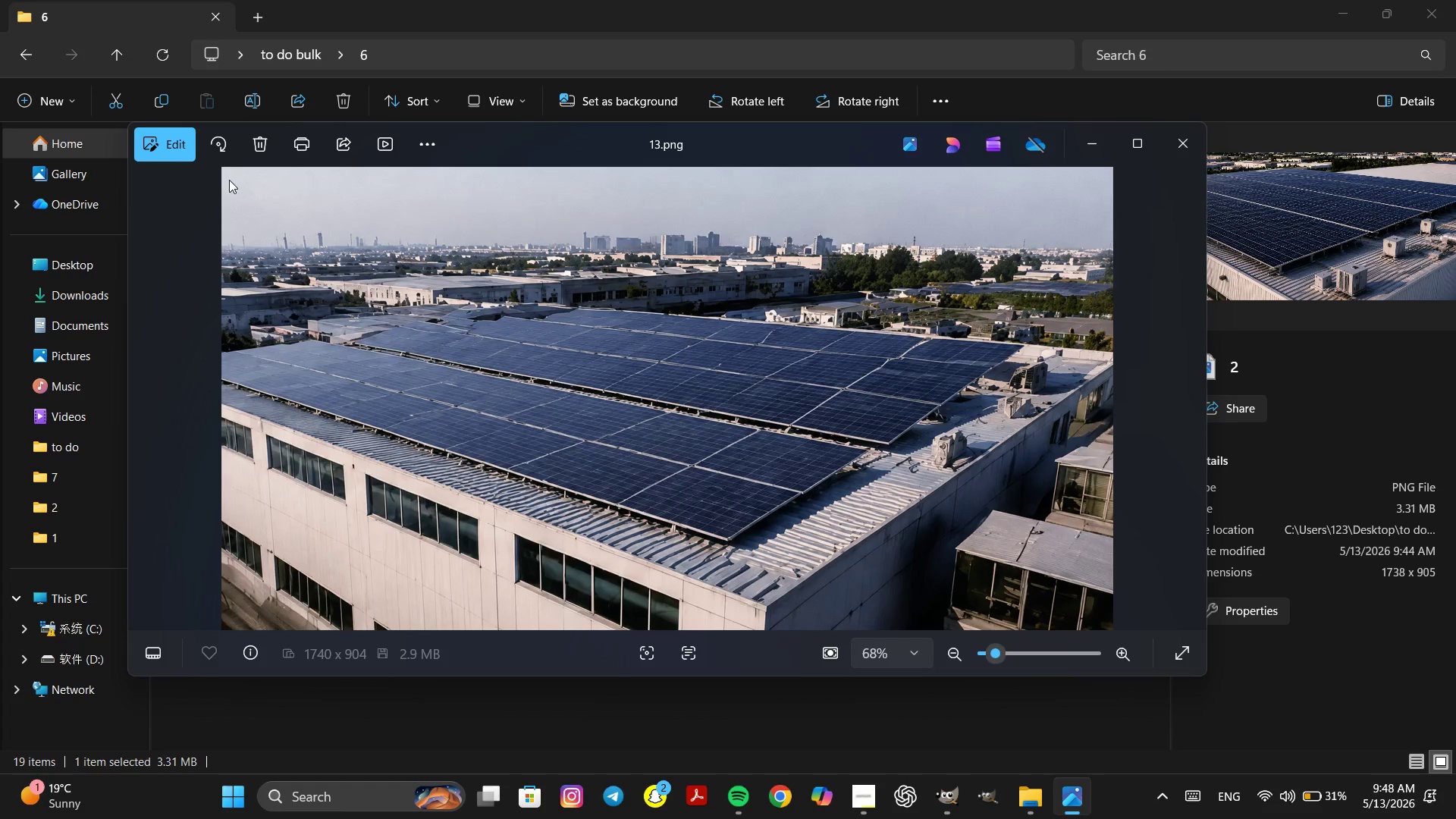 
key(ArrowRight)
 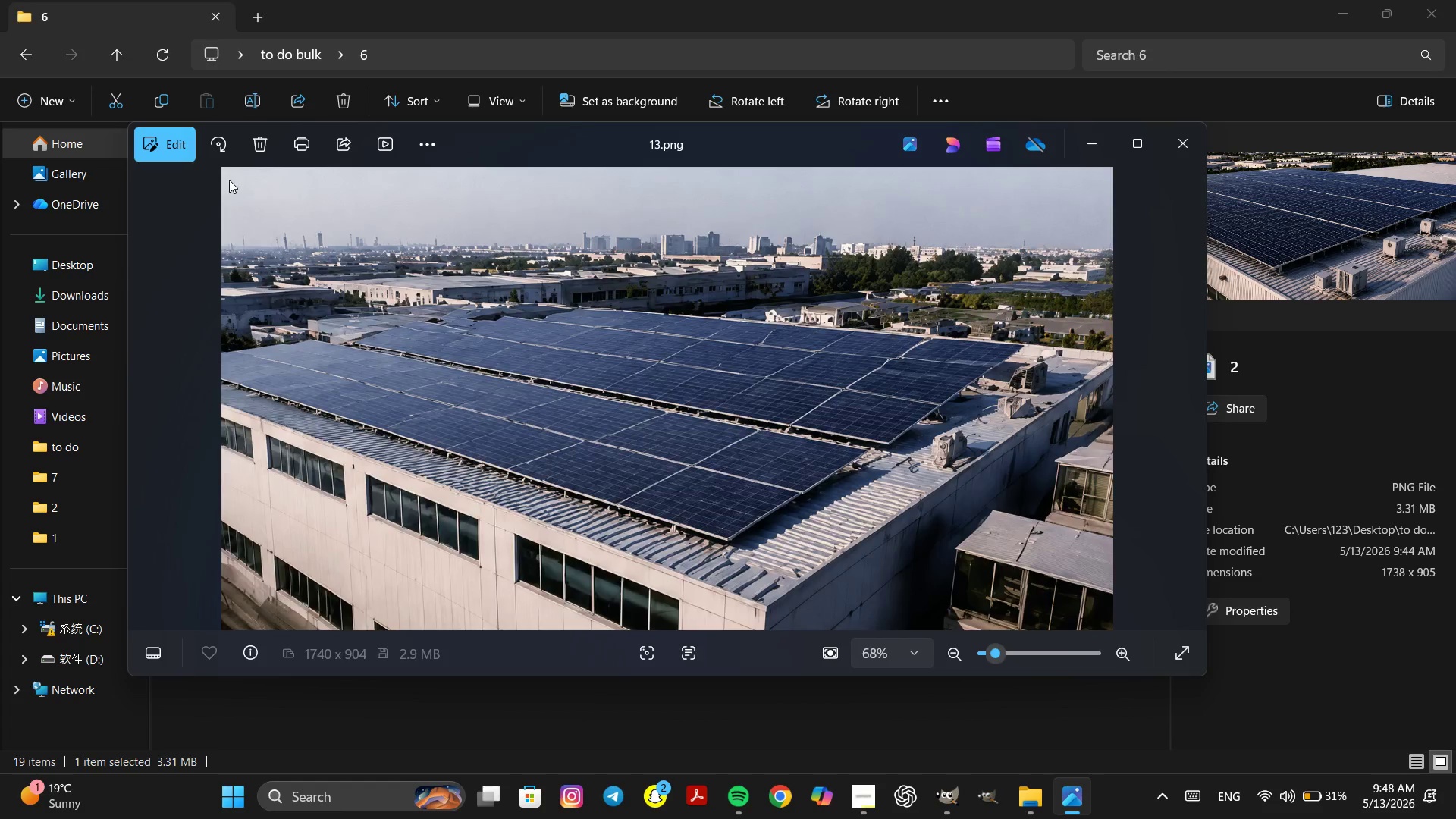 
key(ArrowRight)
 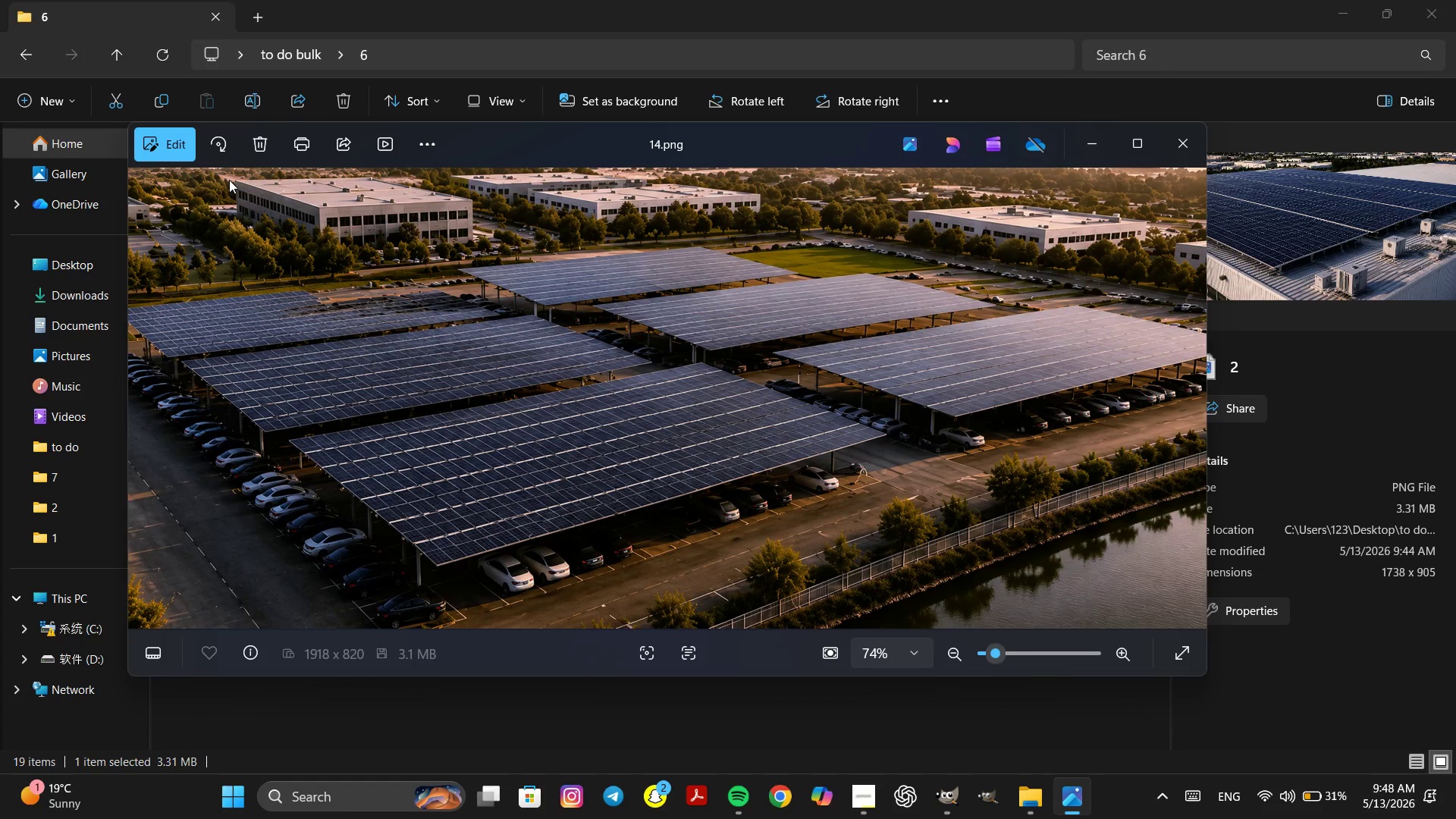 
hold_key(key=ArrowRight, duration=0.36)
 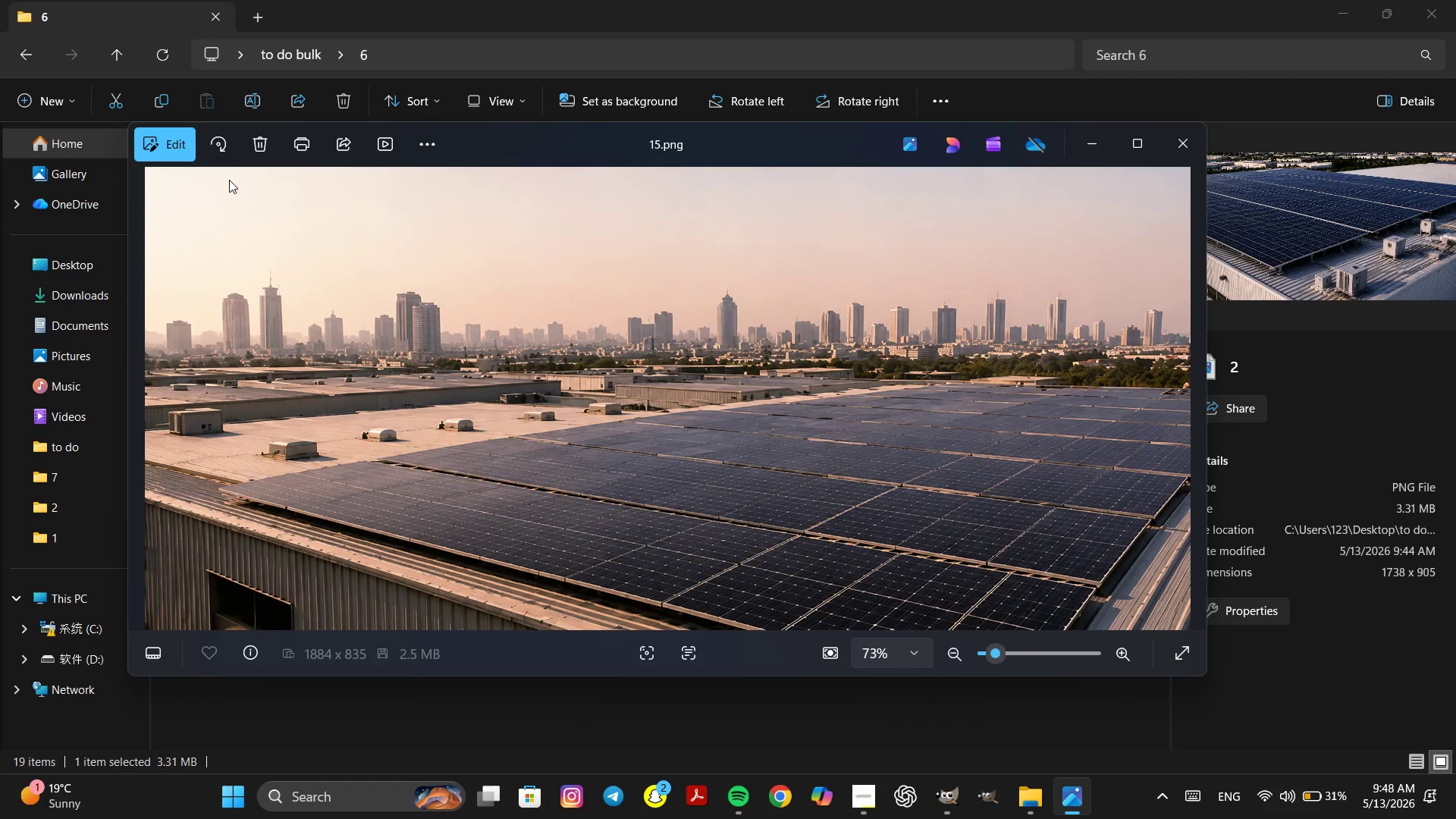 
key(ArrowRight)
 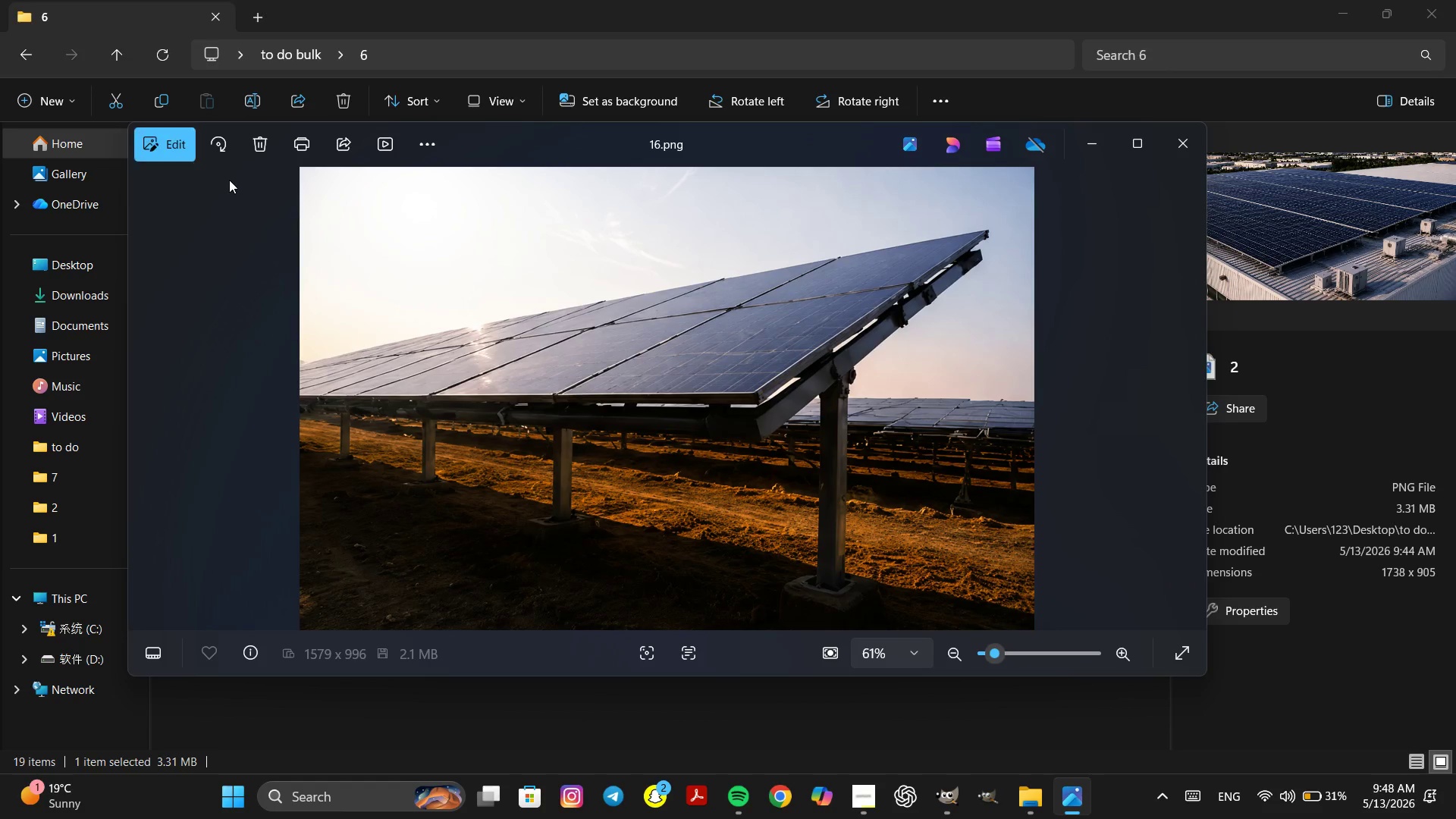 
key(ArrowRight)
 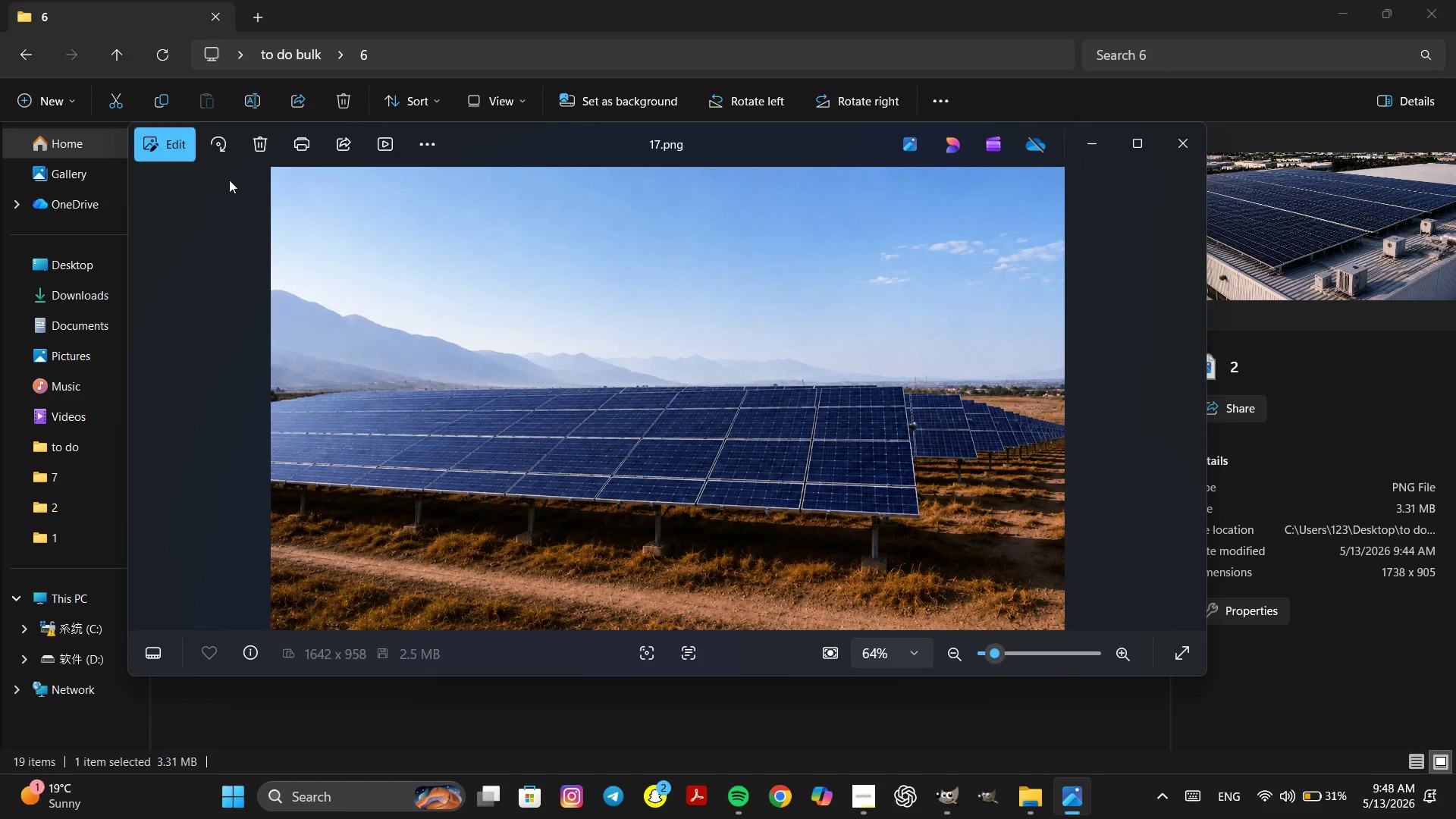 
key(ArrowRight)
 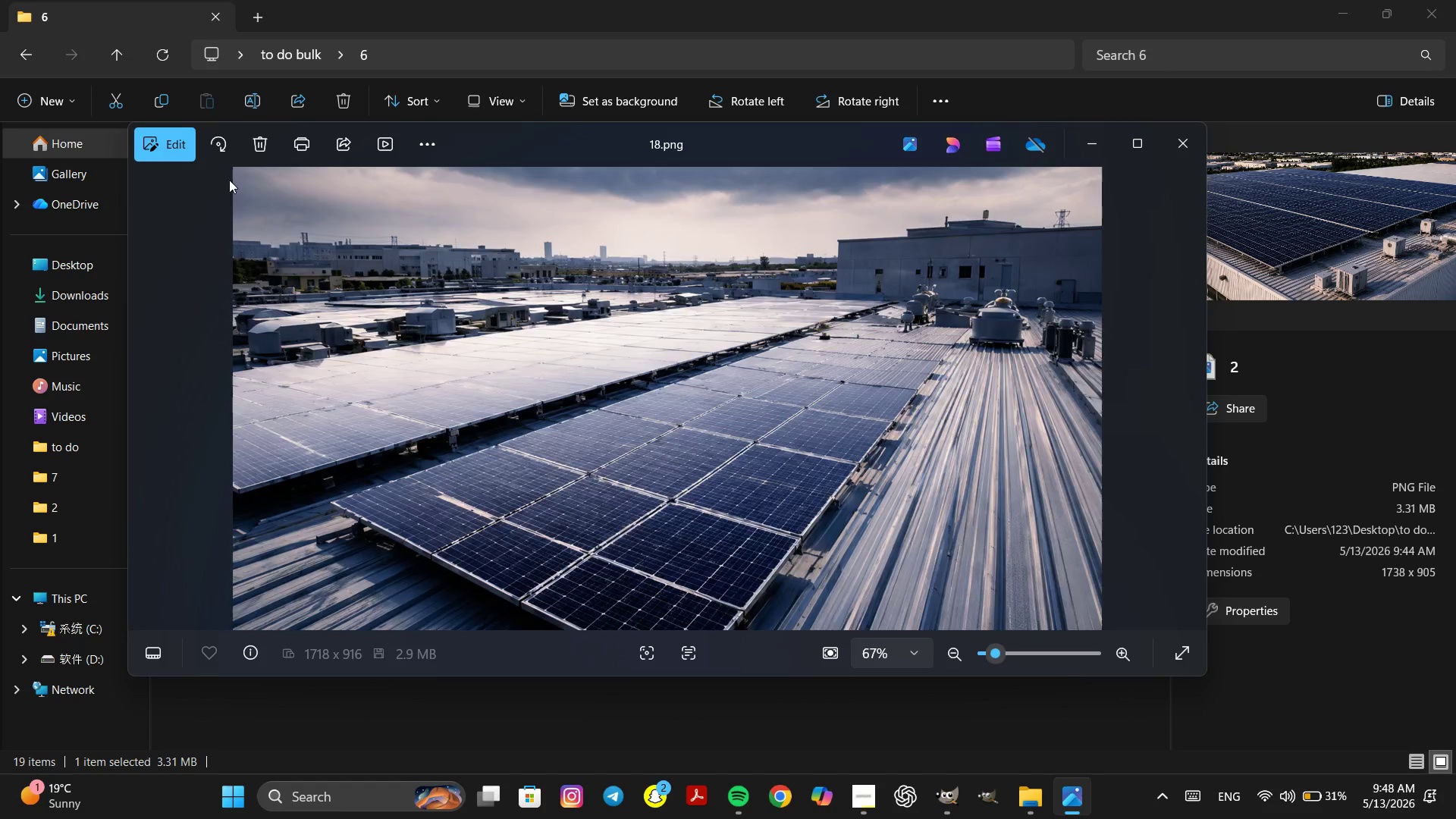 
key(ArrowLeft)
 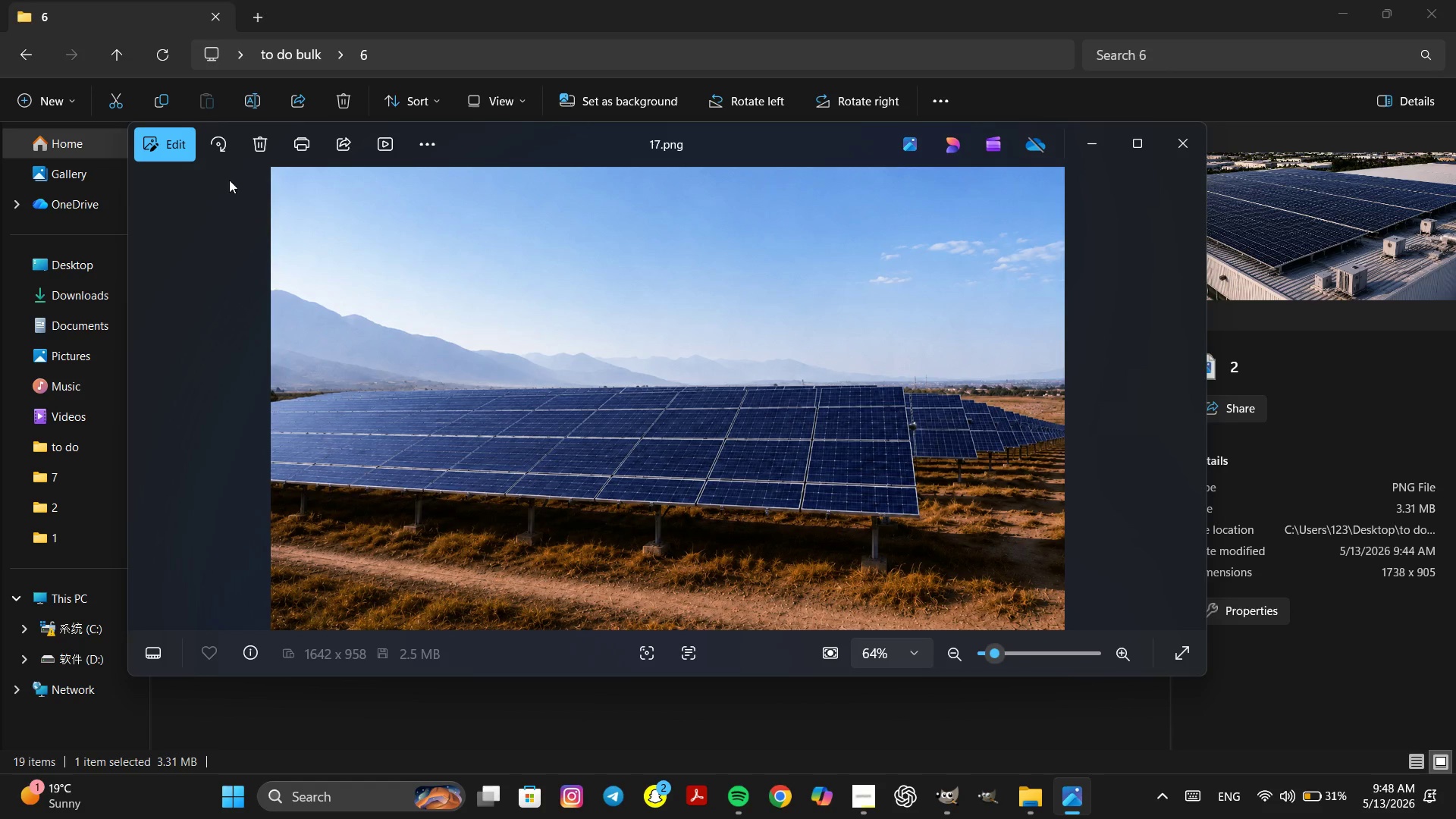 
key(ArrowRight)
 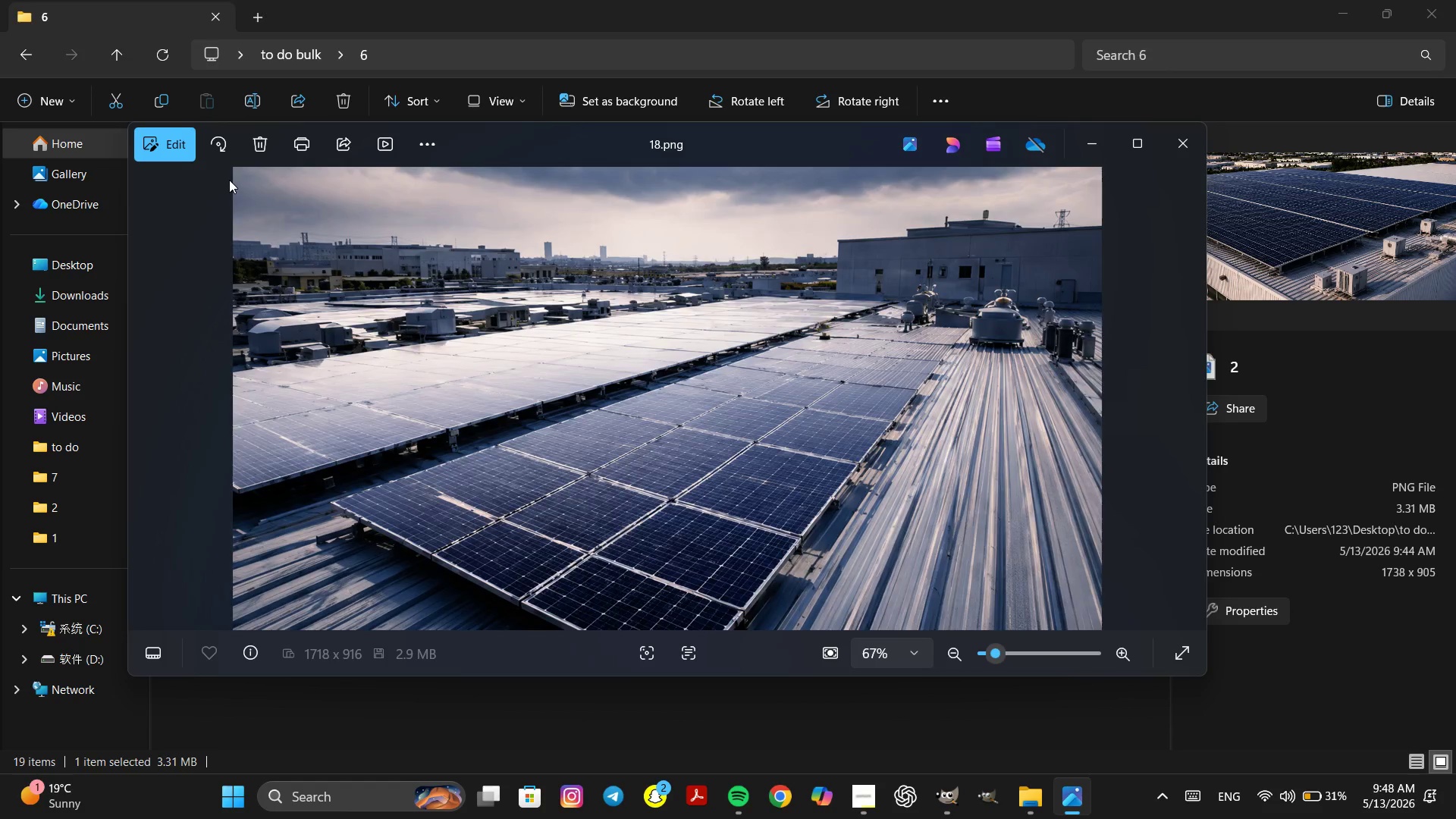 
key(ArrowRight)
 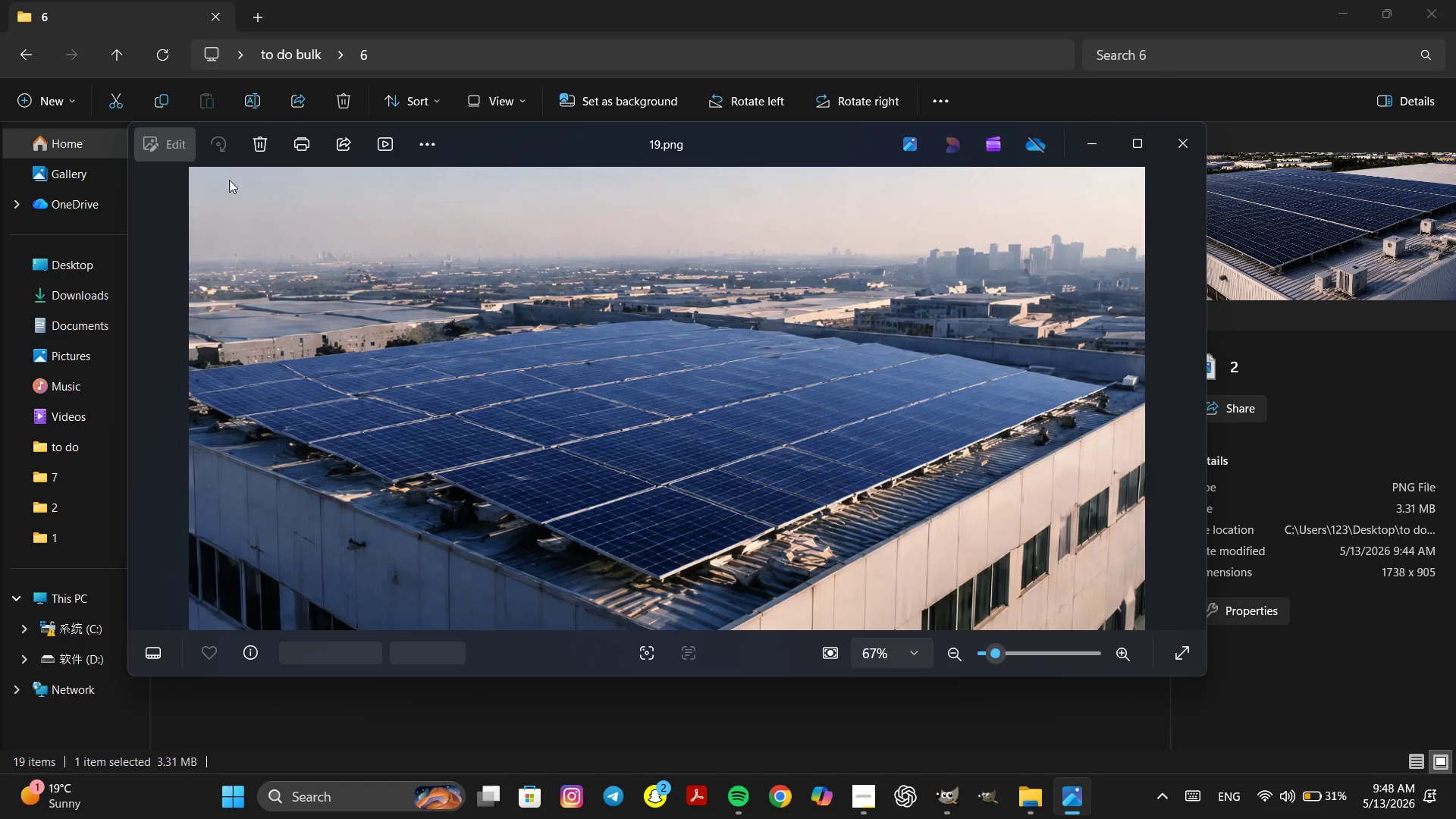 
key(ArrowRight)
 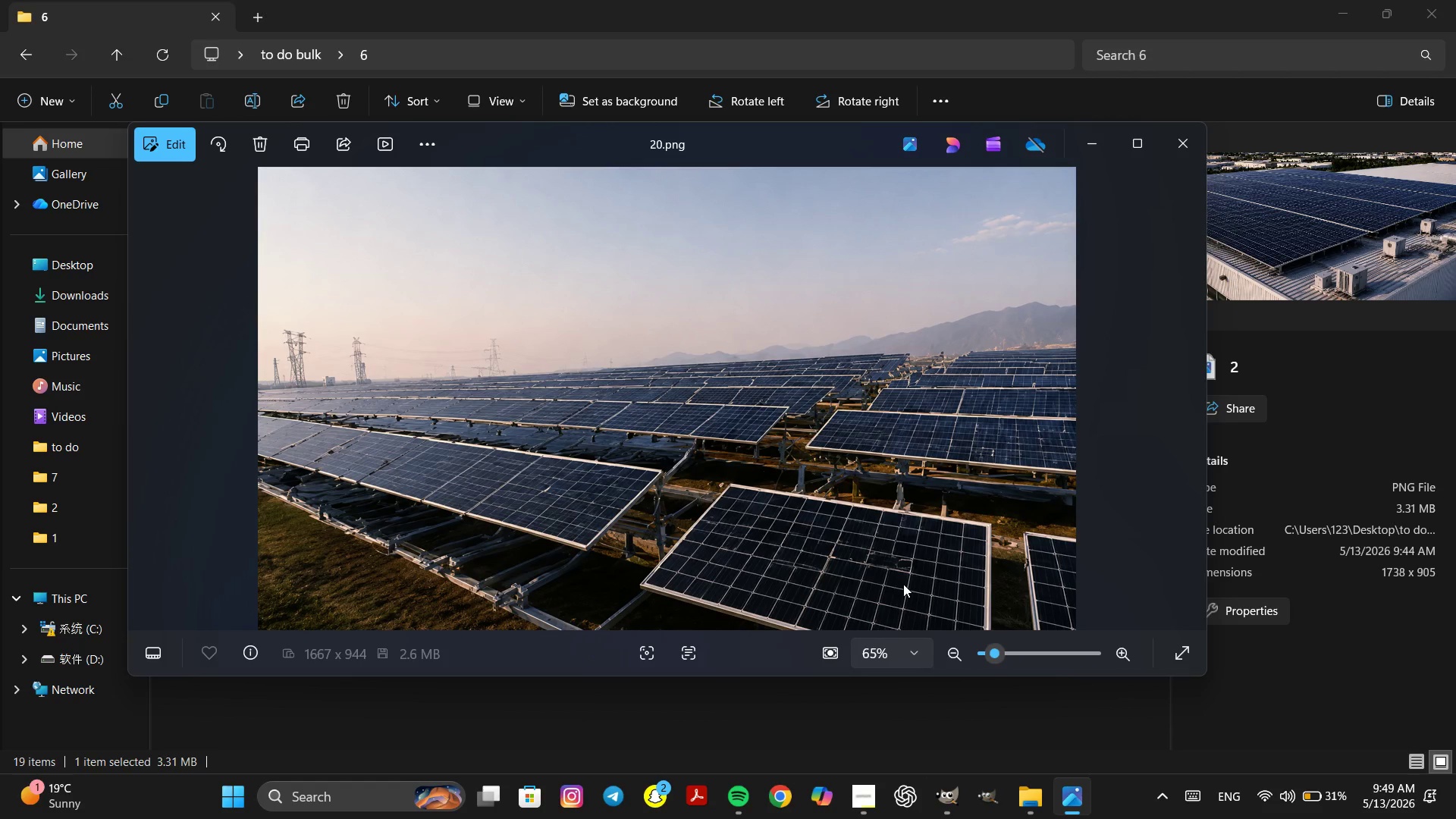 
wait(11.95)
 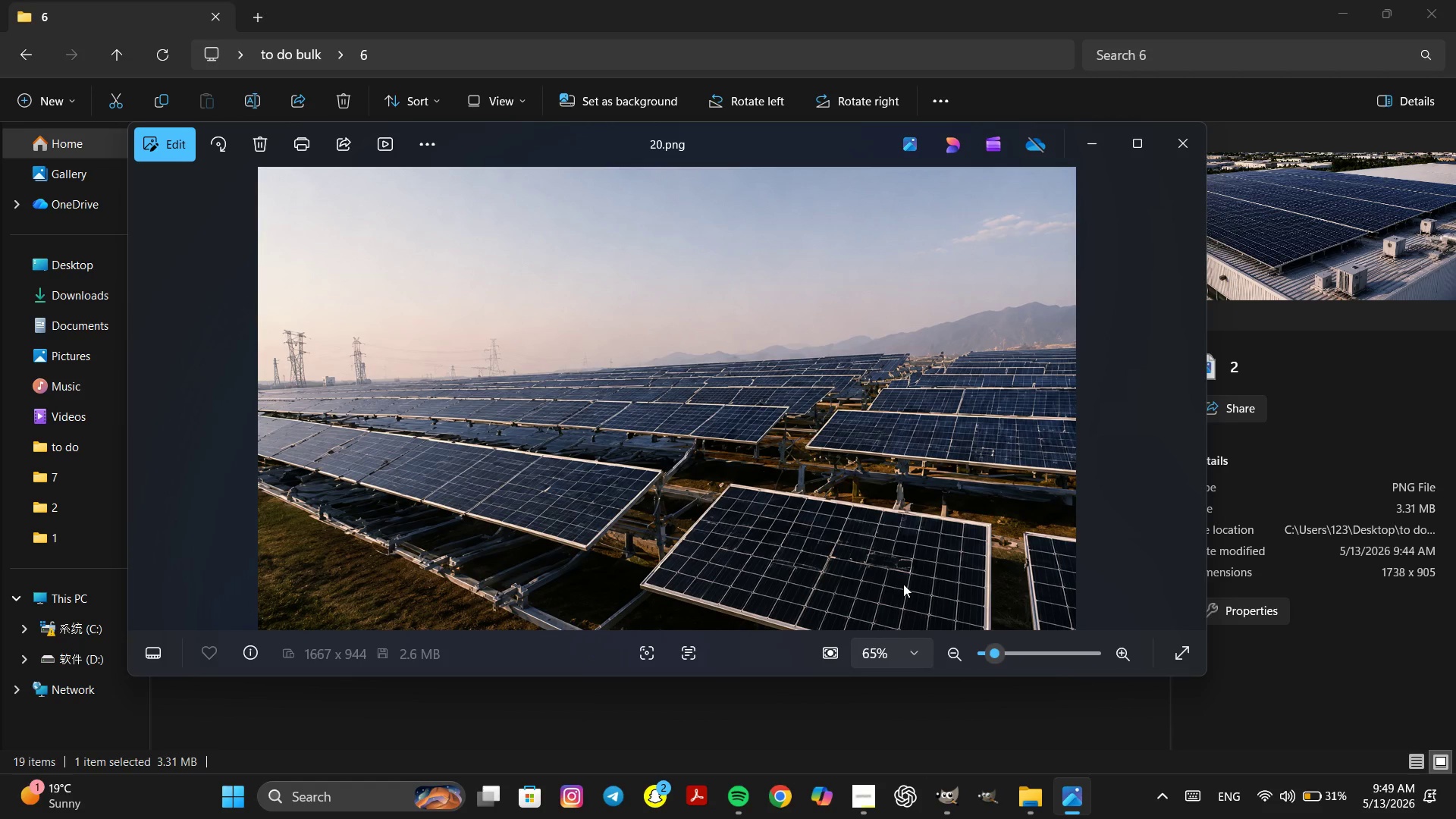 
key(ArrowRight)
 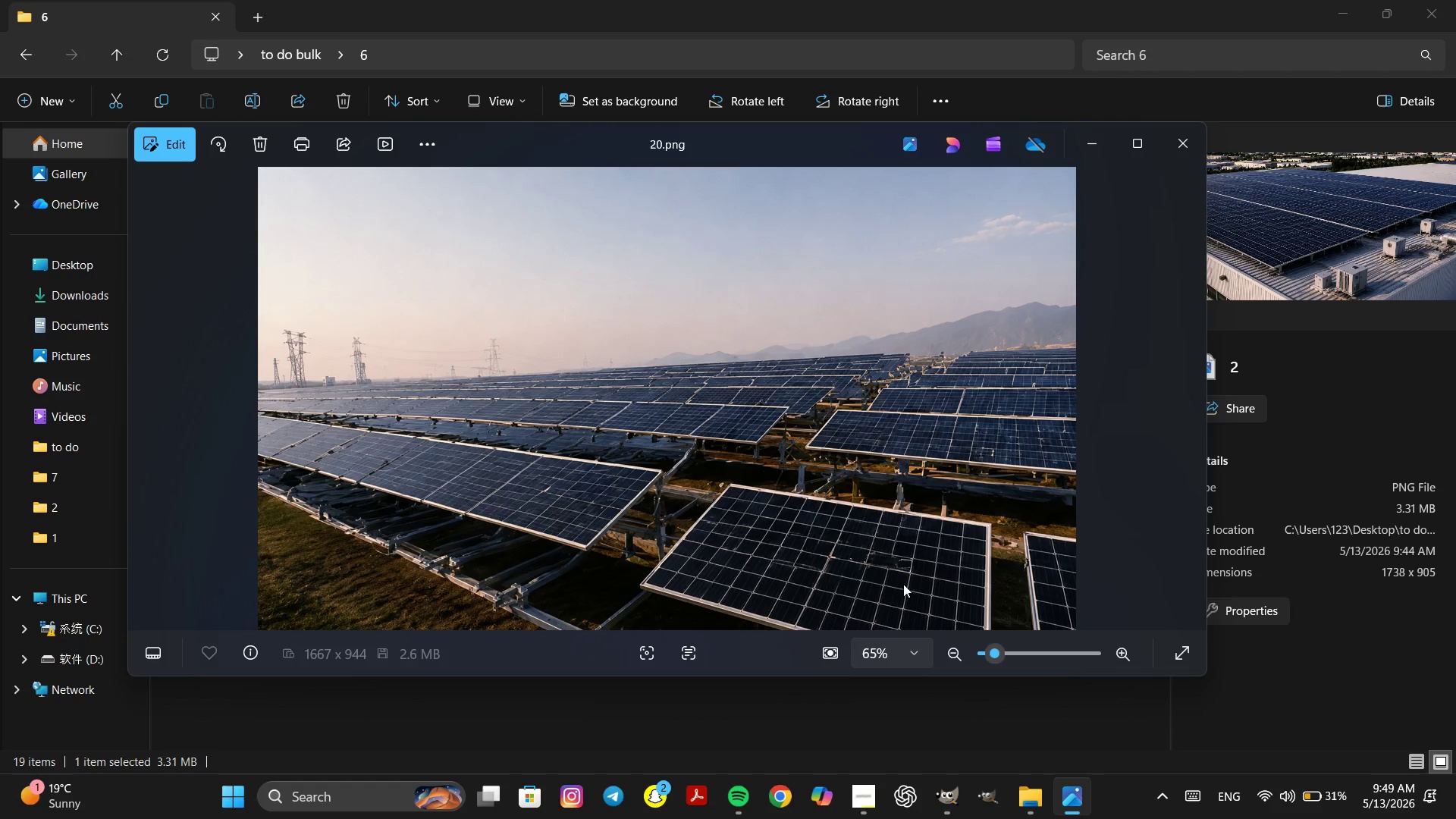 
key(ArrowLeft)
 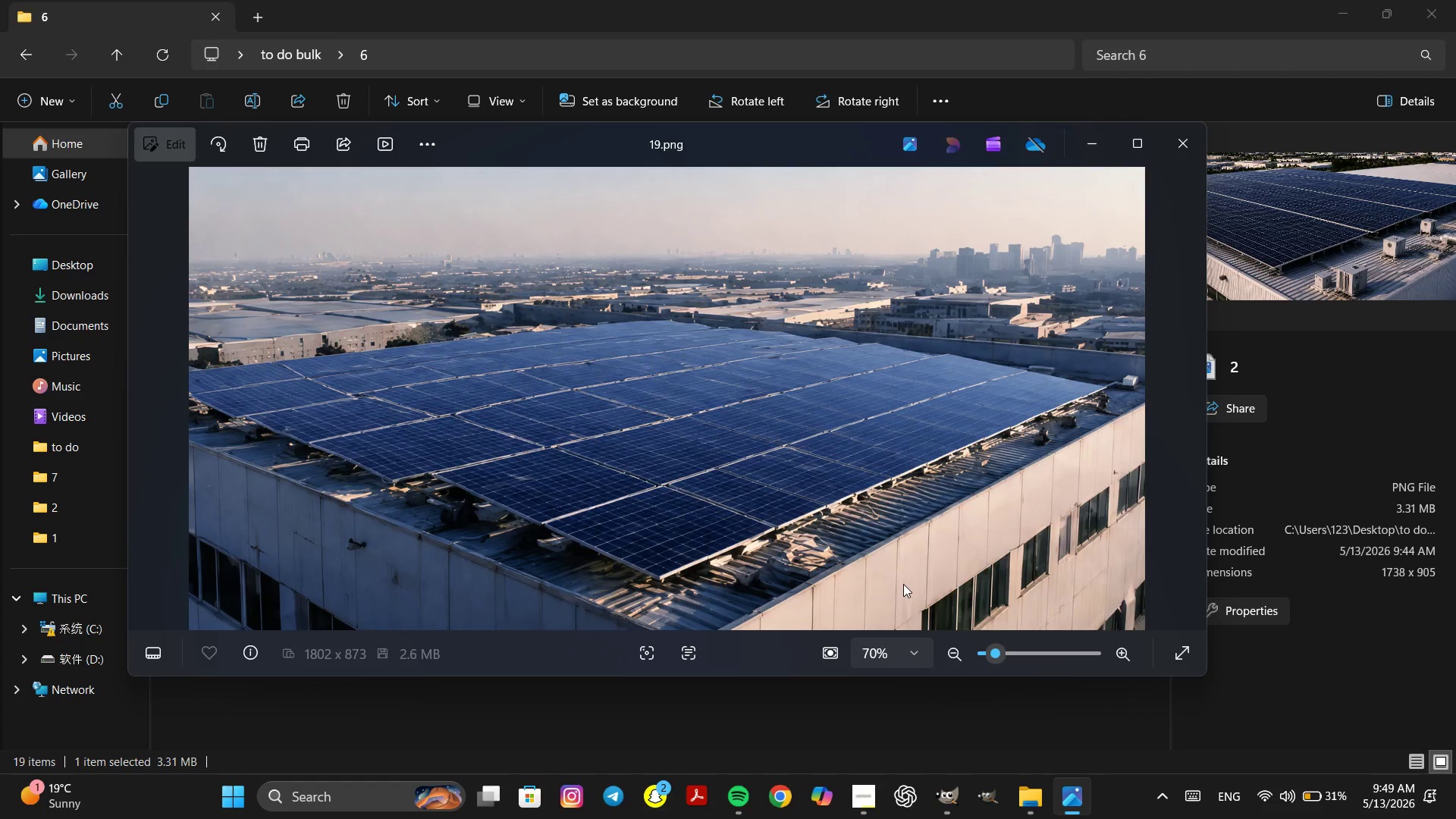 
key(ArrowLeft)
 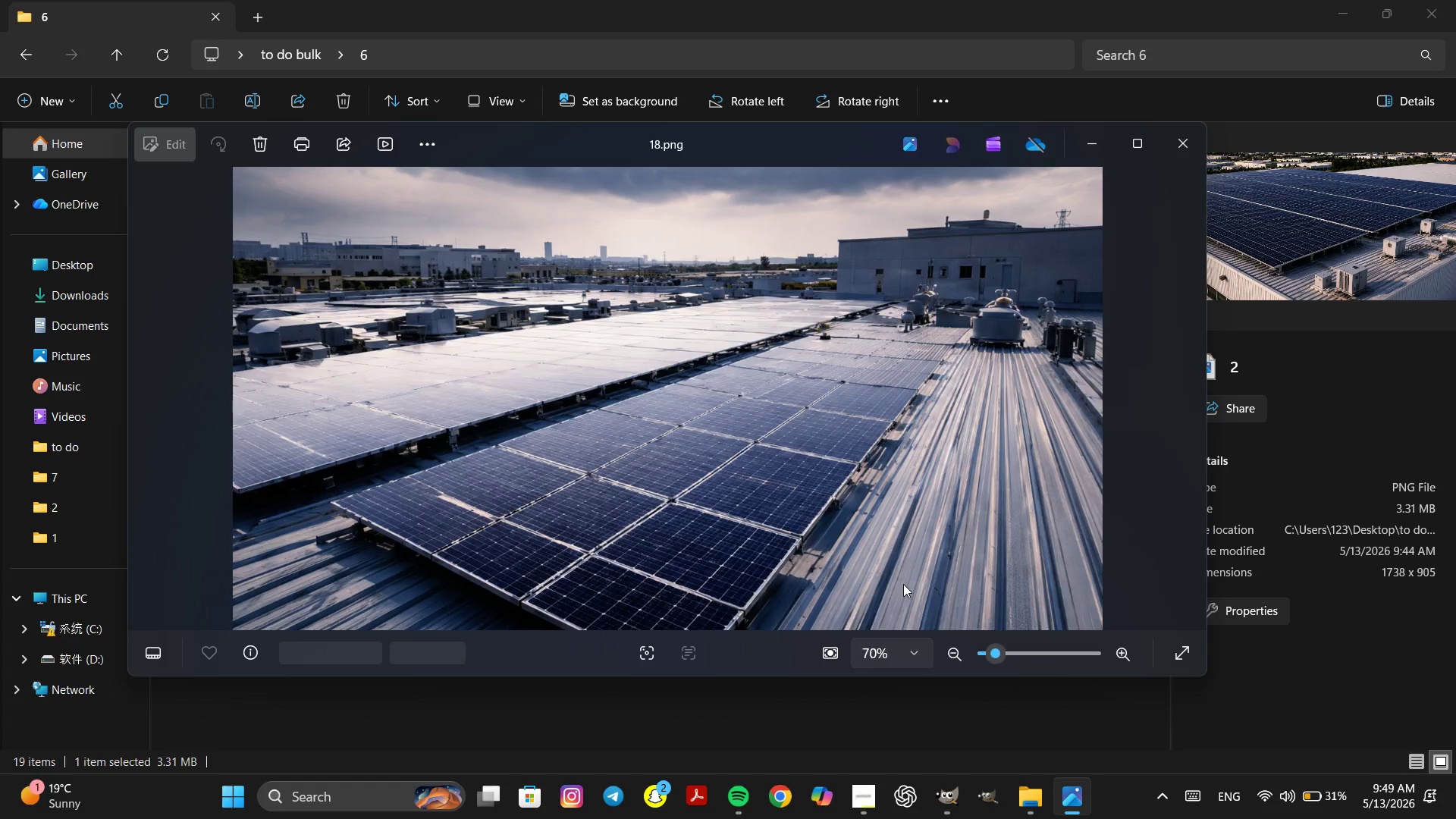 
key(ArrowLeft)
 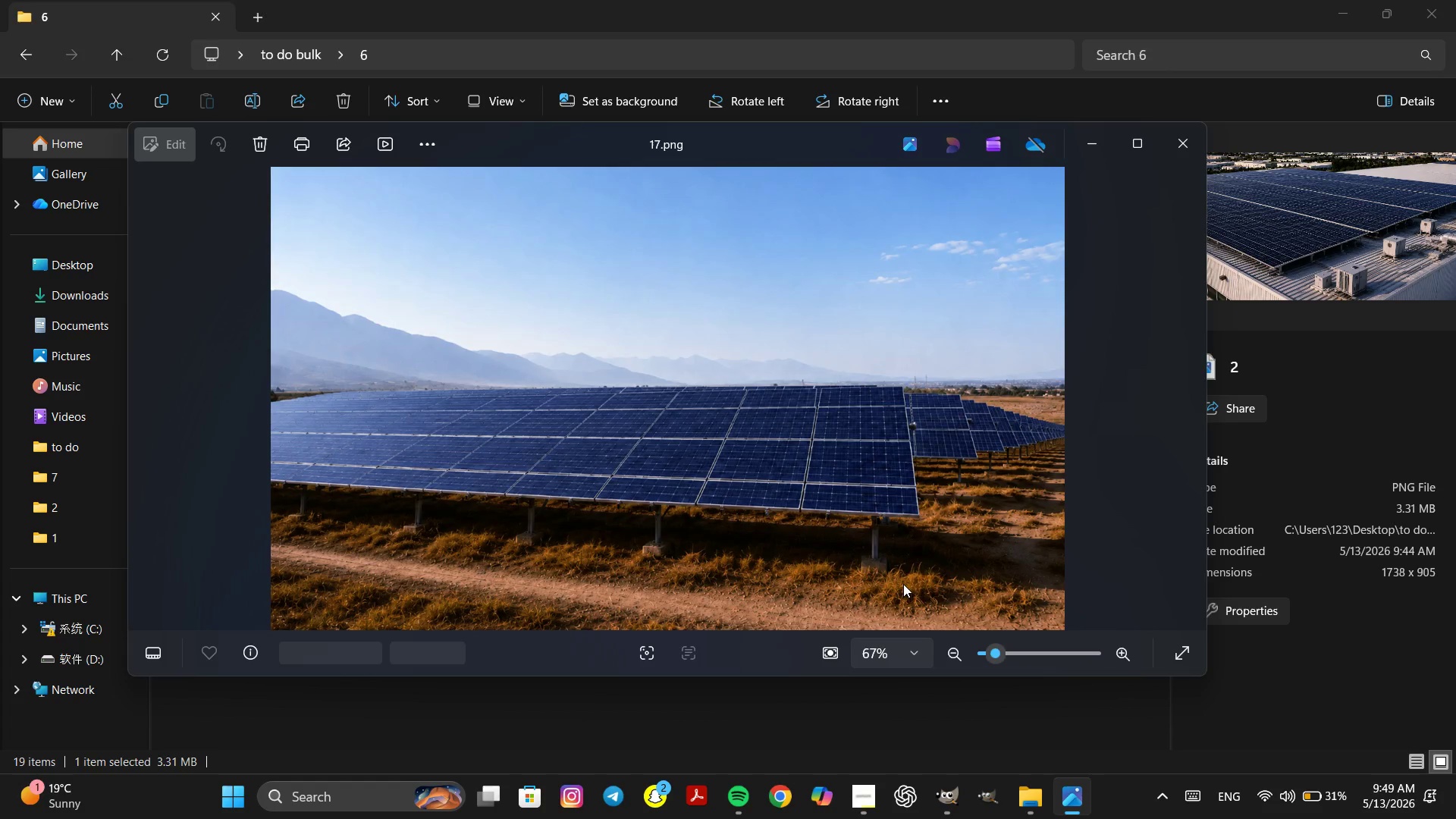 
key(ArrowLeft)
 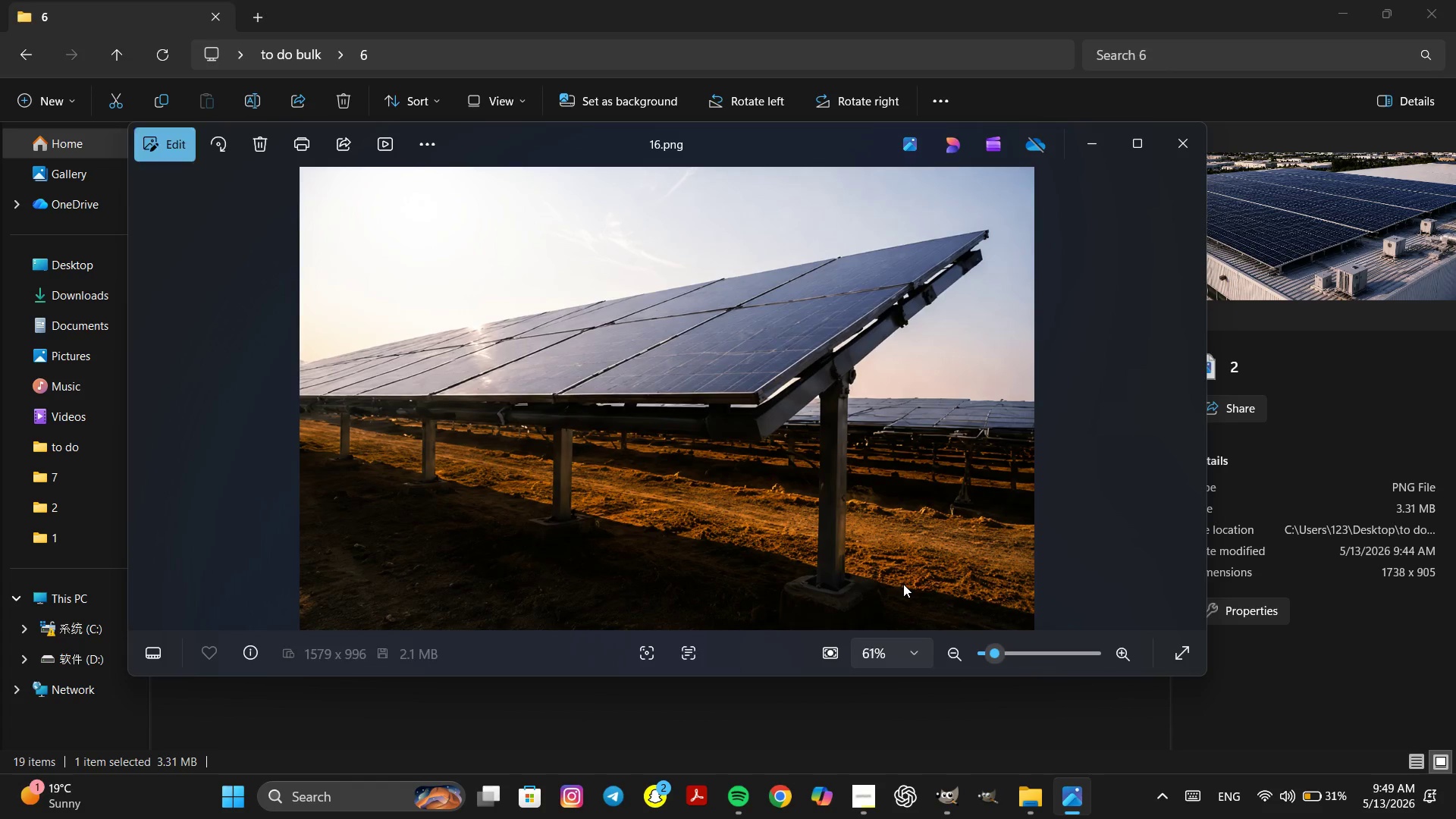 
key(ArrowLeft)
 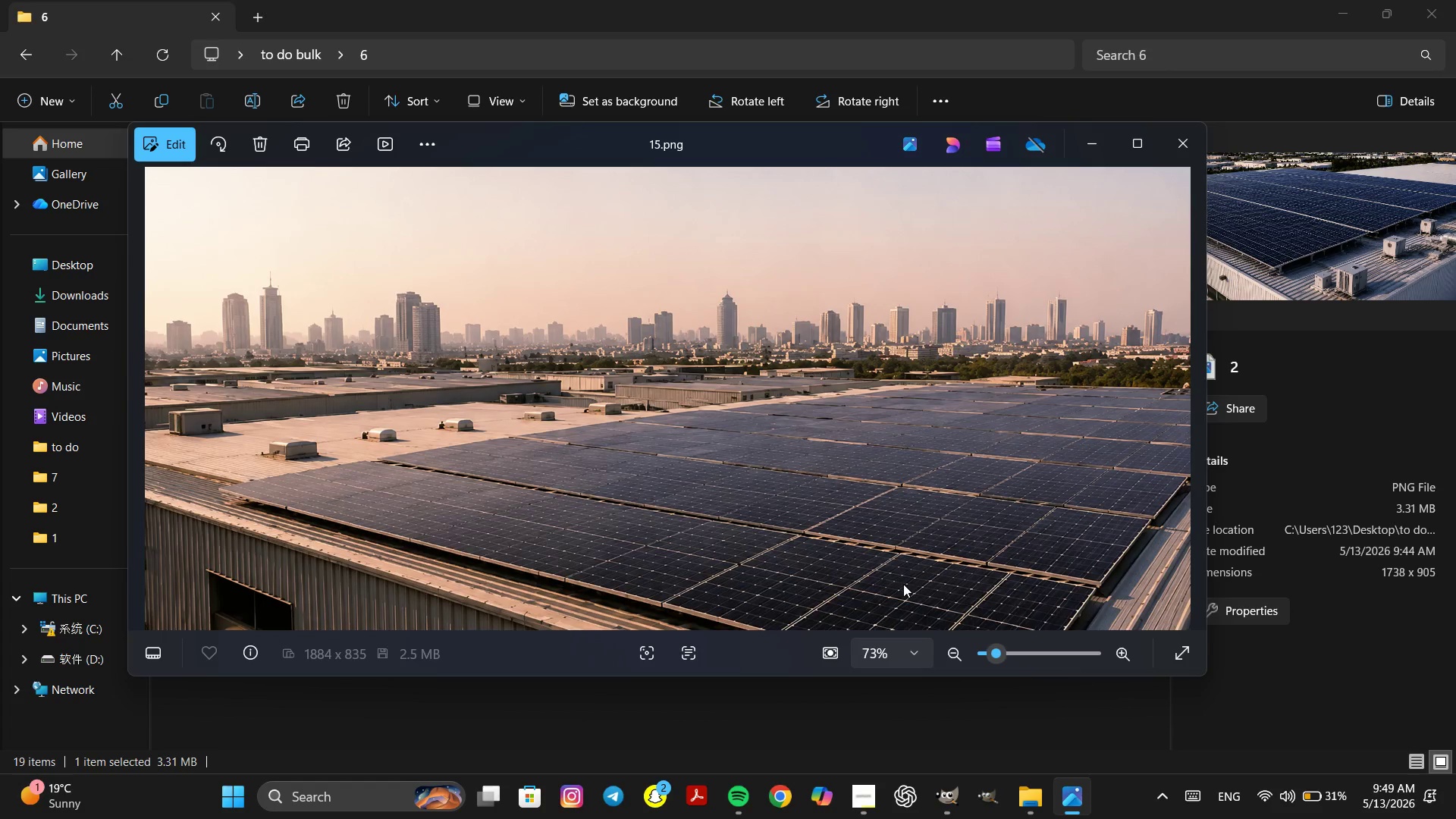 
key(ArrowLeft)
 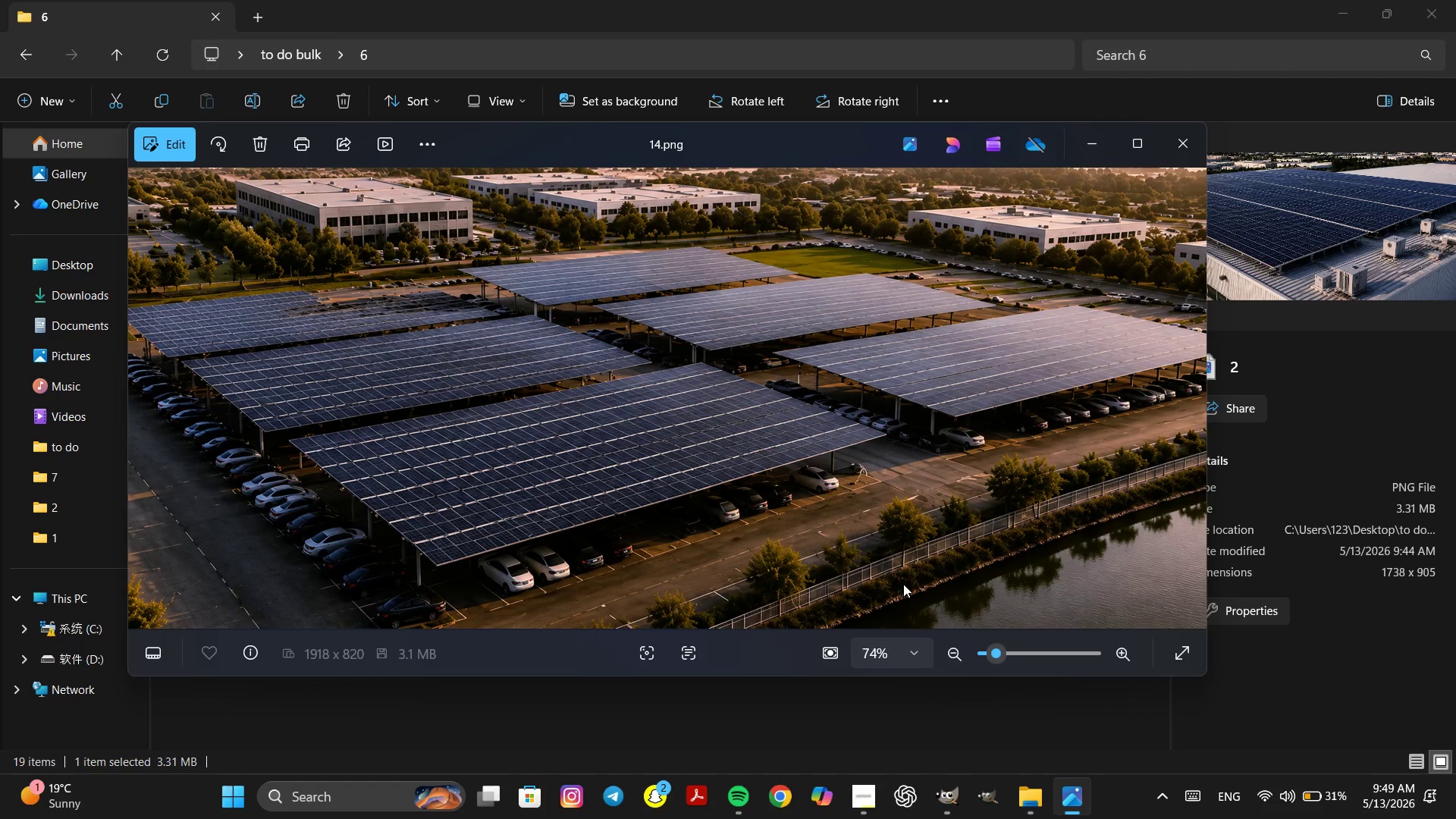 
wait(7.06)
 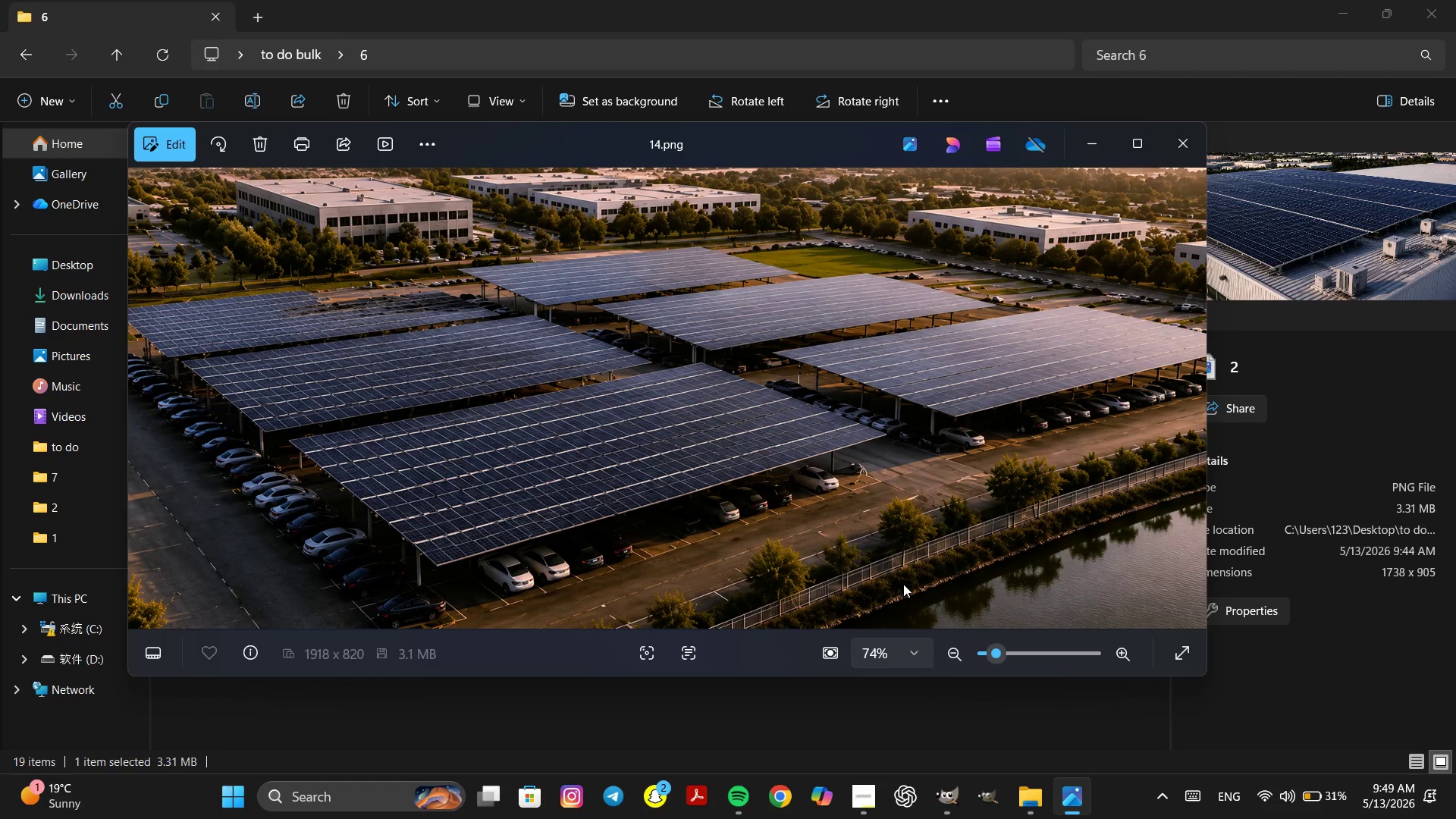 
left_click([1194, 143])
 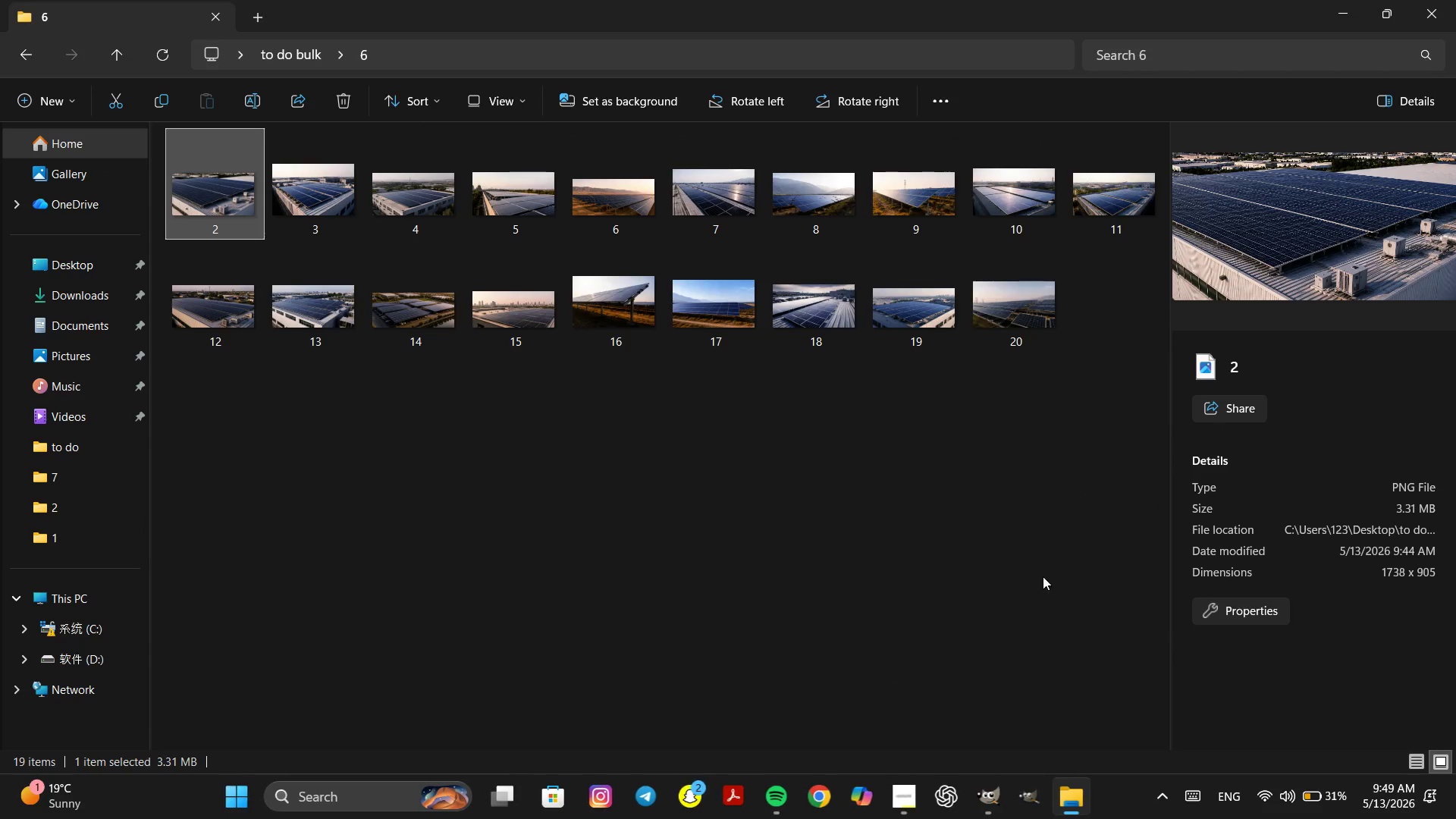 
left_click([893, 569])
 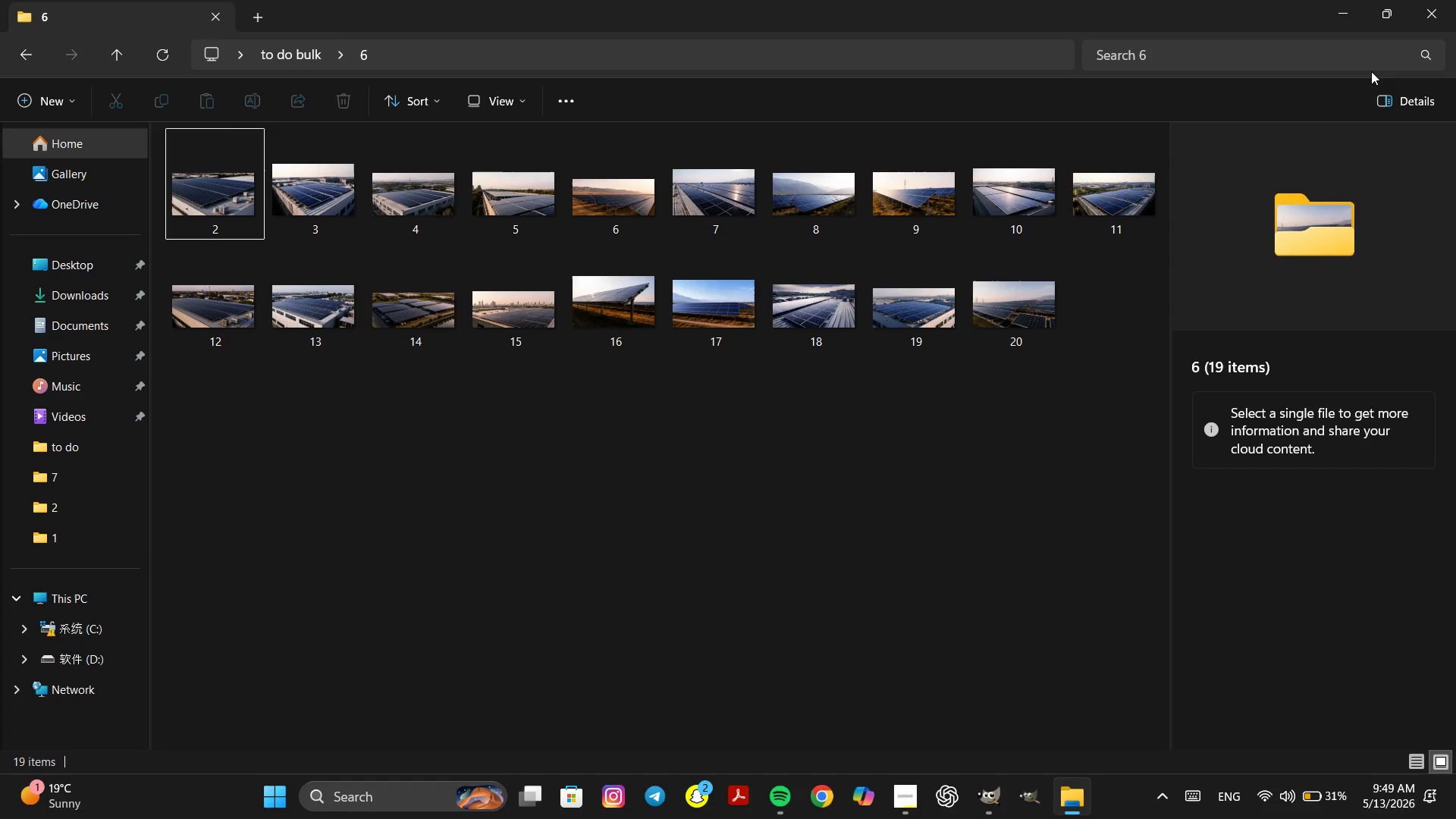 
left_click([1455, 0])
 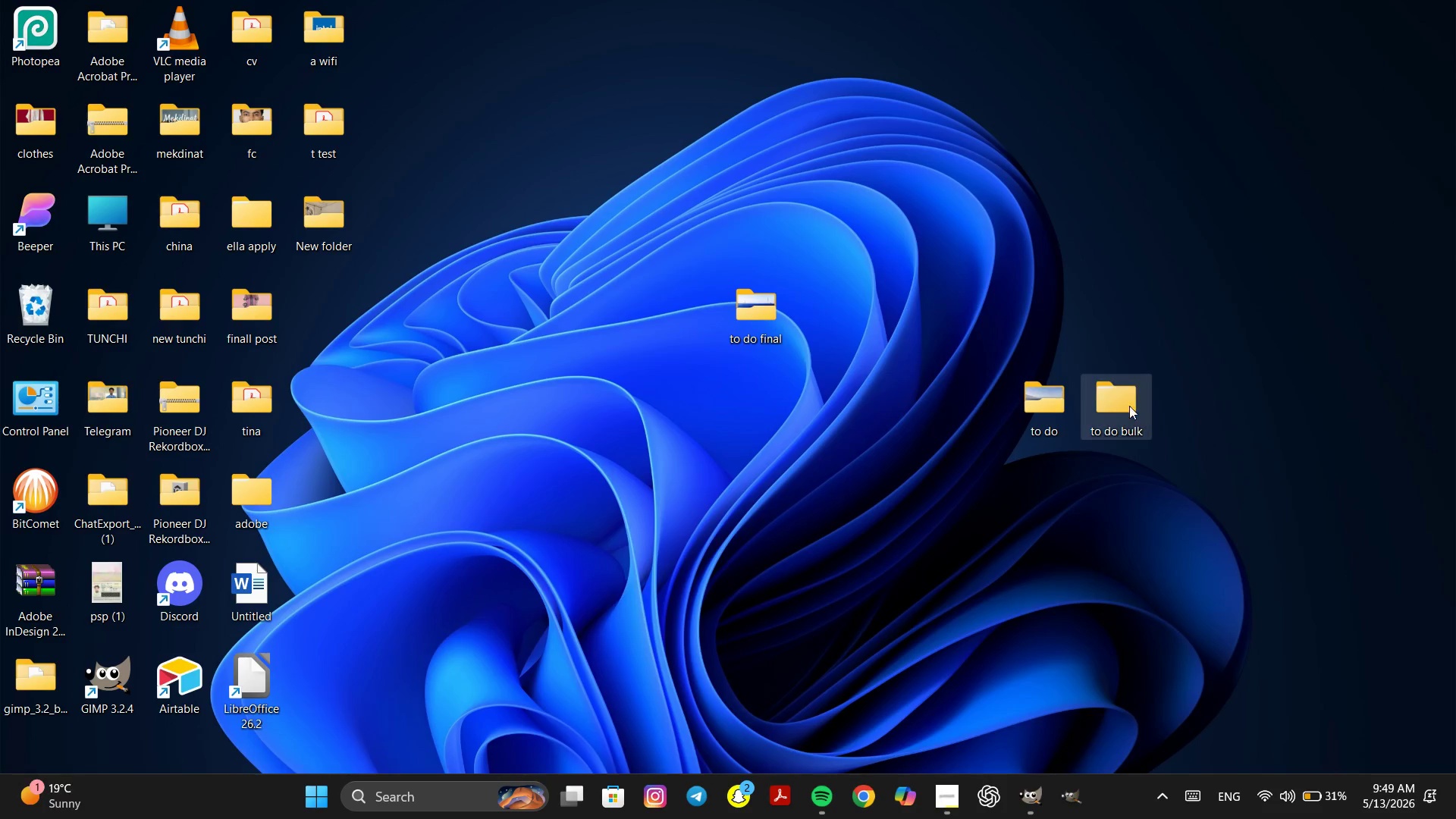 
double_click([1125, 406])
 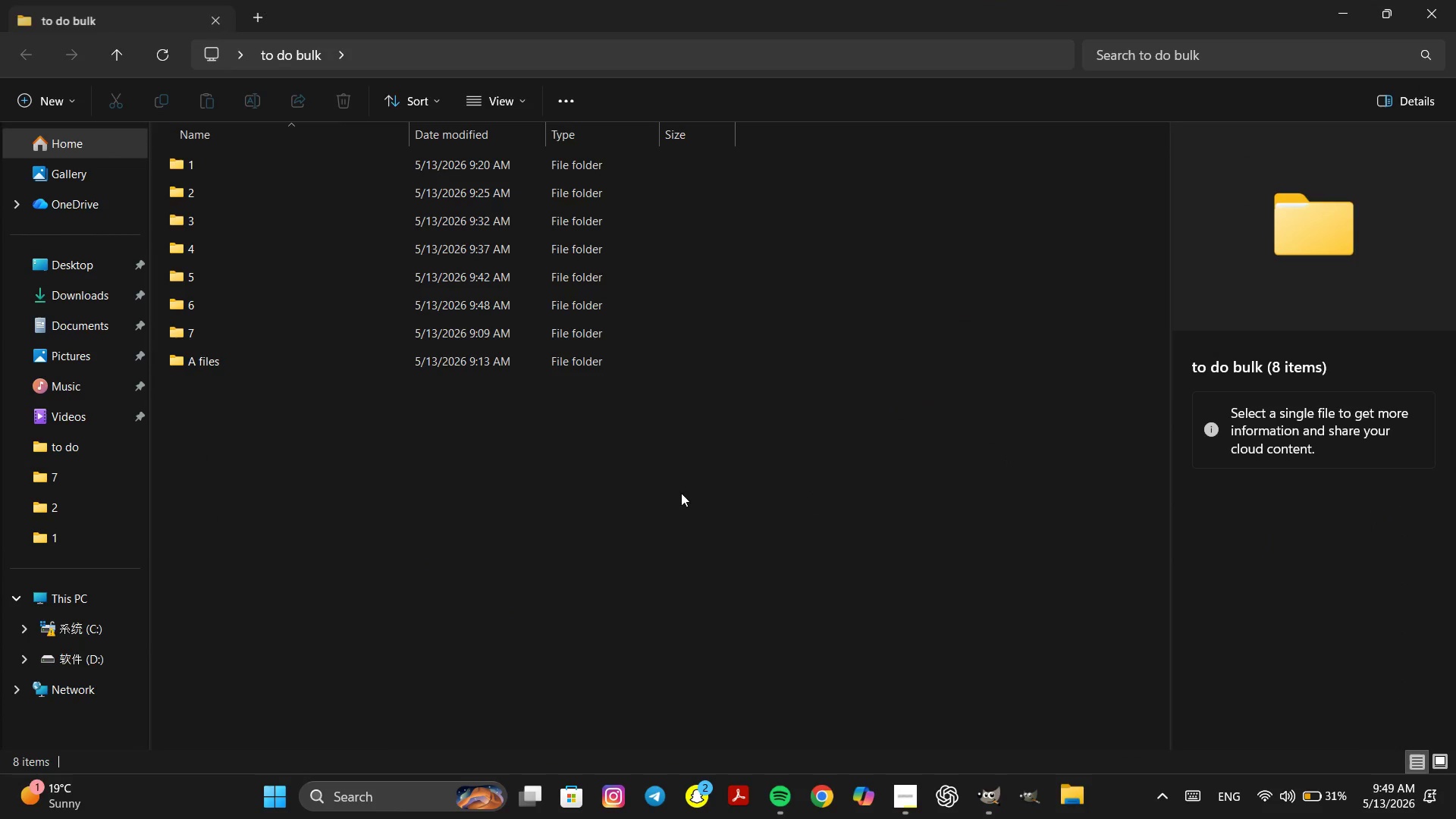 
right_click([482, 472])
 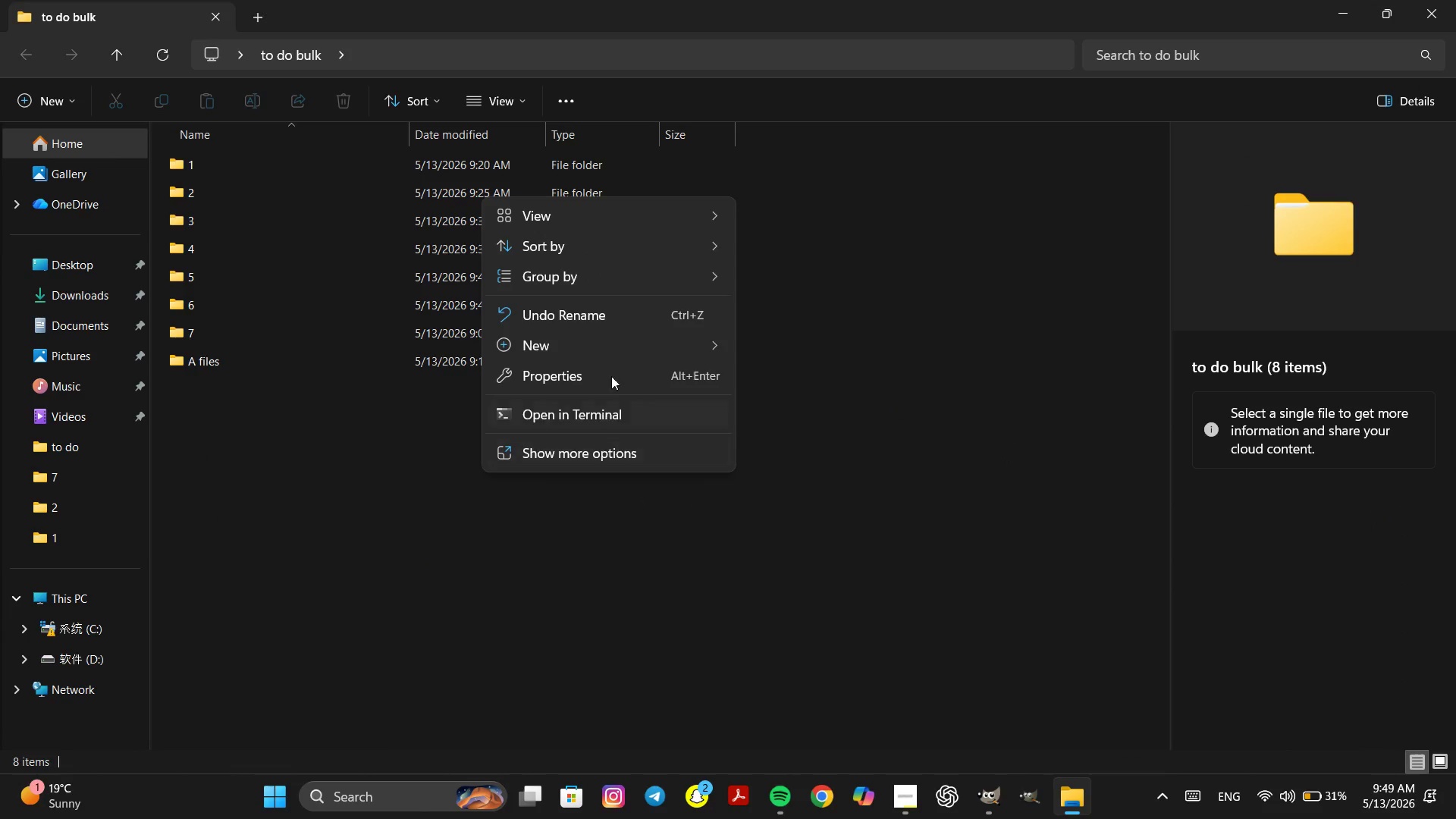 
left_click([615, 337])
 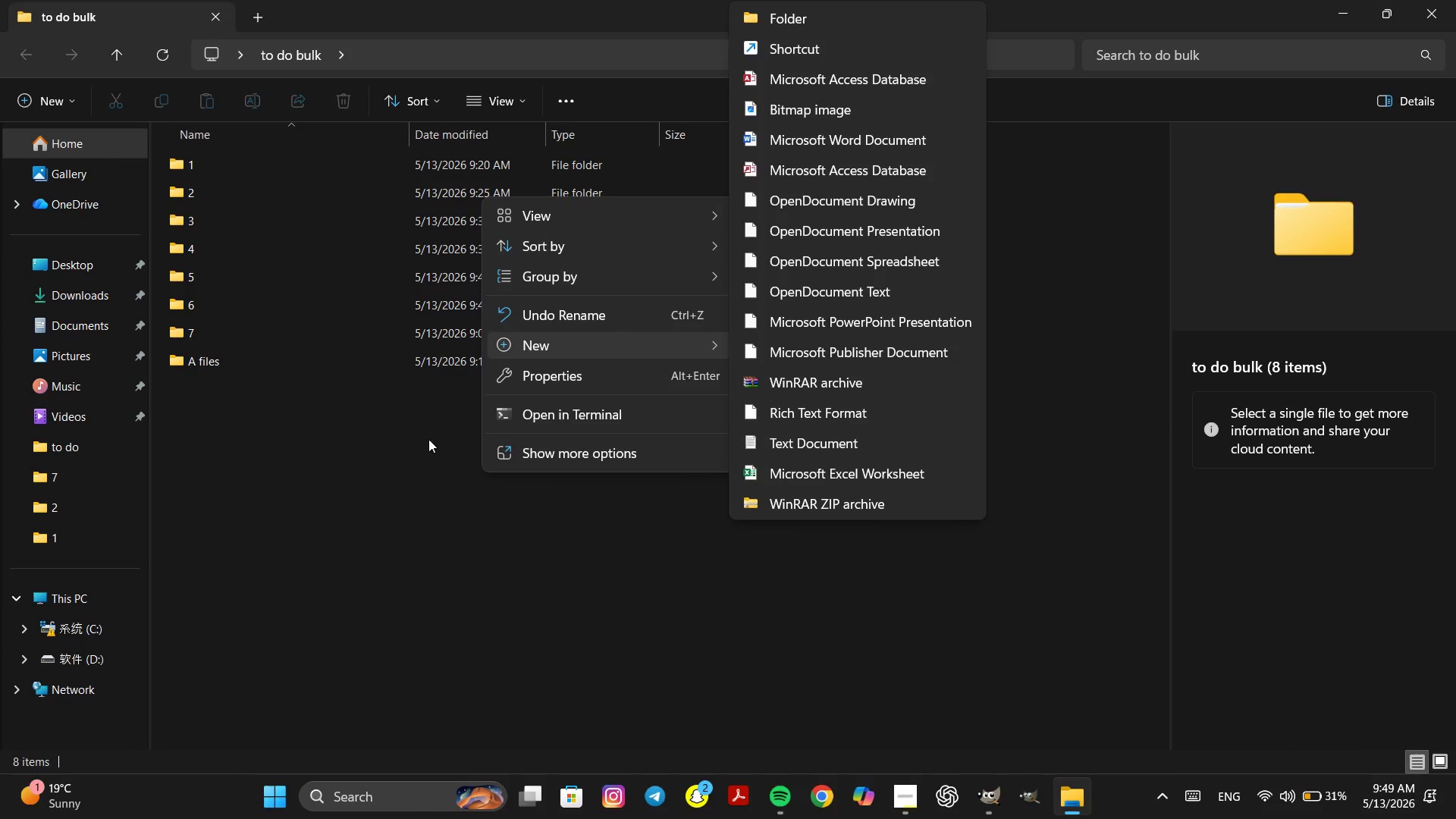 
left_click([315, 488])
 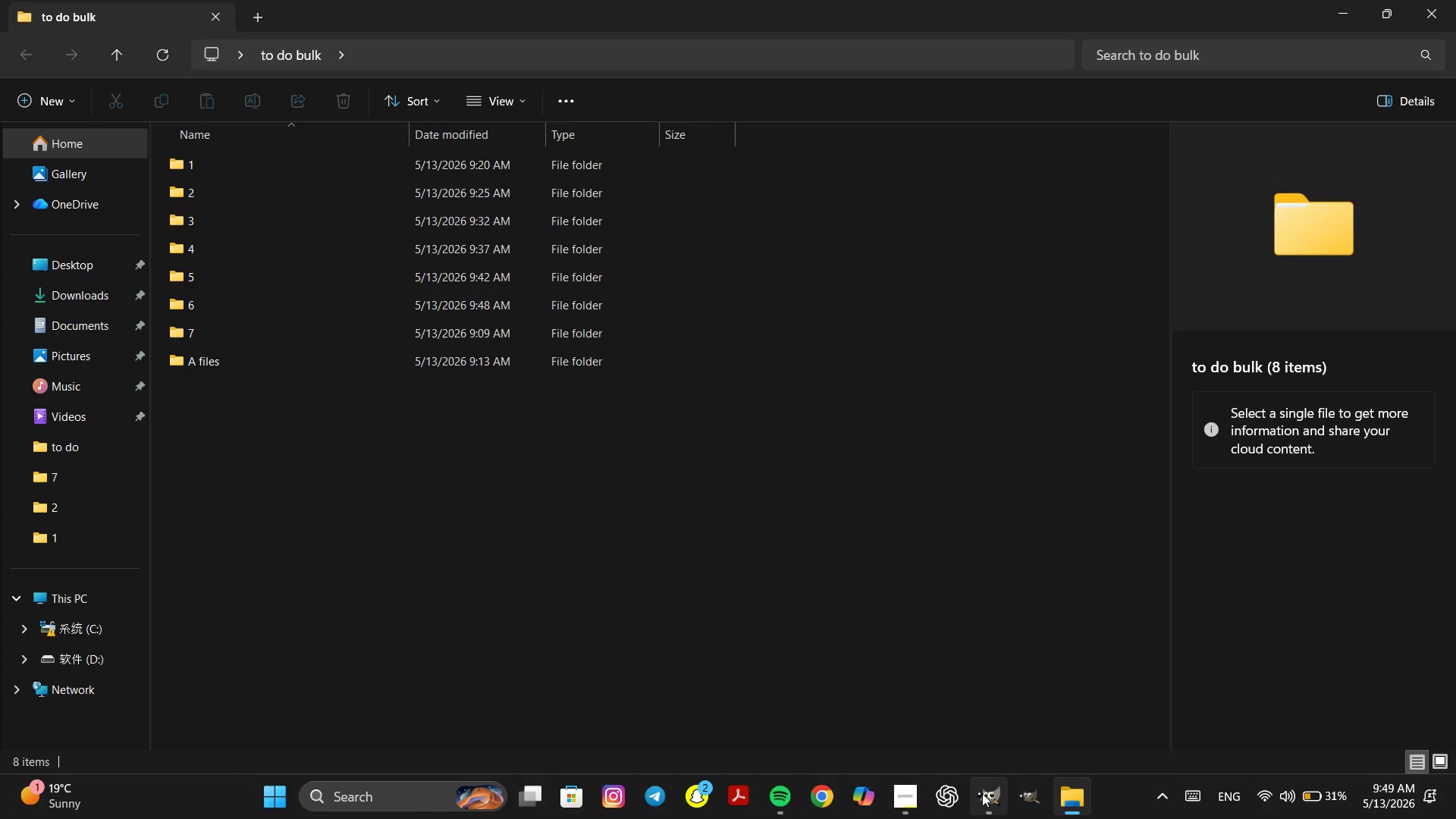 
left_click([986, 794])
 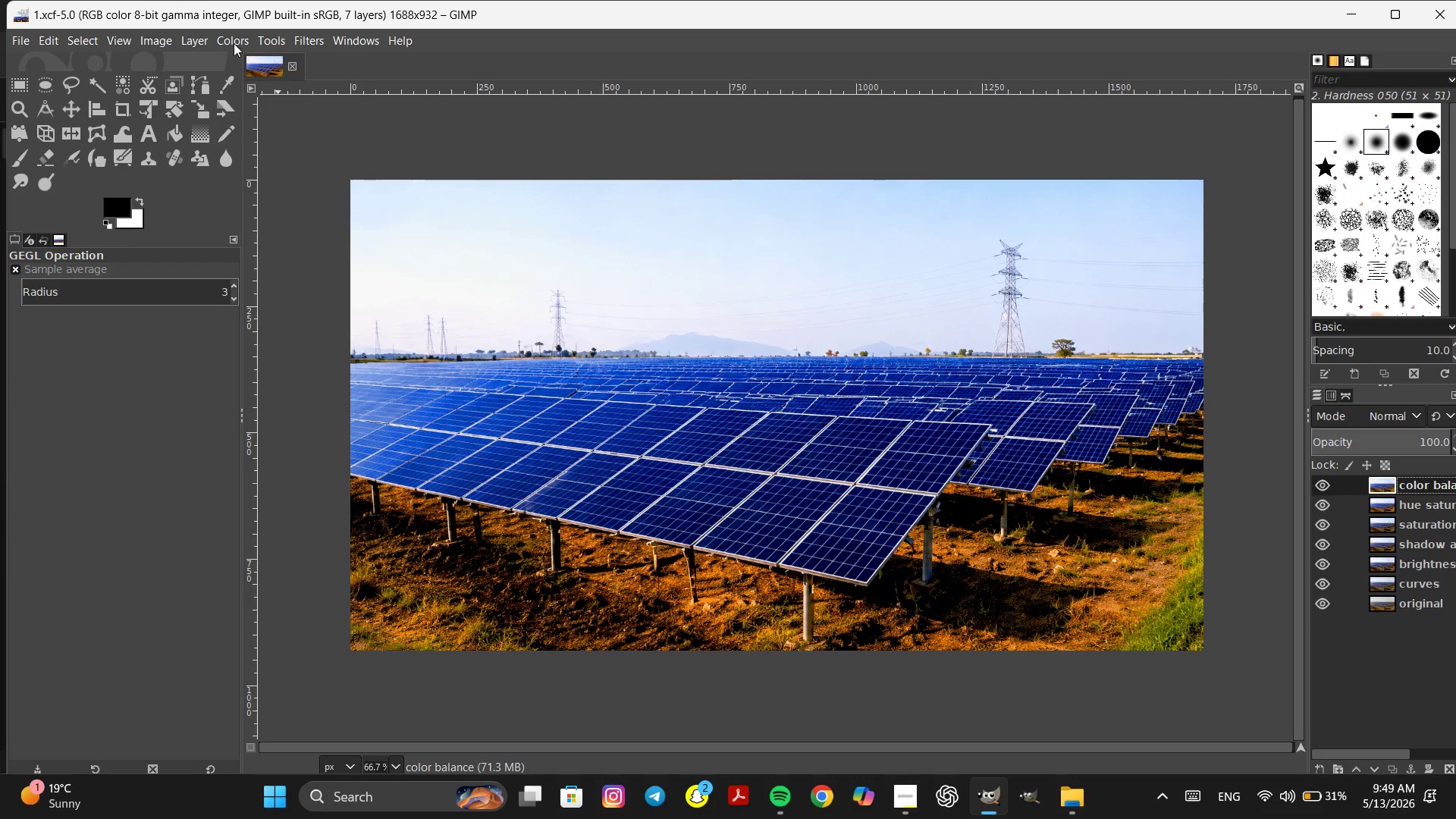 
wait(5.88)
 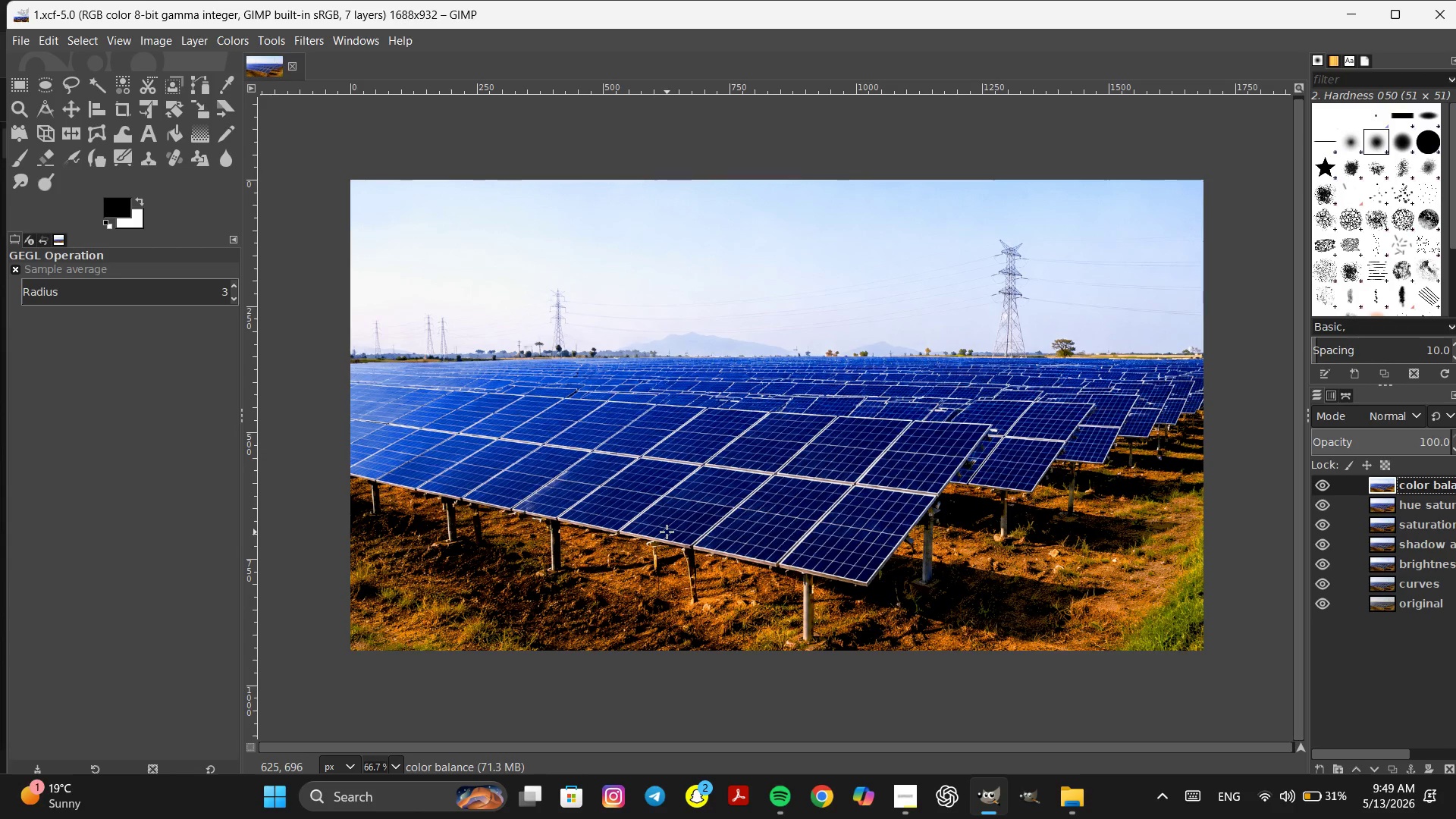 
right_click([236, 37])
 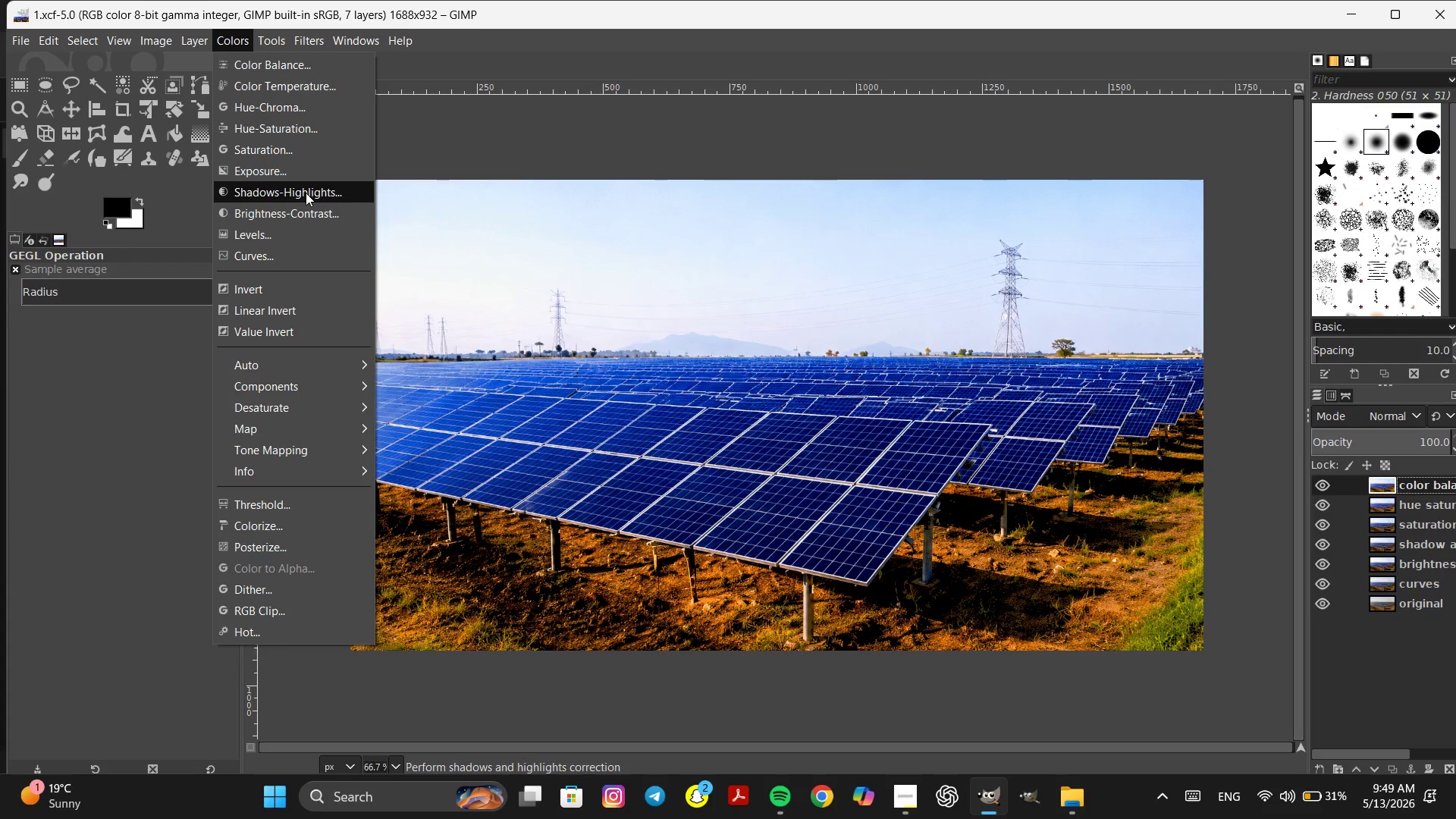 
mouse_move([310, 130])
 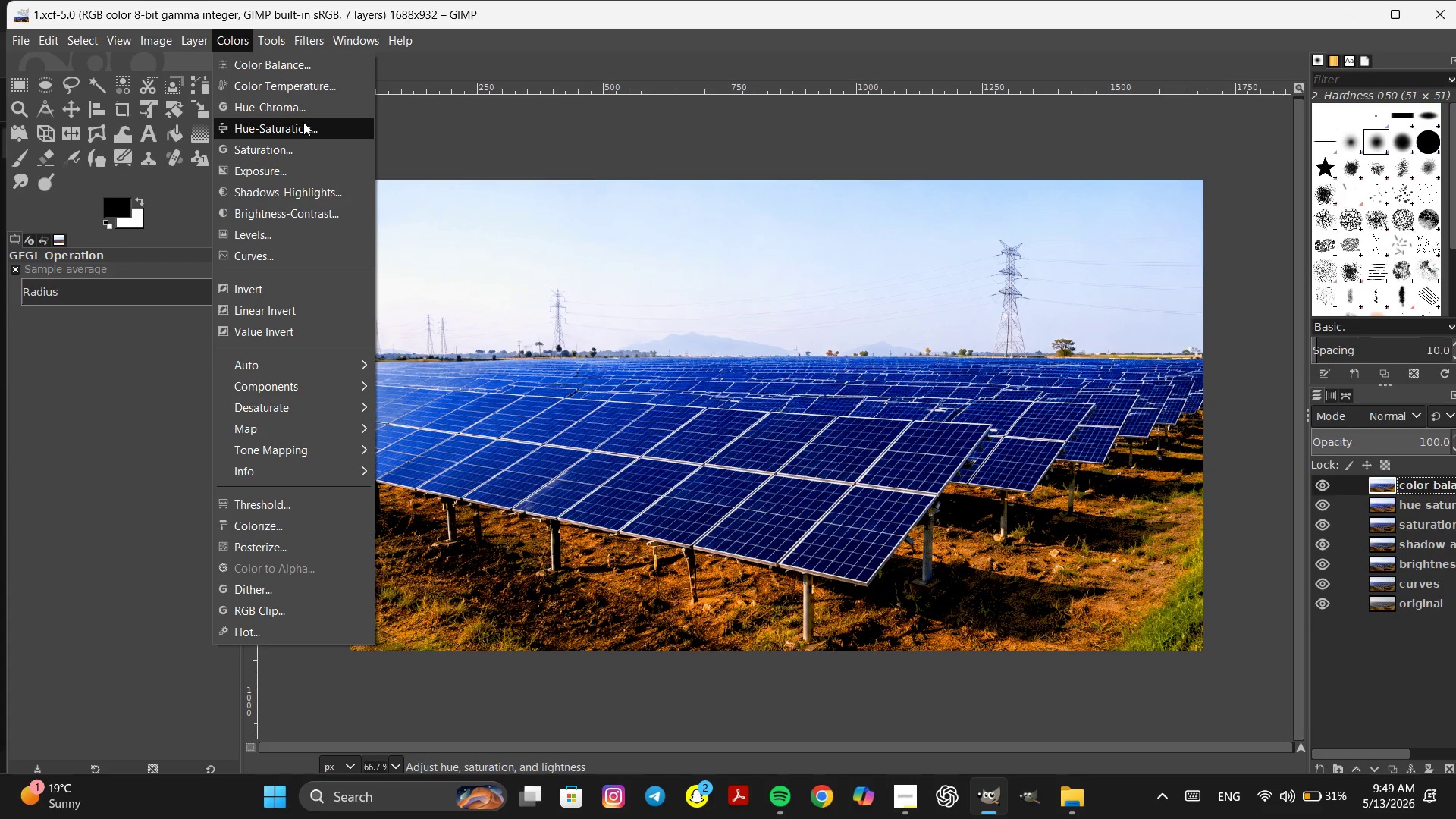 
left_click([303, 122])
 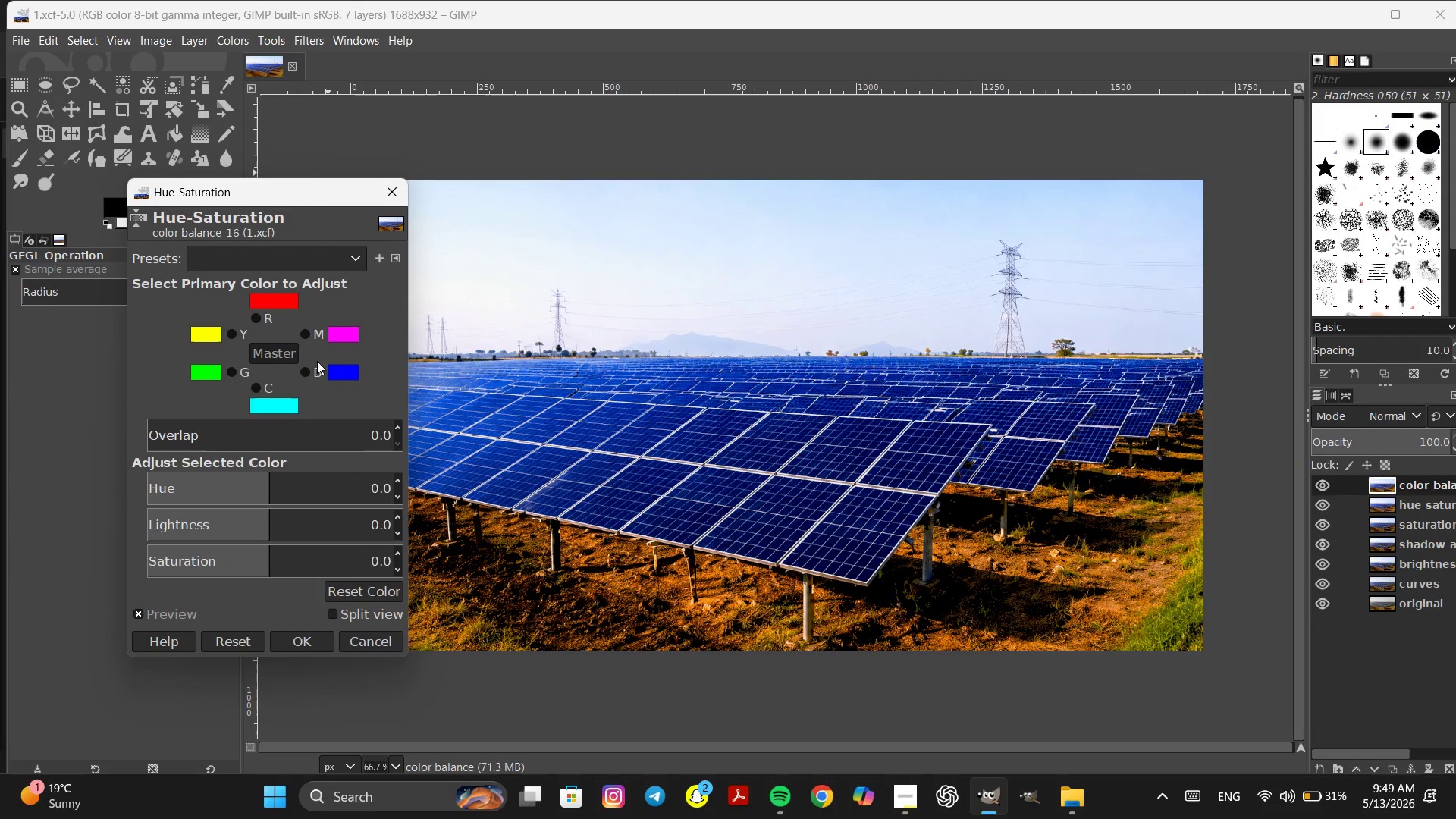 
left_click([308, 369])
 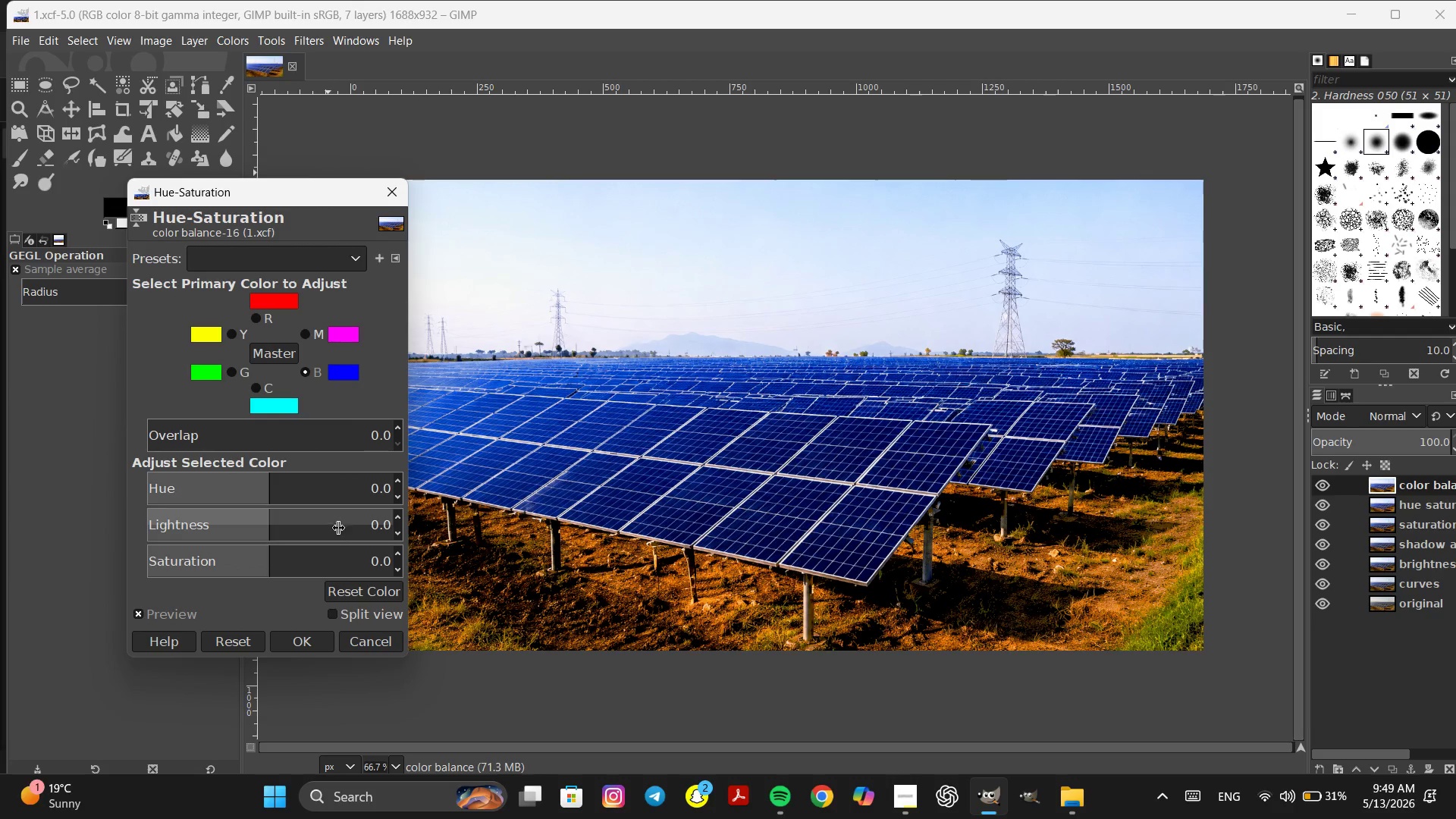 
wait(5.66)
 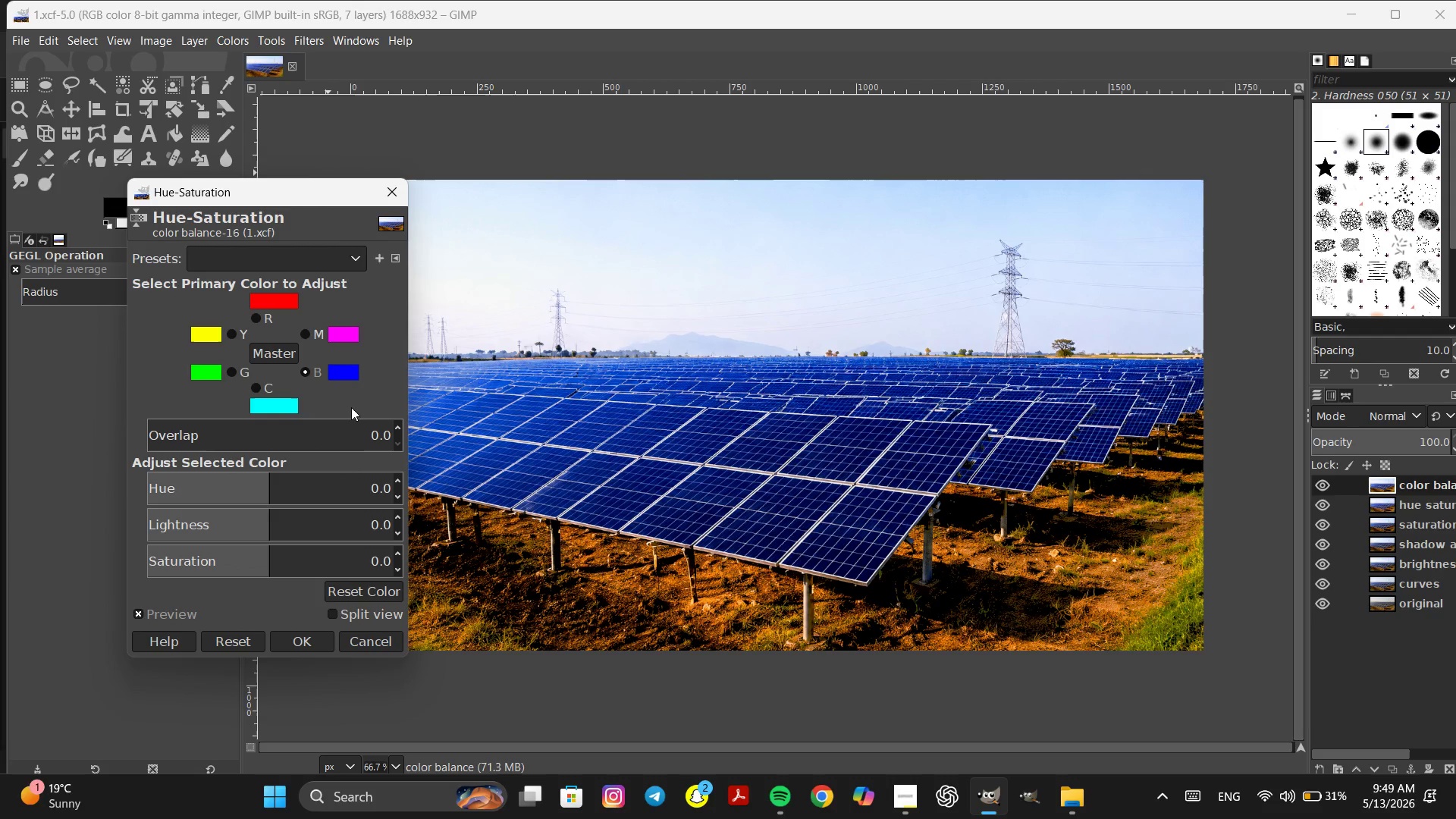 
left_click_drag(start_coordinate=[268, 528], to_coordinate=[475, 557])
 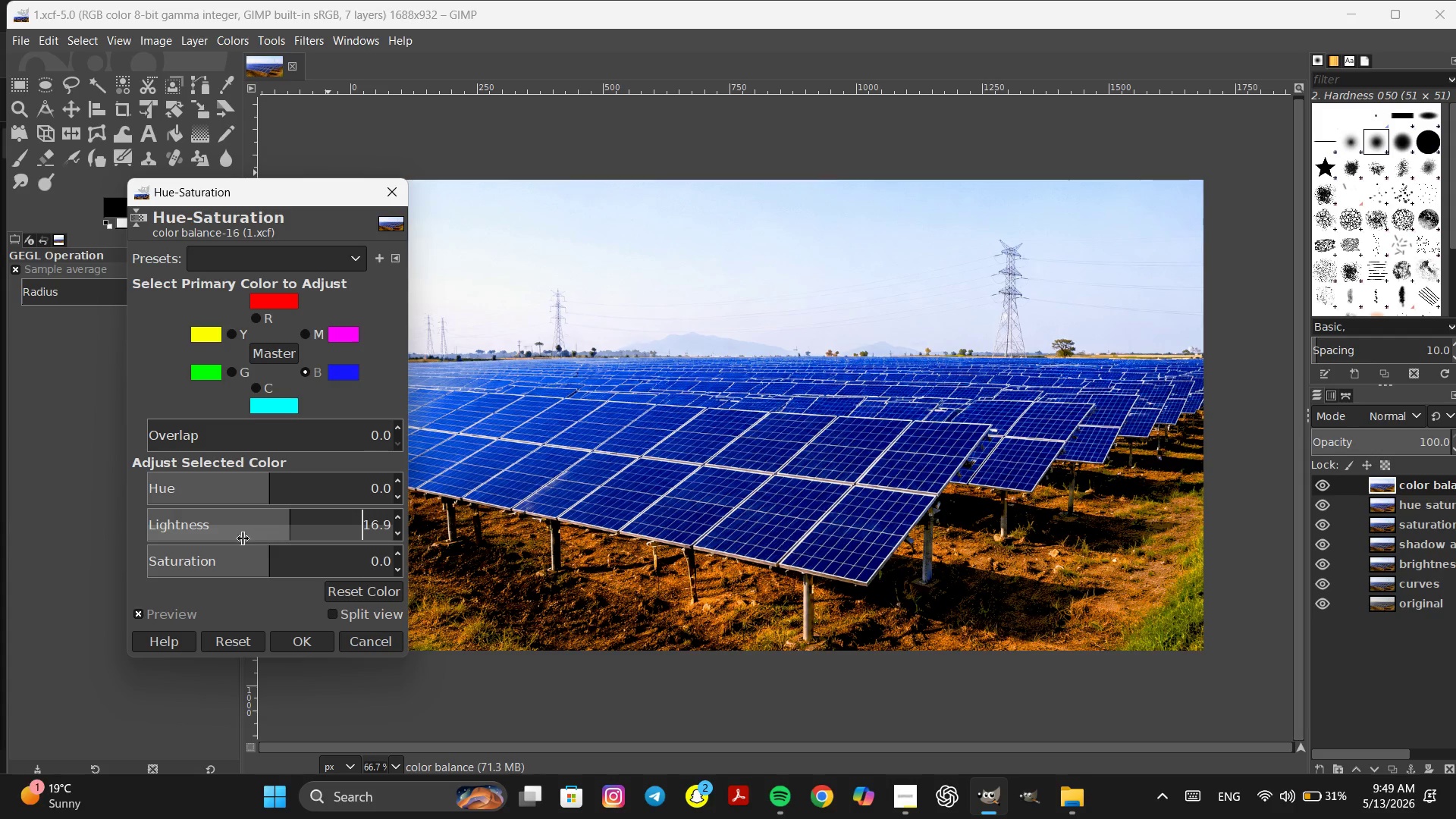 
mouse_move([280, 560])
 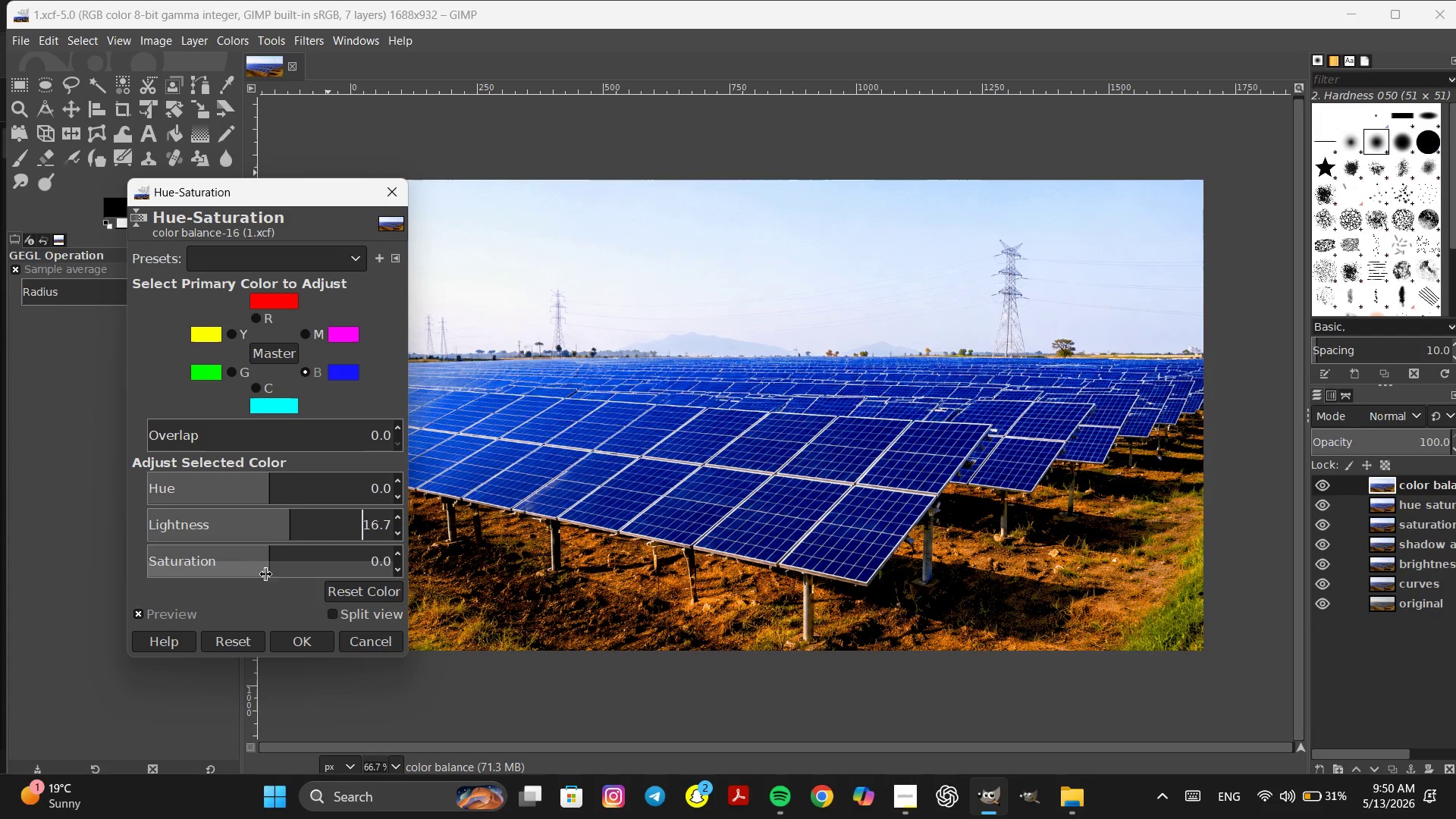 
left_click_drag(start_coordinate=[268, 575], to_coordinate=[413, 609])
 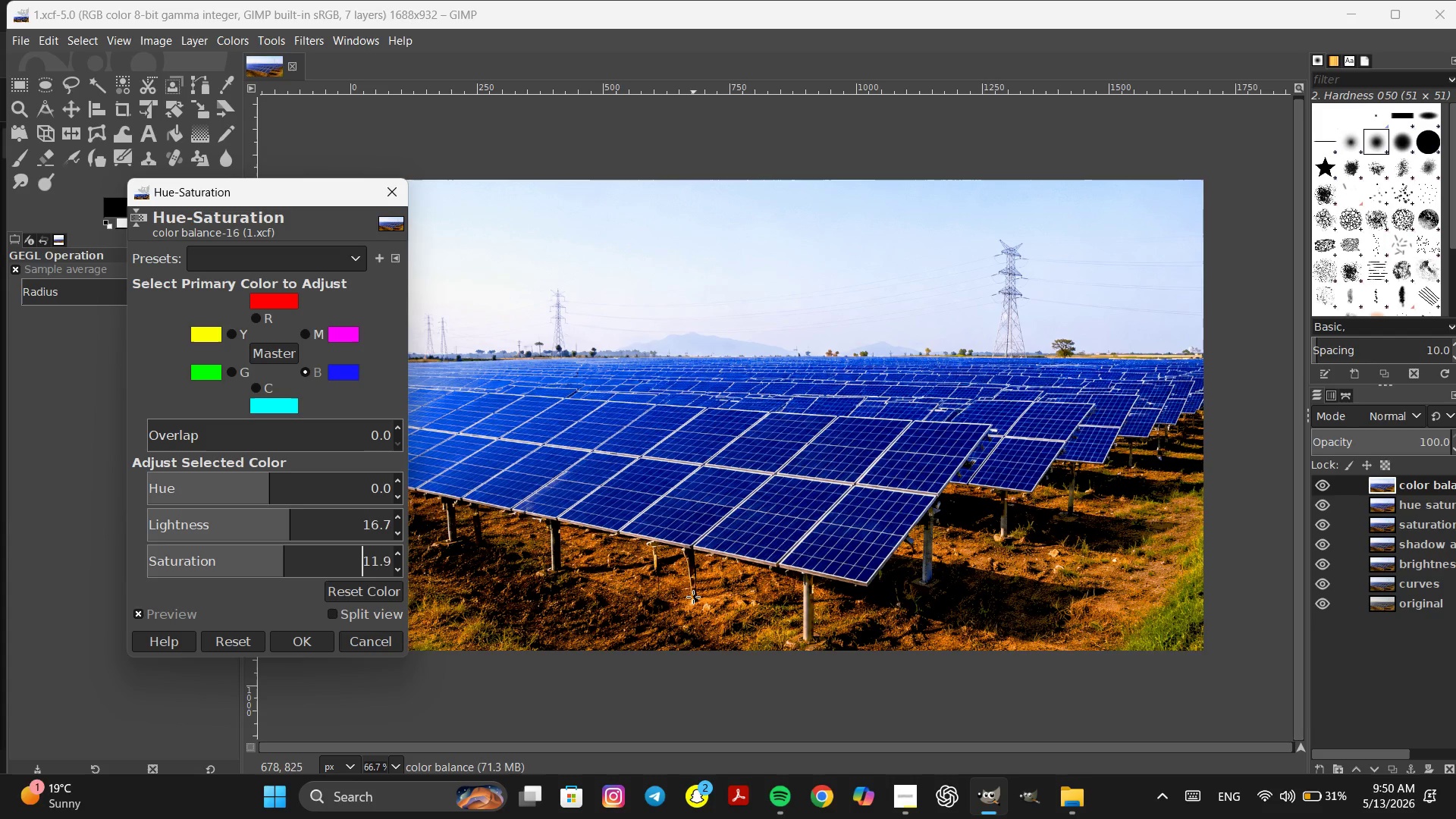 
wait(8.53)
 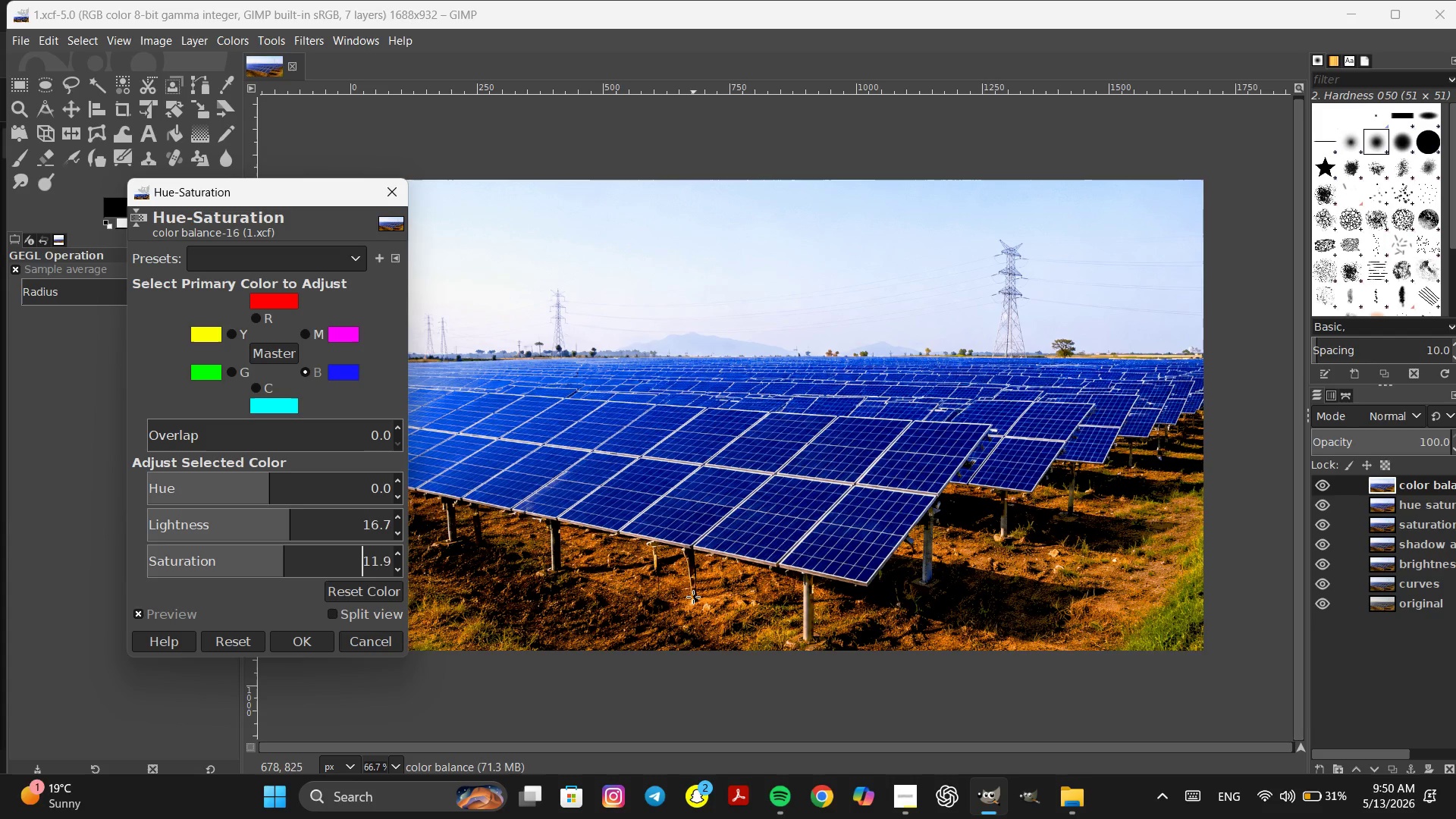 
left_click([397, 259])
 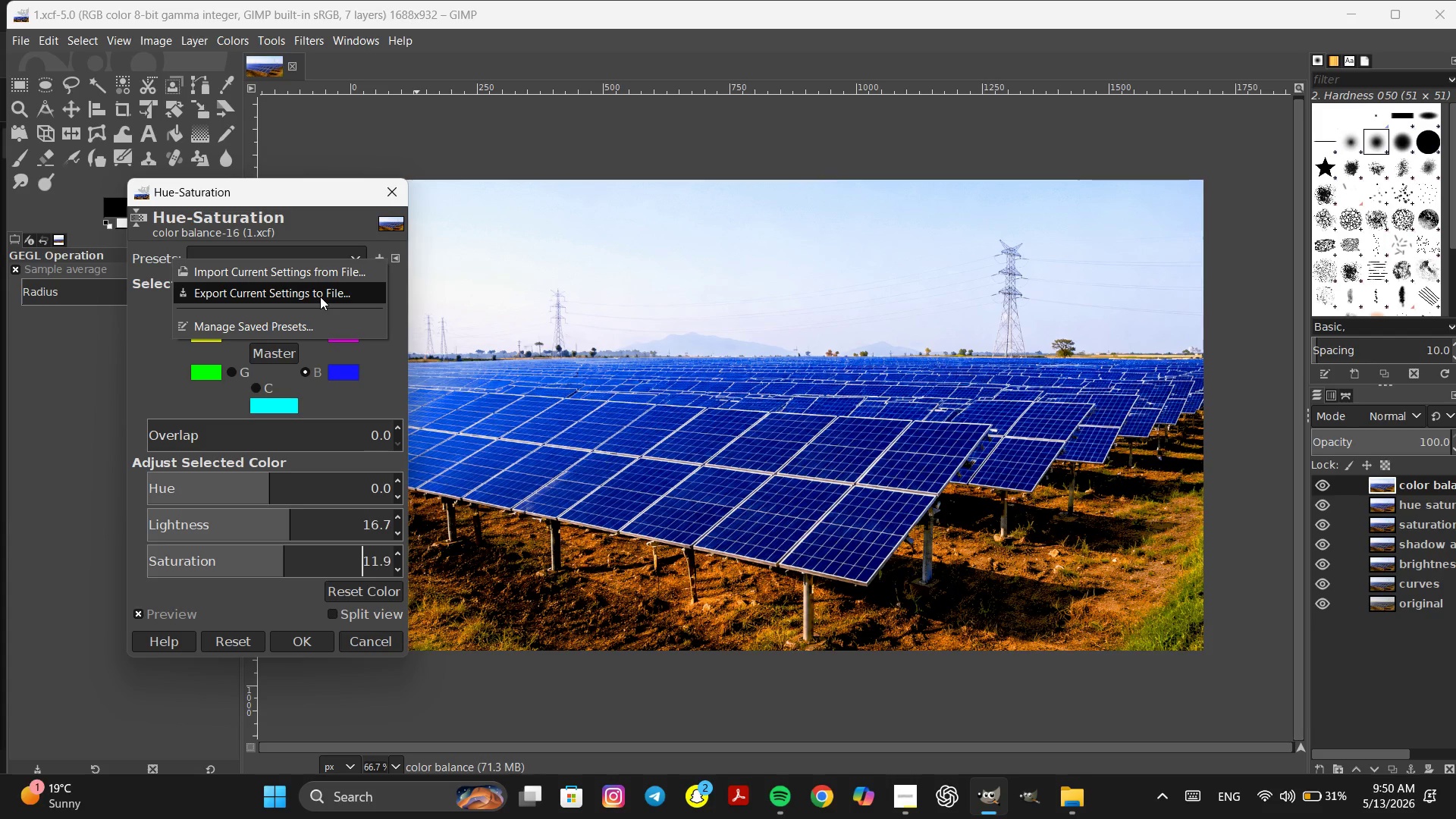 
left_click([320, 297])
 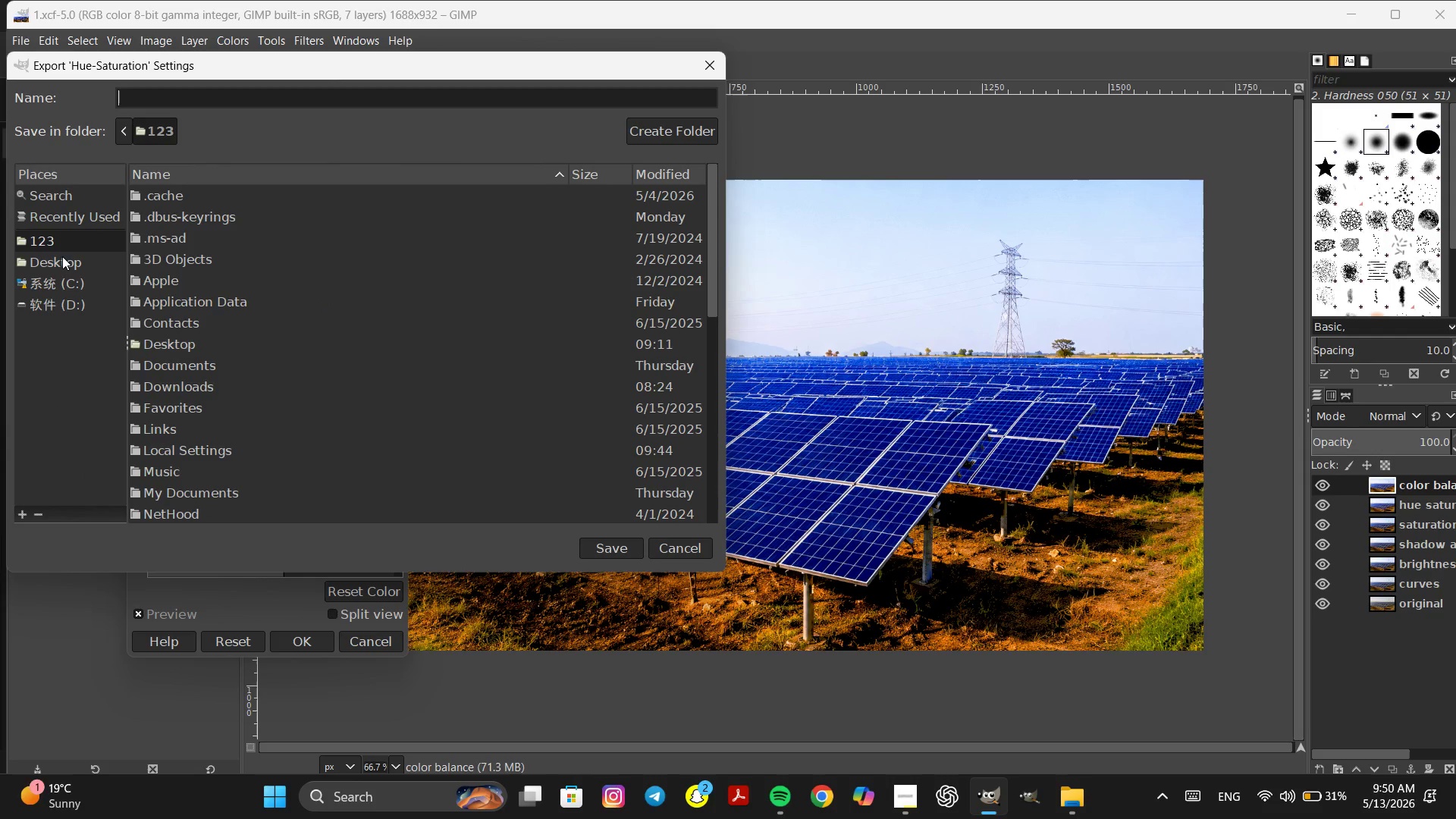 
left_click([60, 257])
 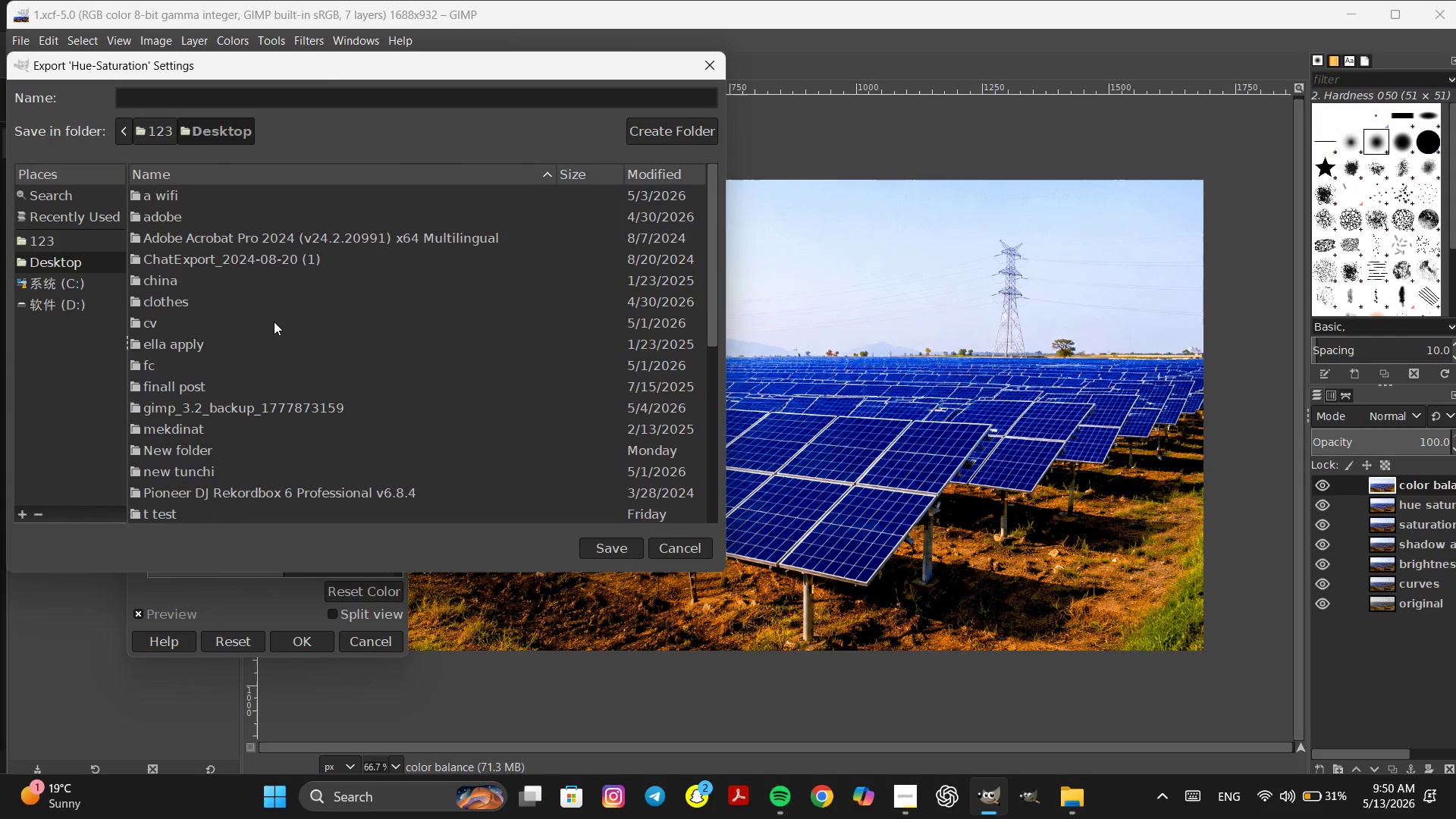 
scroll: coordinate [274, 322], scroll_direction: down, amount: 14.0
 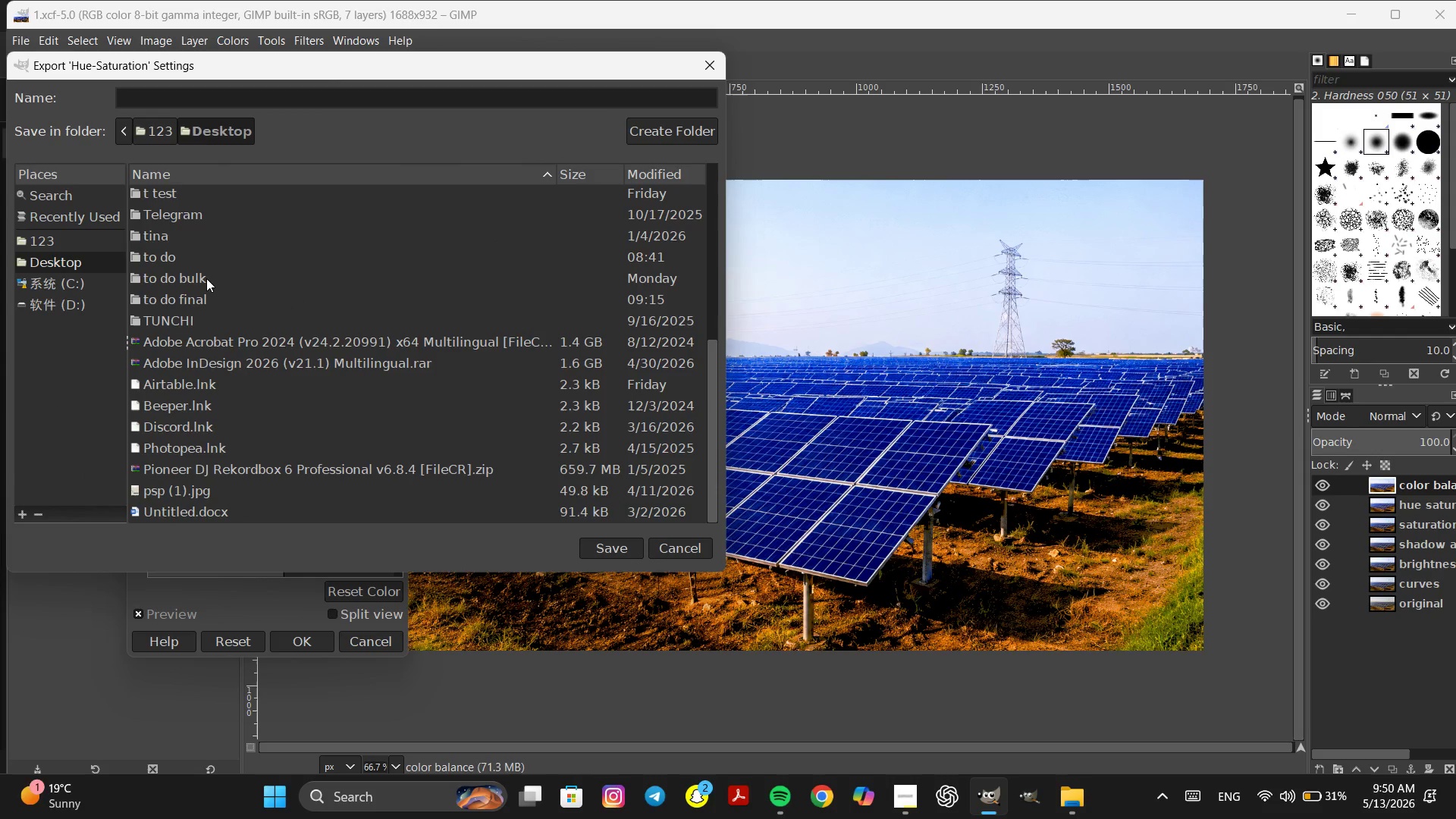 
wait(6.8)
 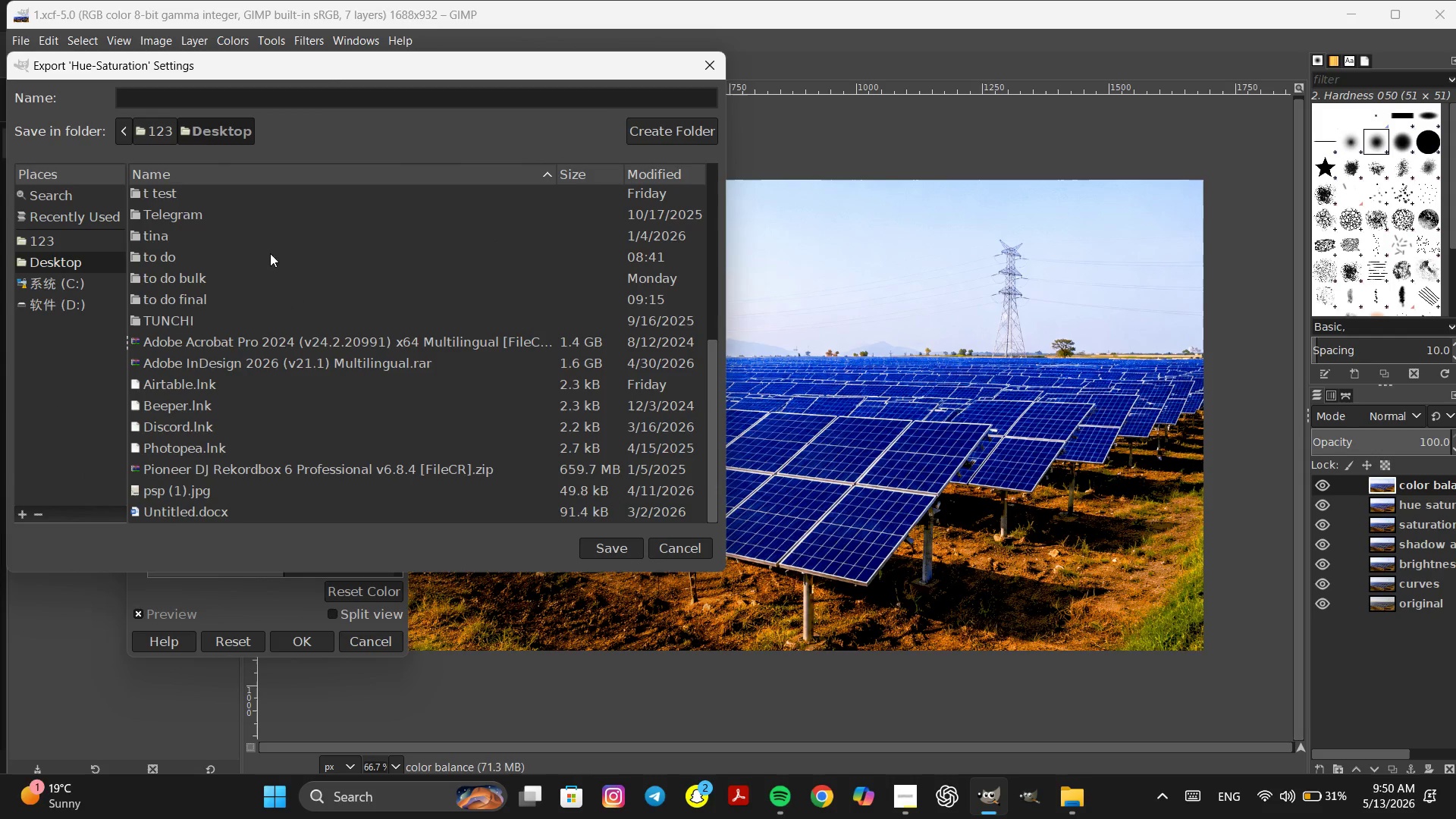 
double_click([206, 275])
 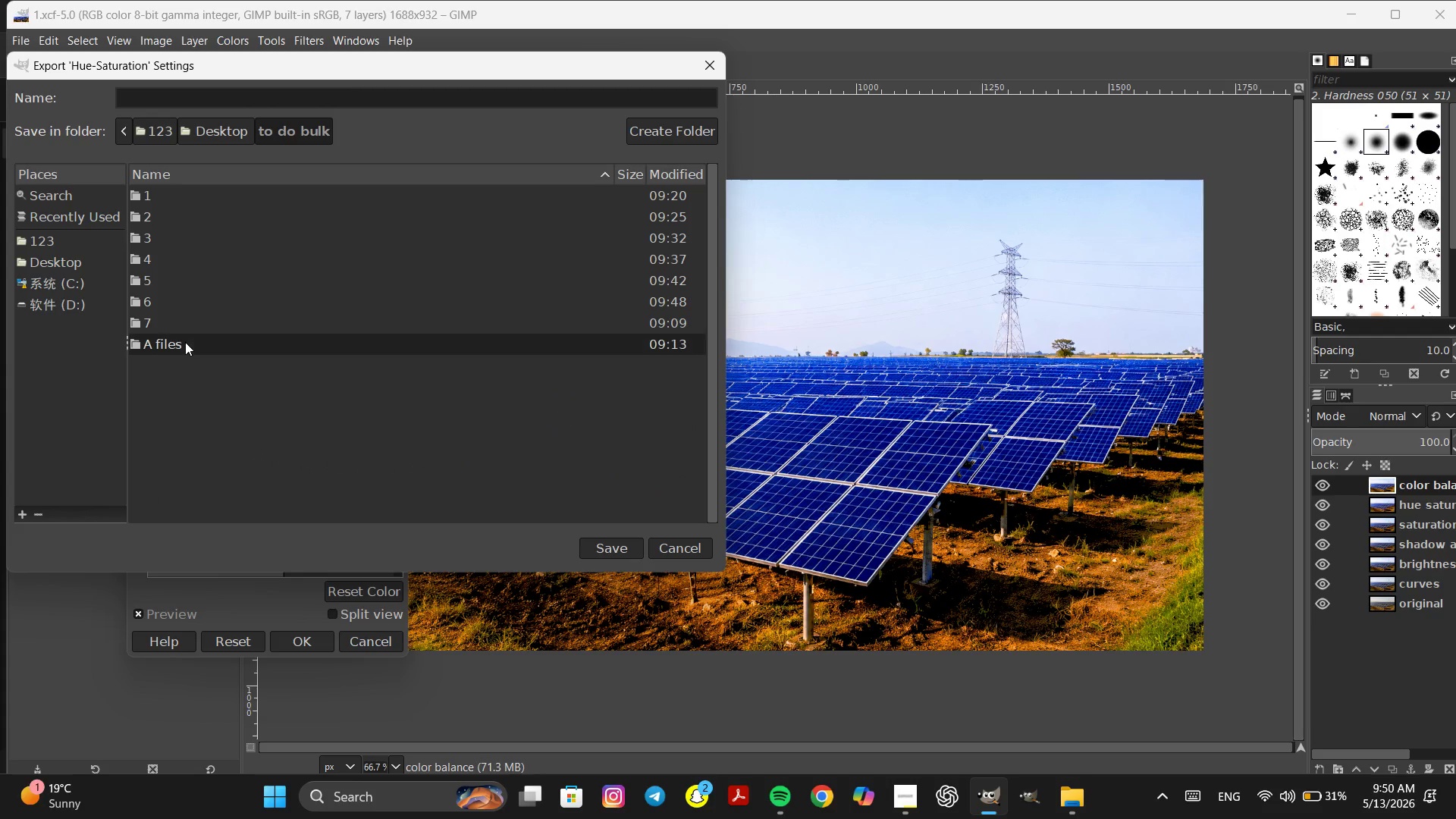 
double_click([185, 342])
 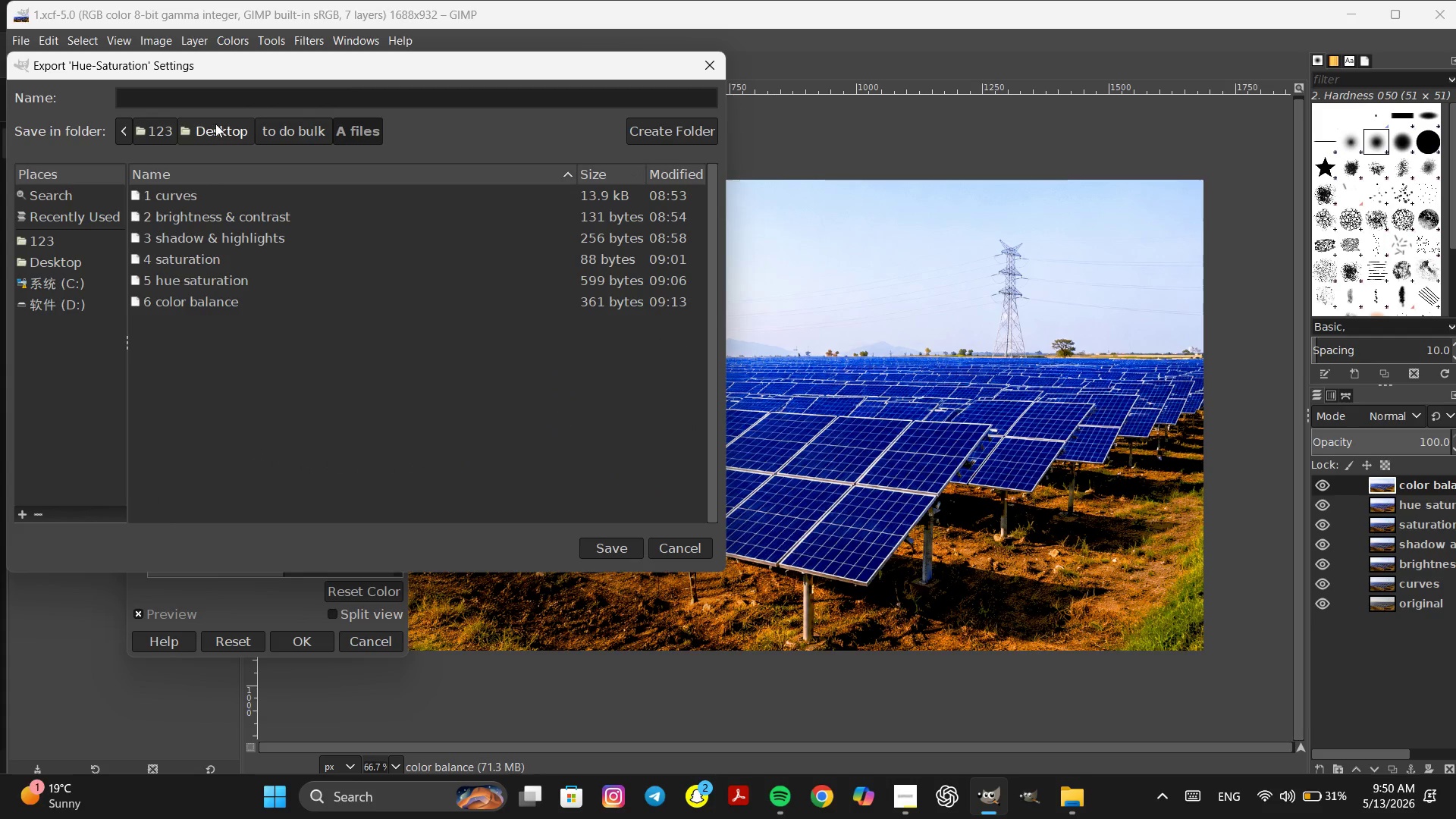 
left_click([221, 100])
 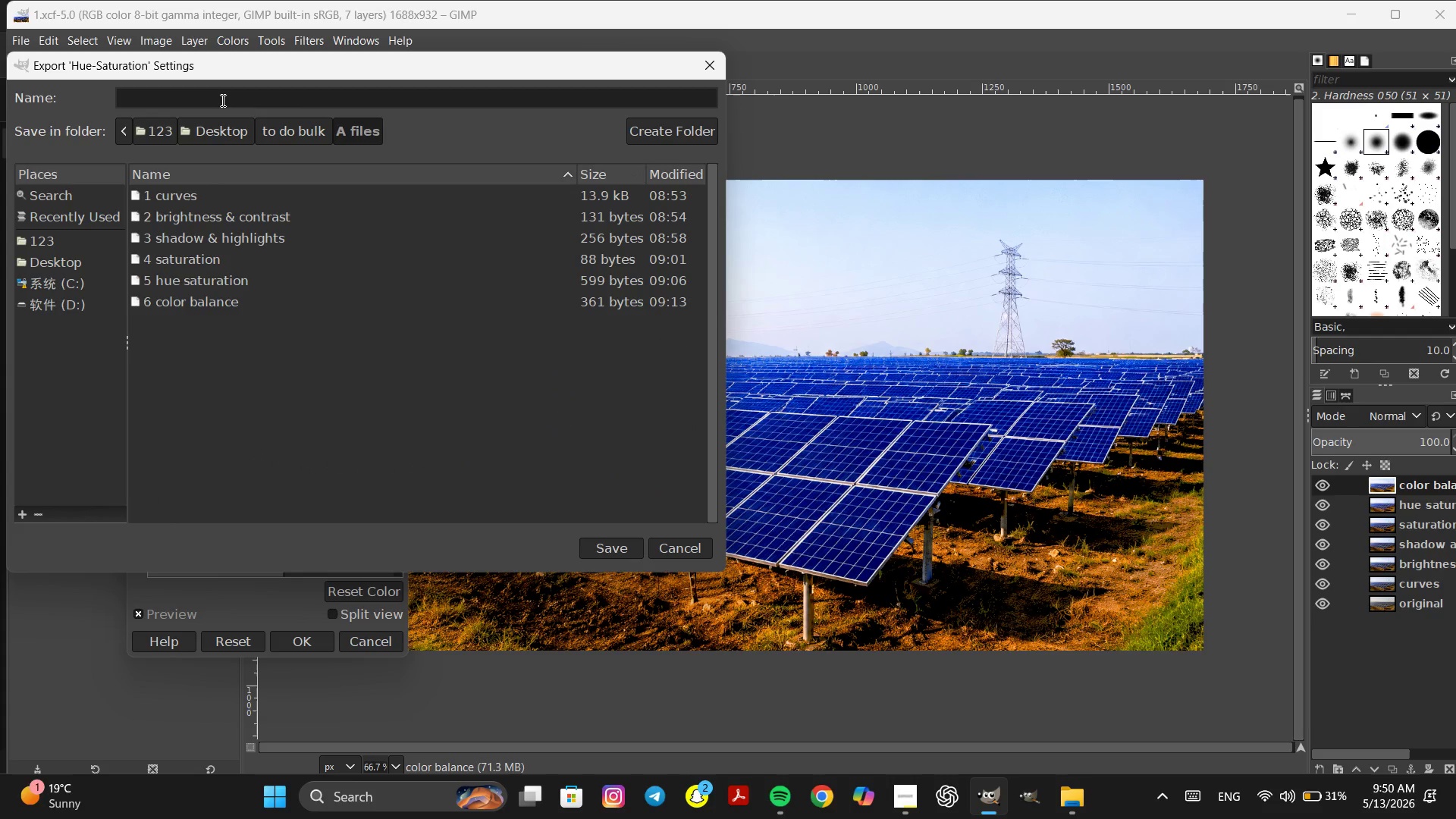 
type(7 hue saturation)
 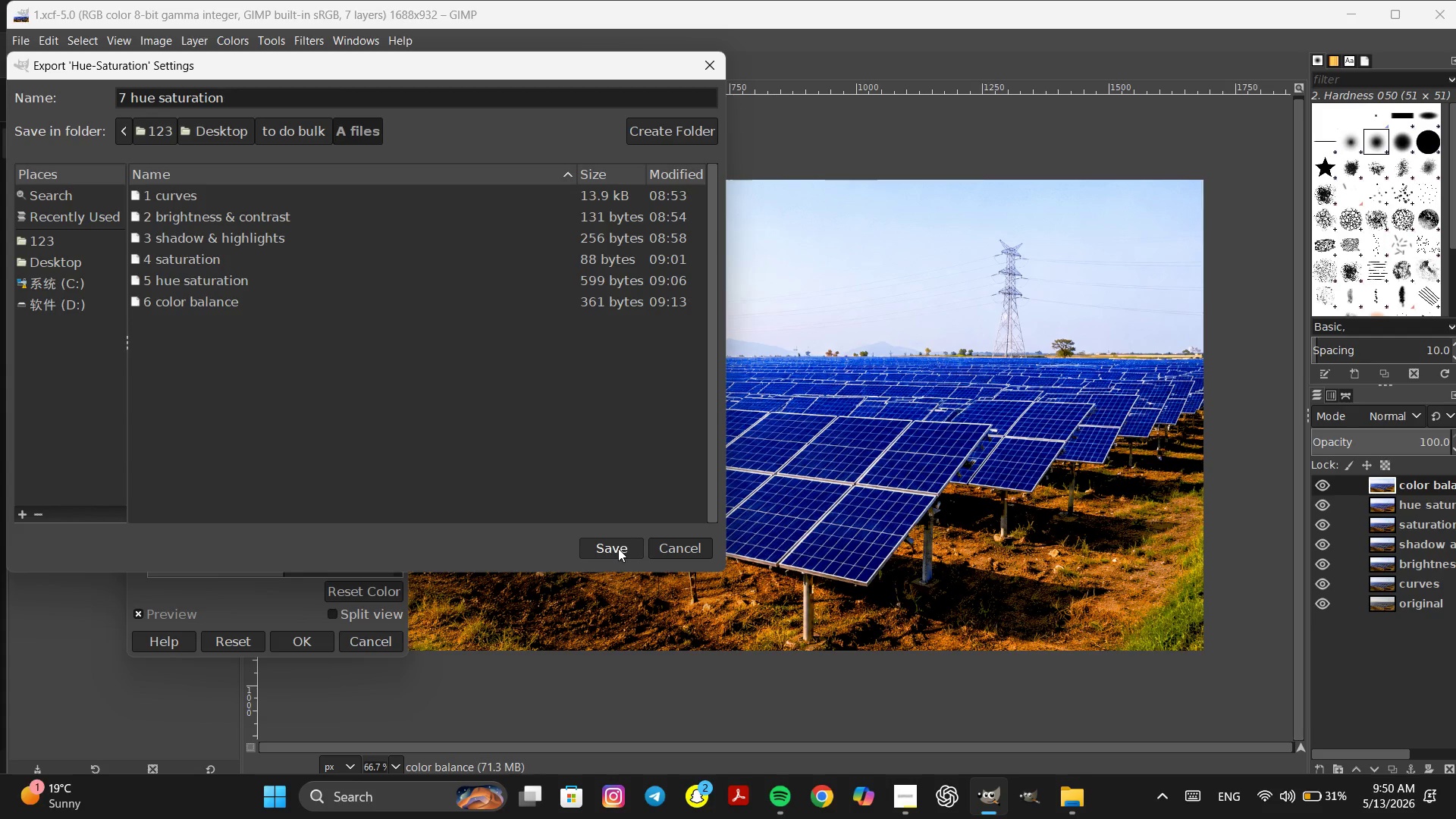 
left_click([618, 548])
 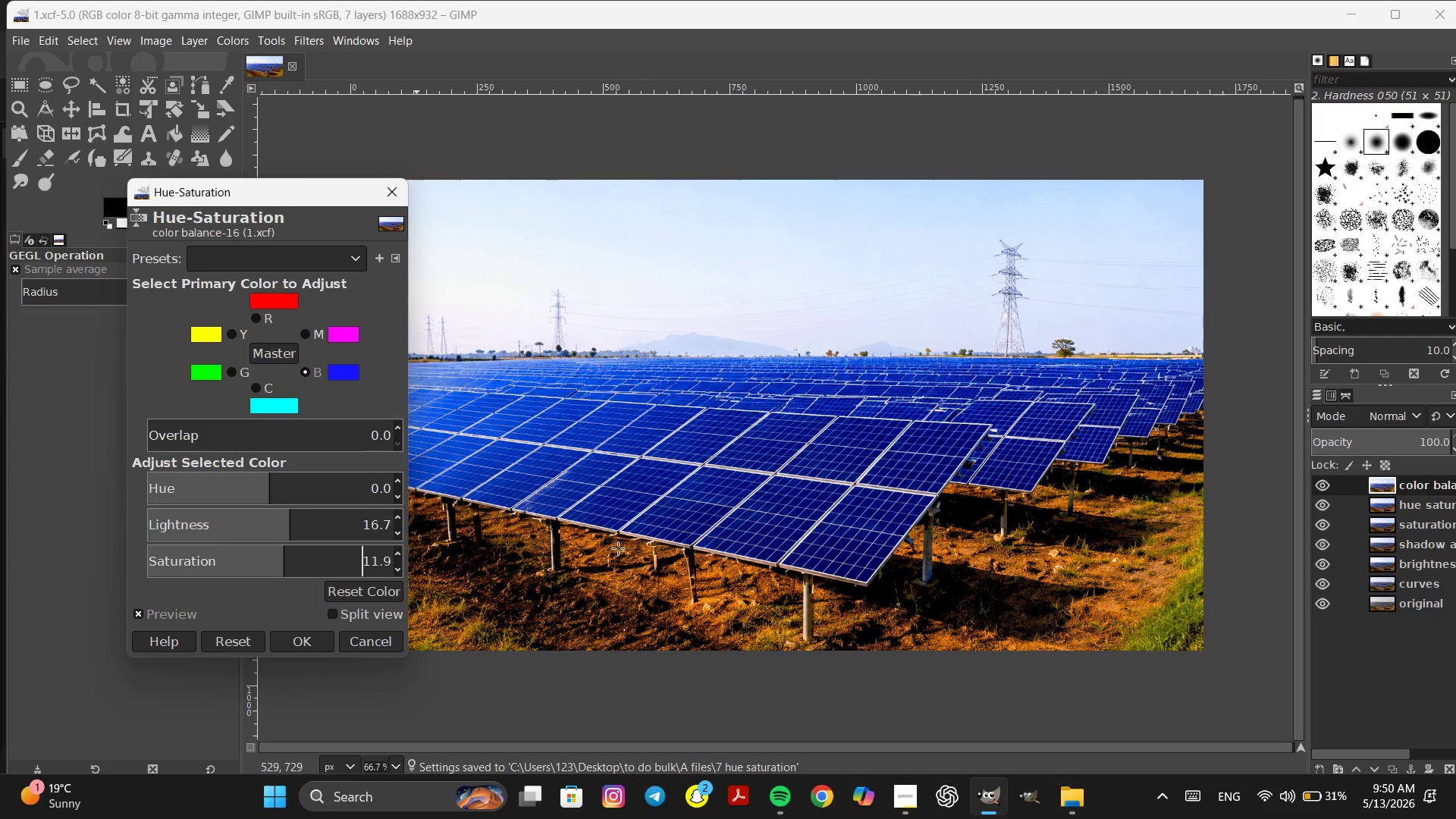 
wait(5.08)
 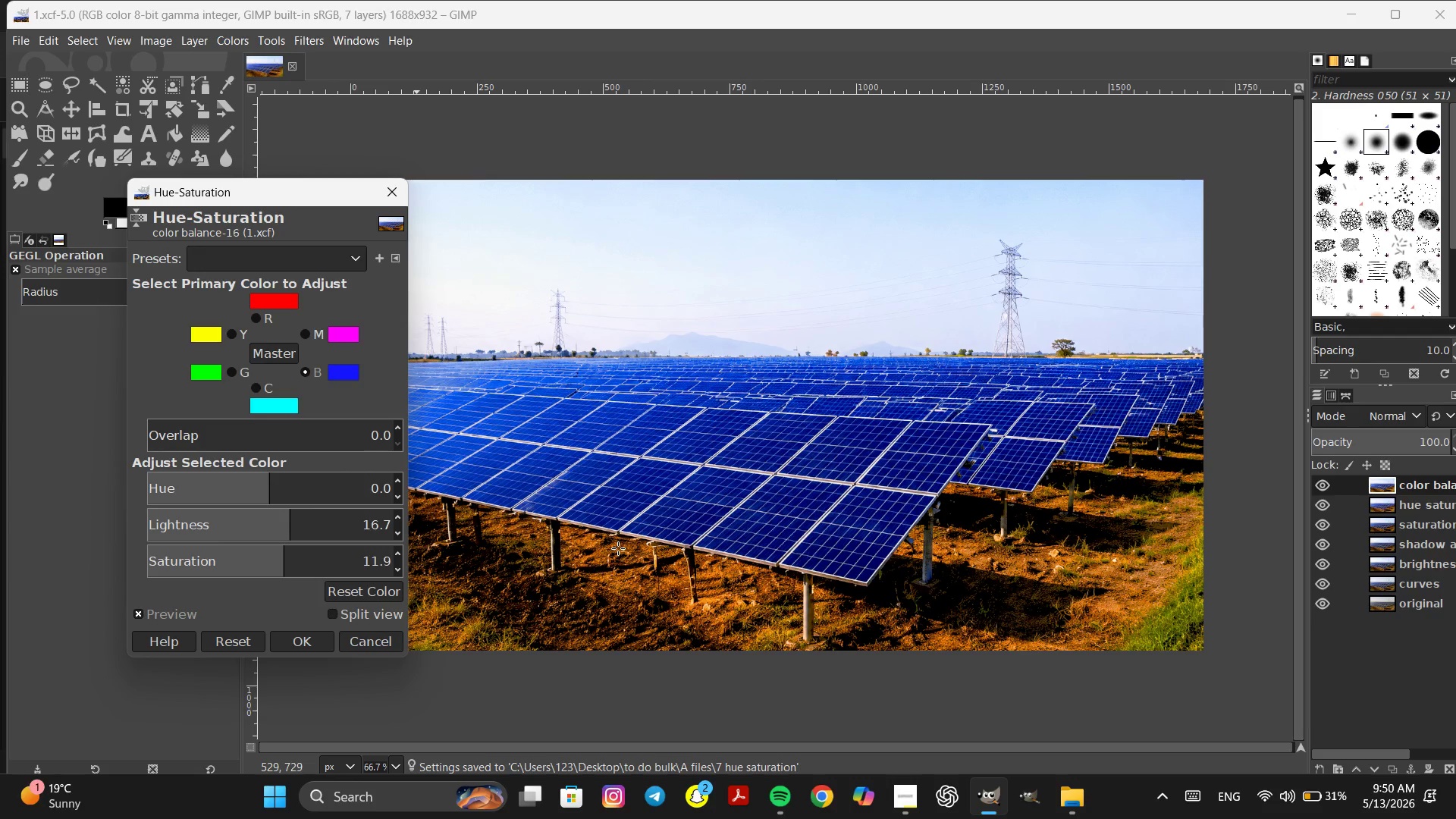 
left_click([375, 642])
 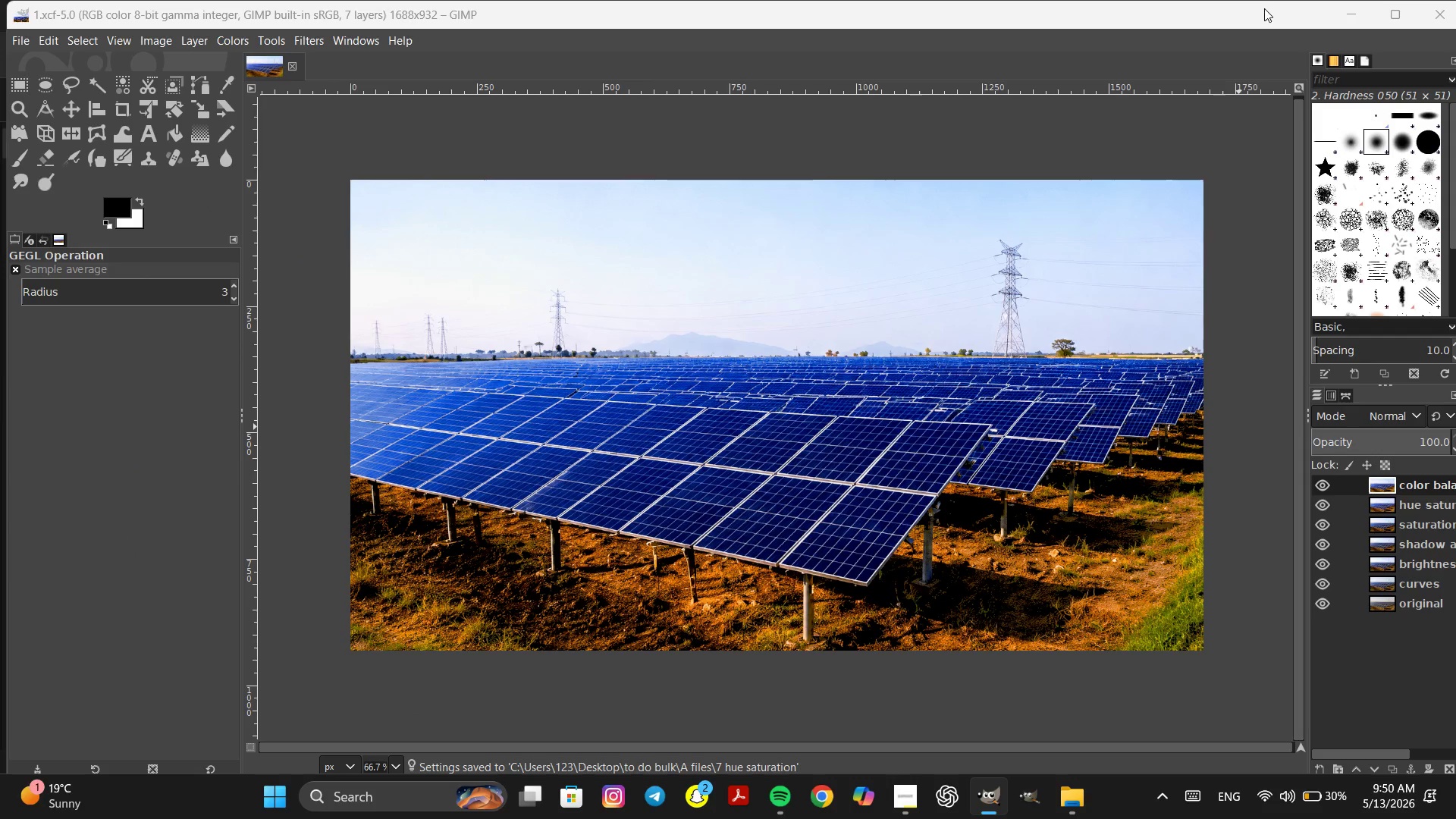 
left_click([1346, 7])
 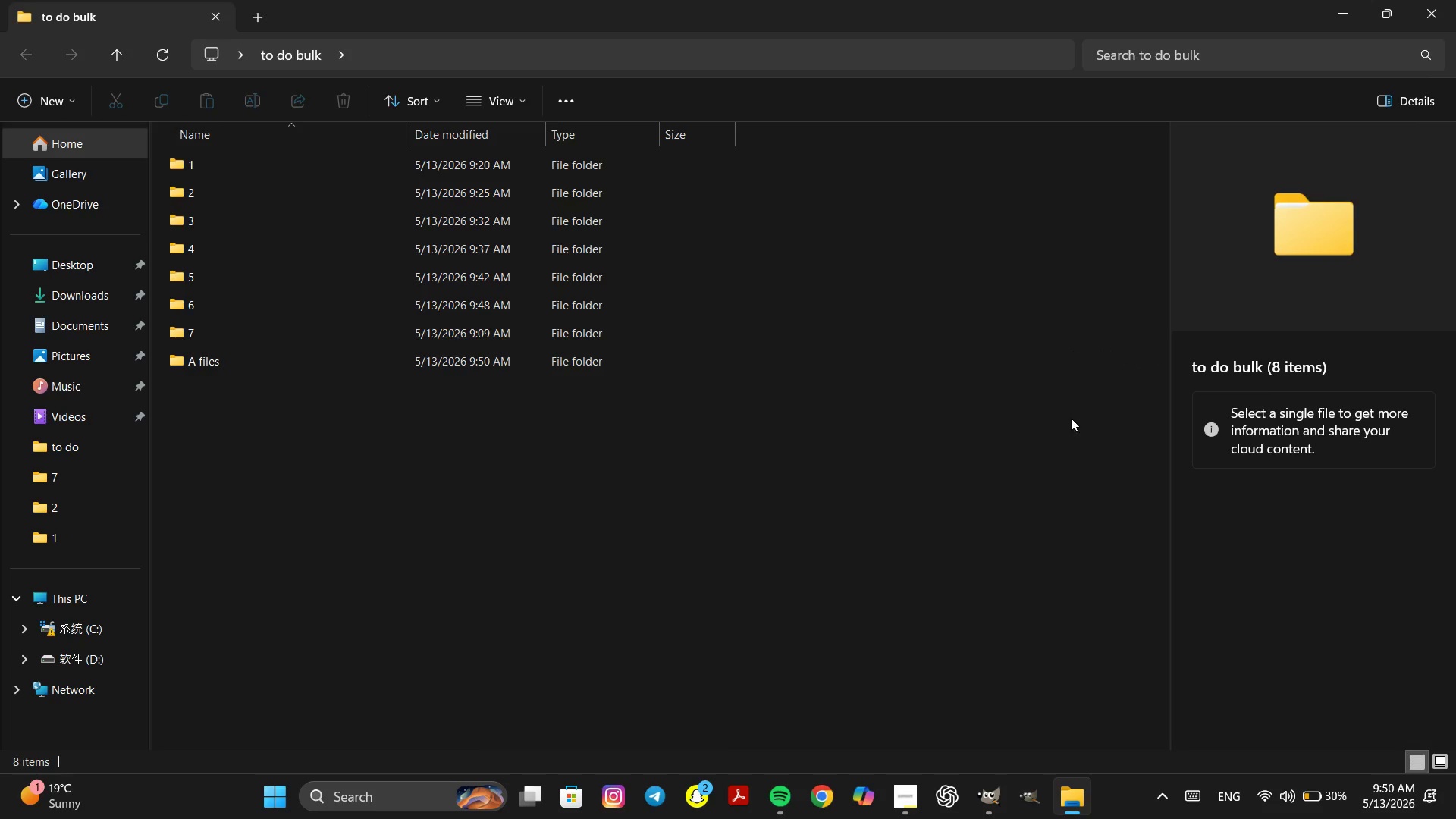 
left_click([191, 456])
 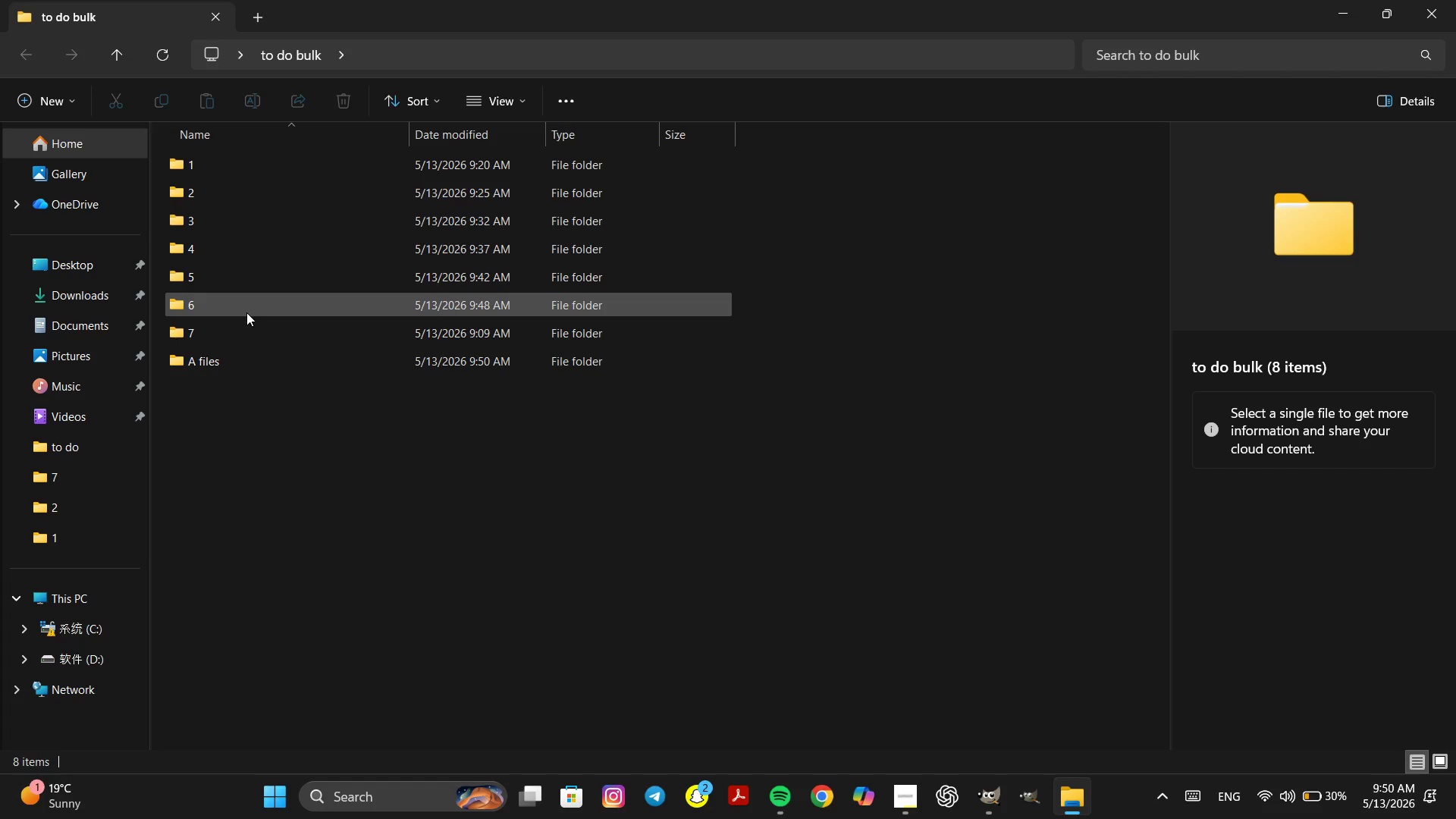 
double_click([246, 310])
 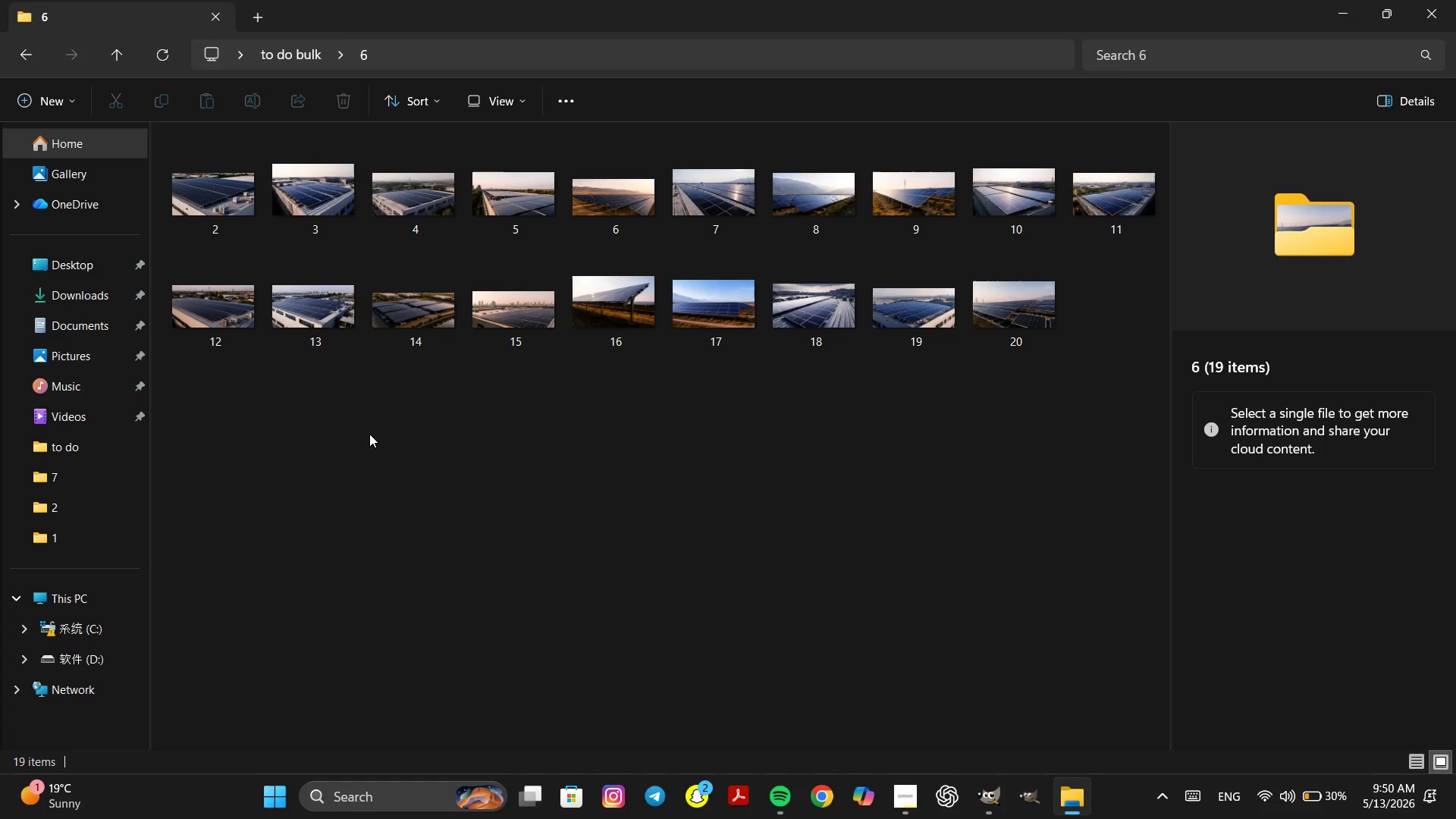 
key(Backspace)
 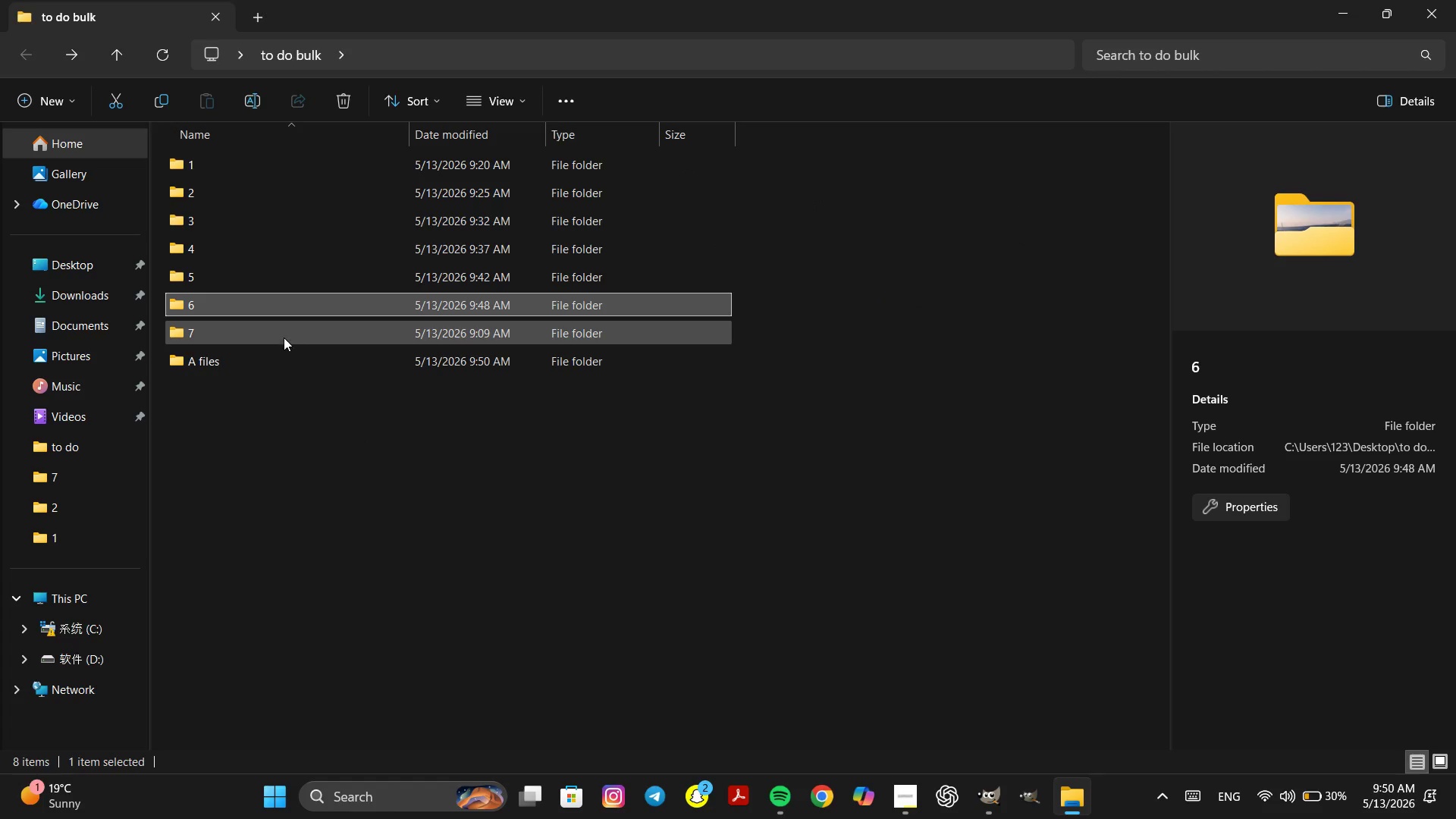 
double_click([283, 334])
 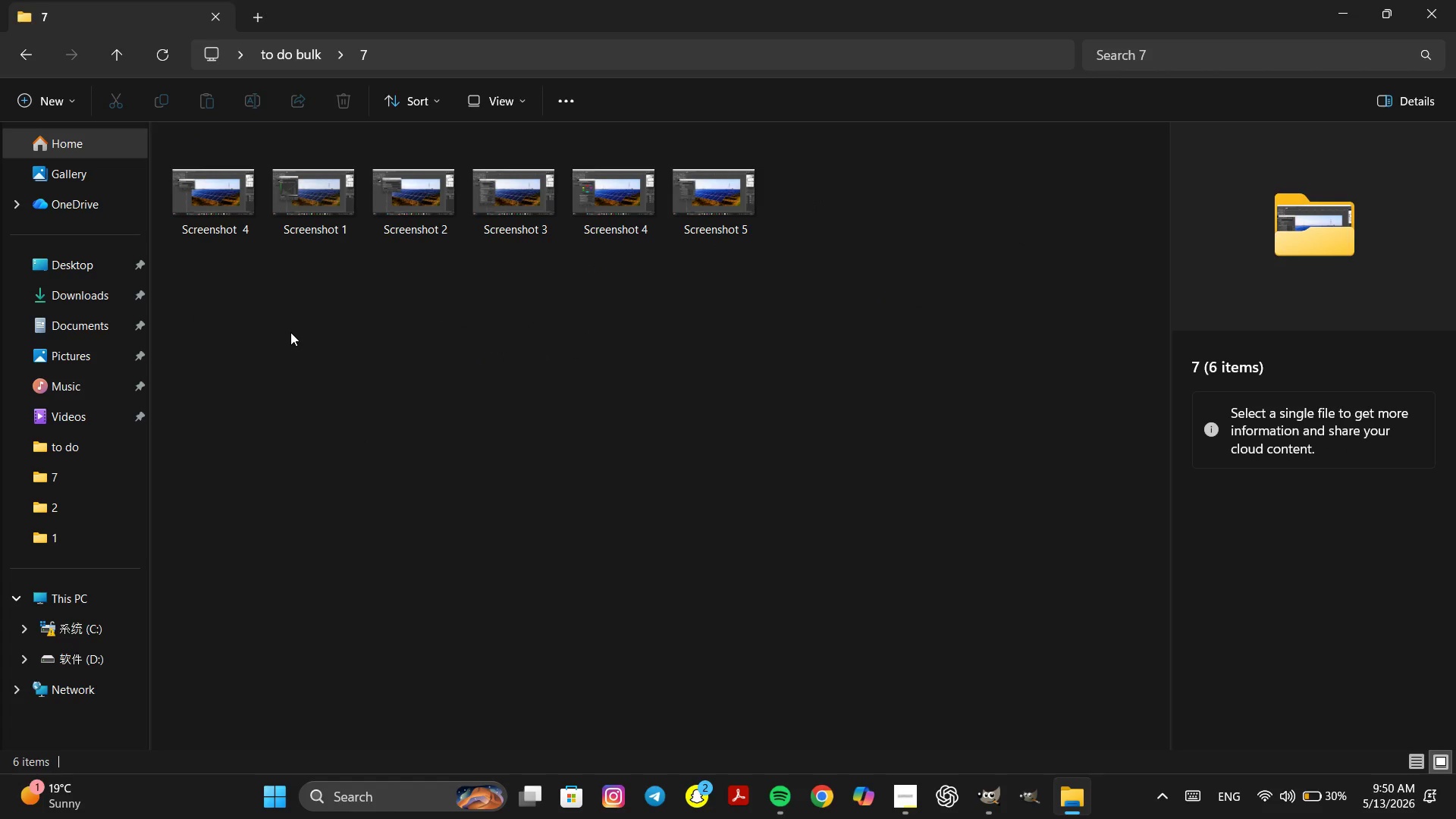 
key(Backspace)
 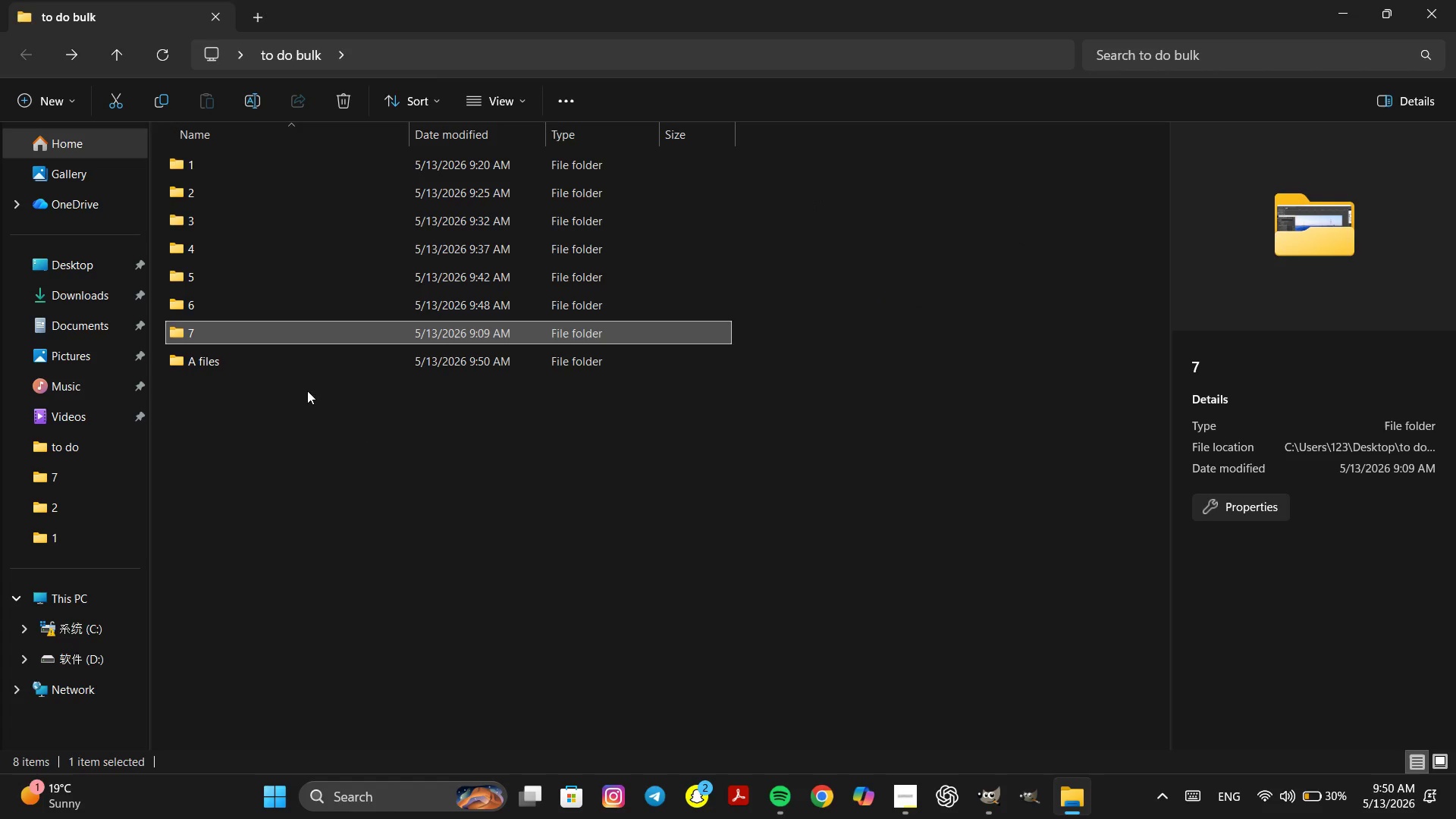 
right_click([274, 454])
 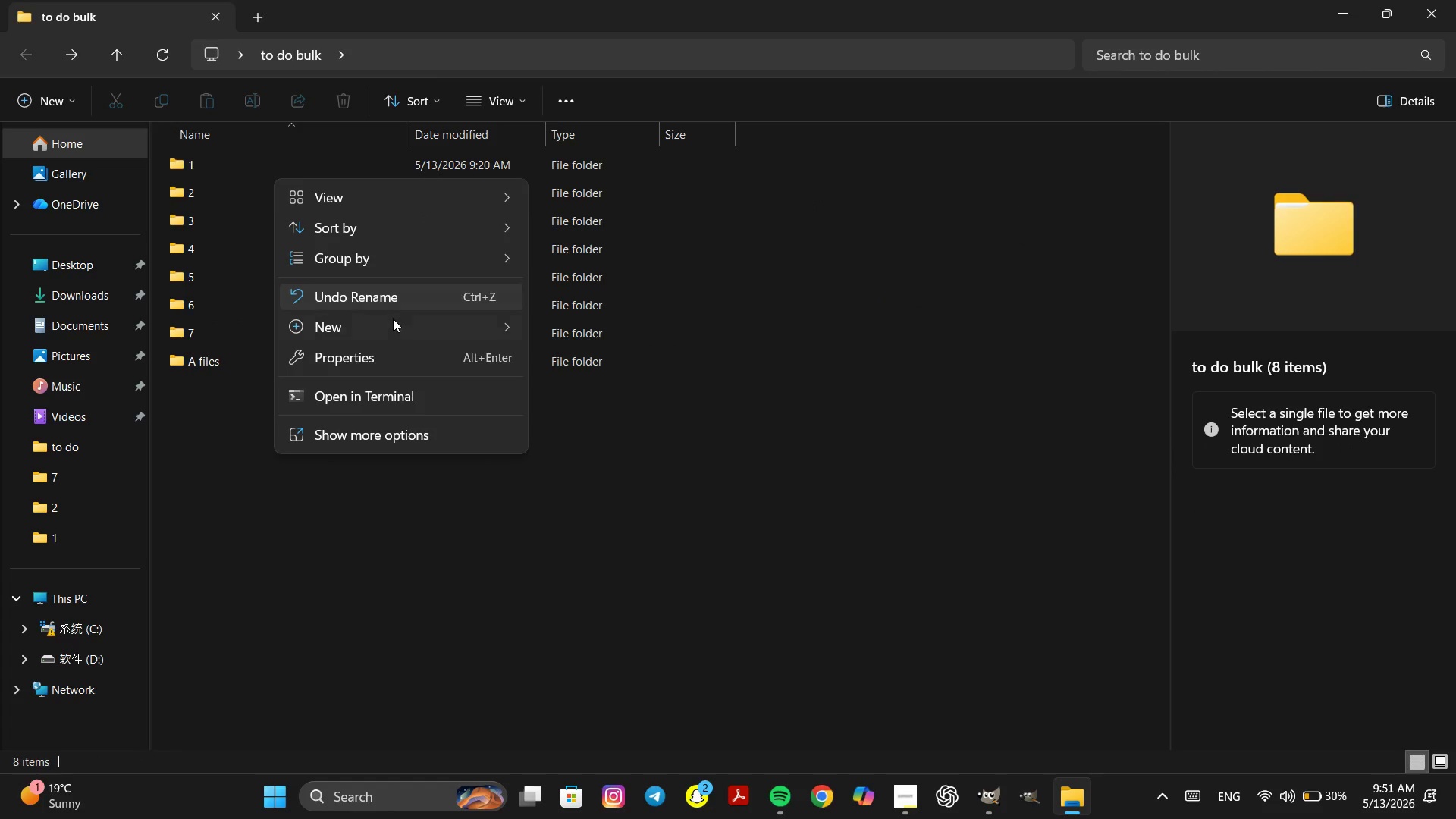 
left_click([393, 323])
 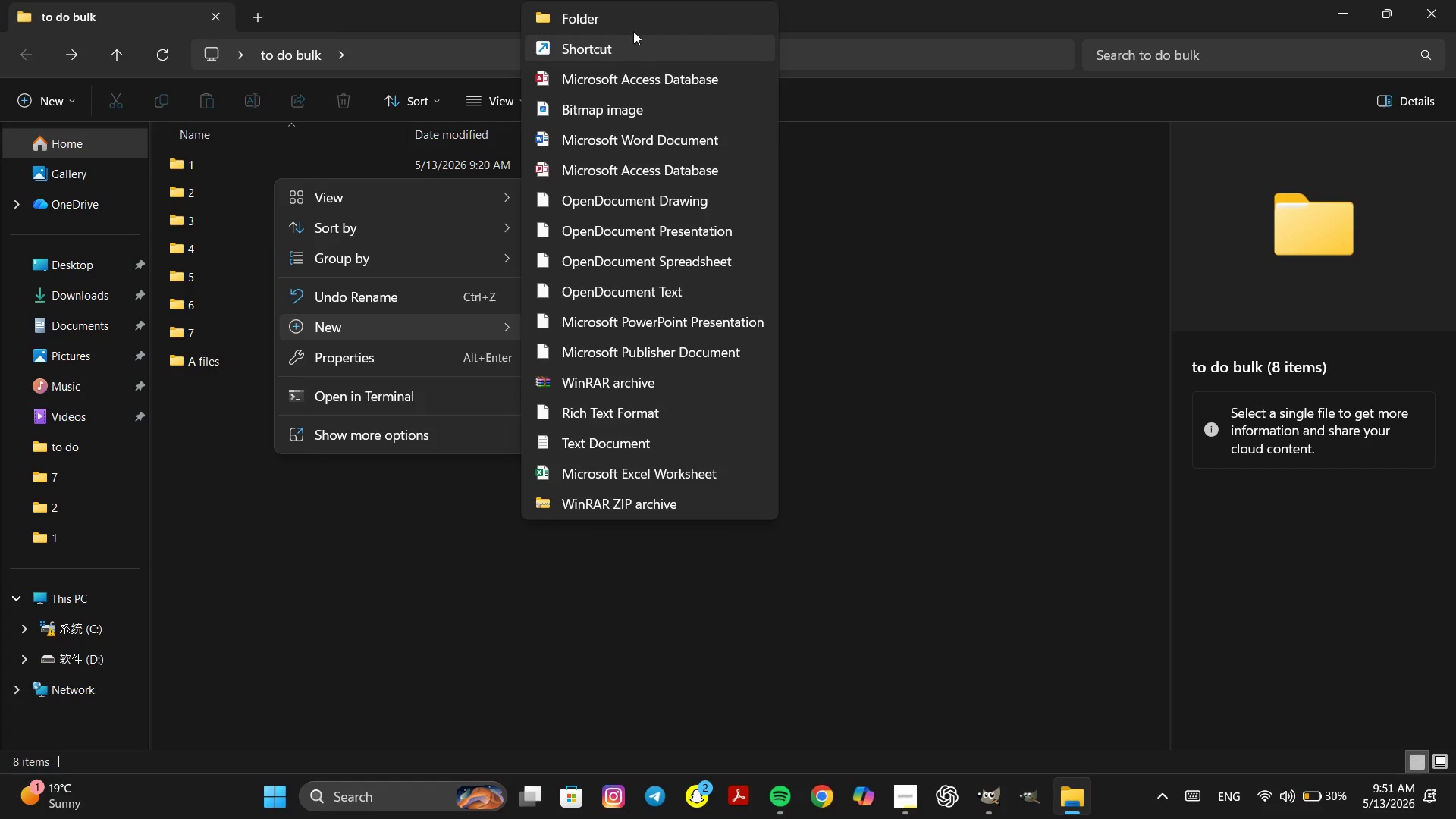 
left_click([634, 24])
 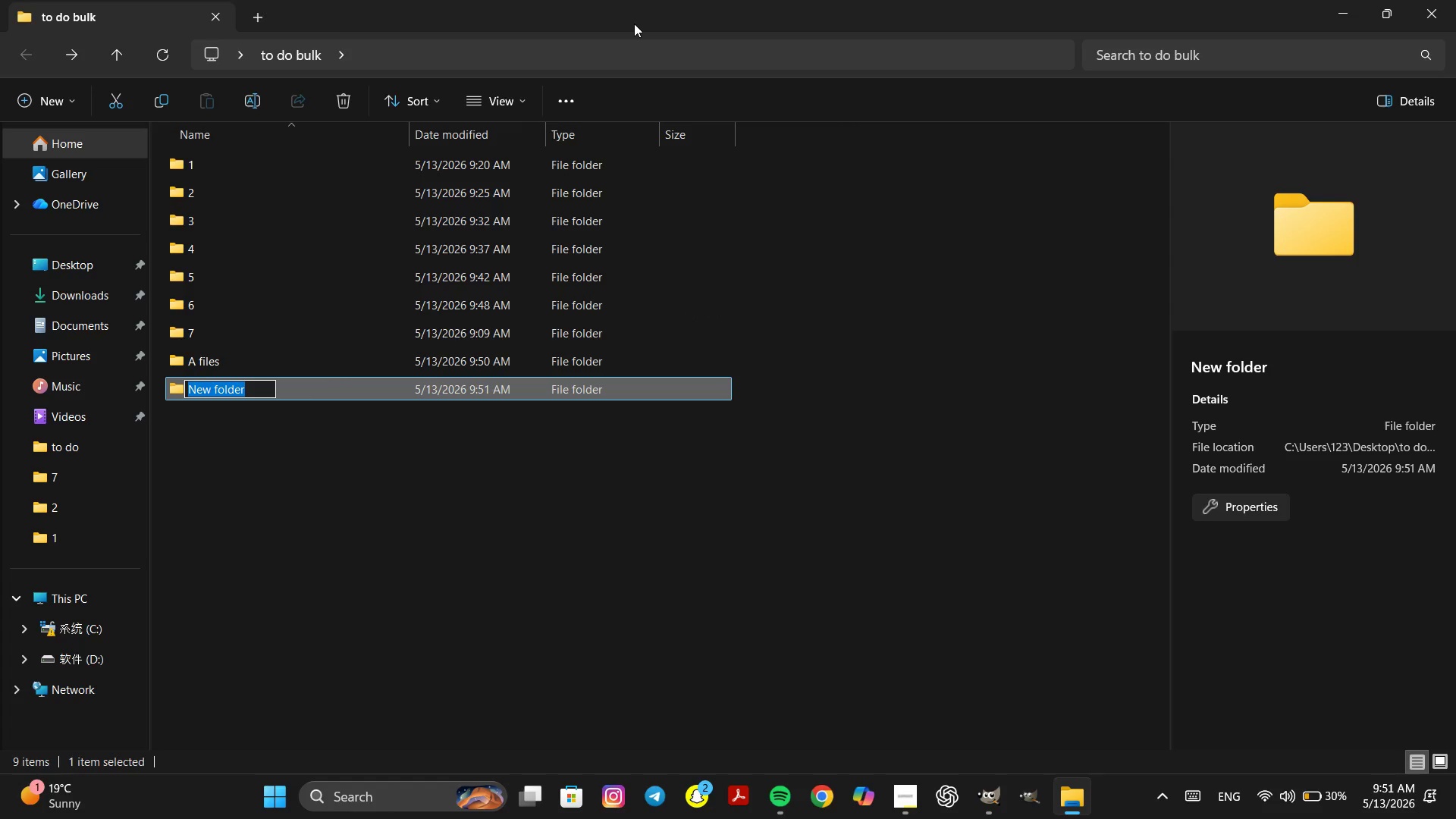 
type(88)
 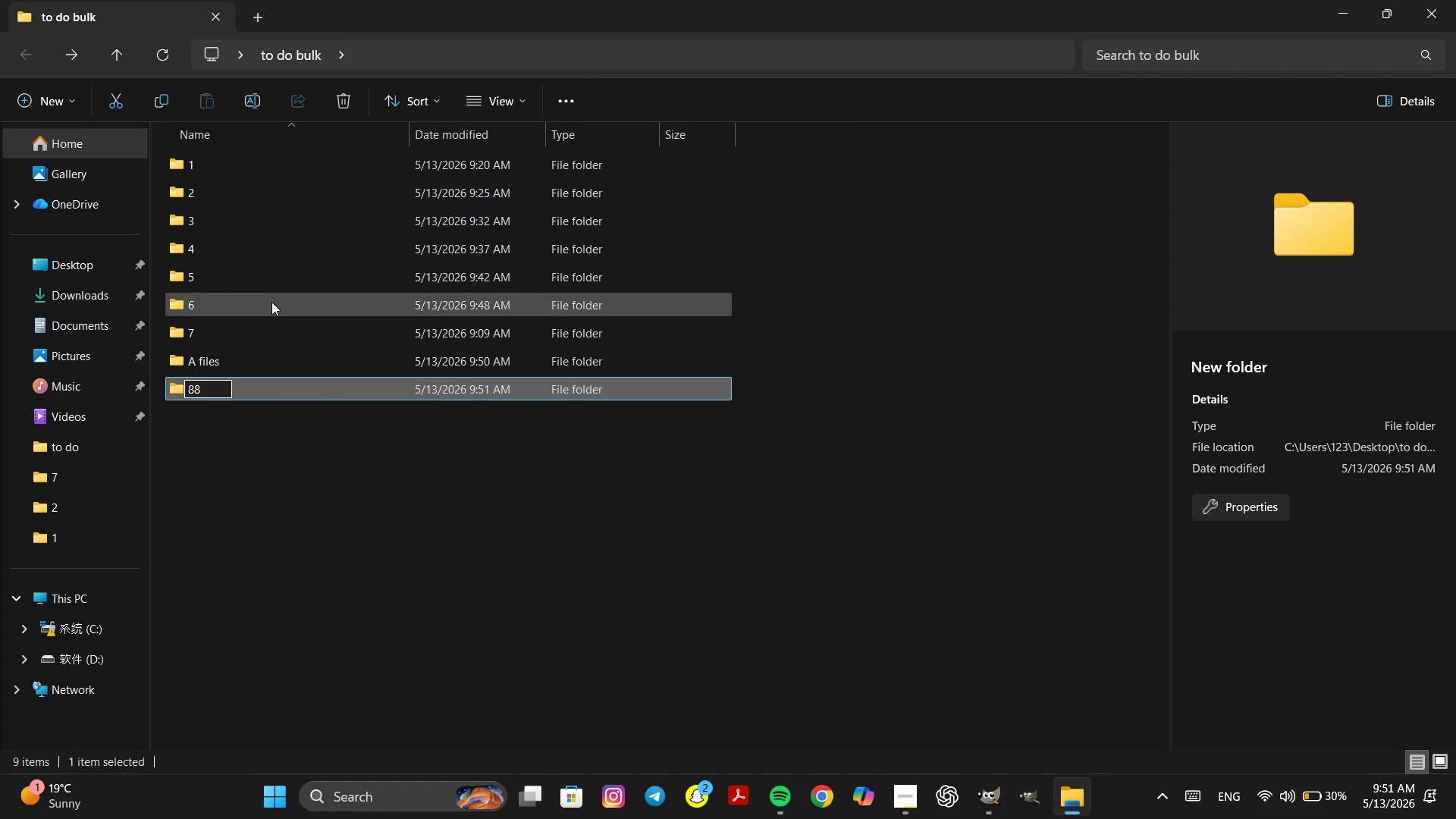 
left_click([228, 328])
 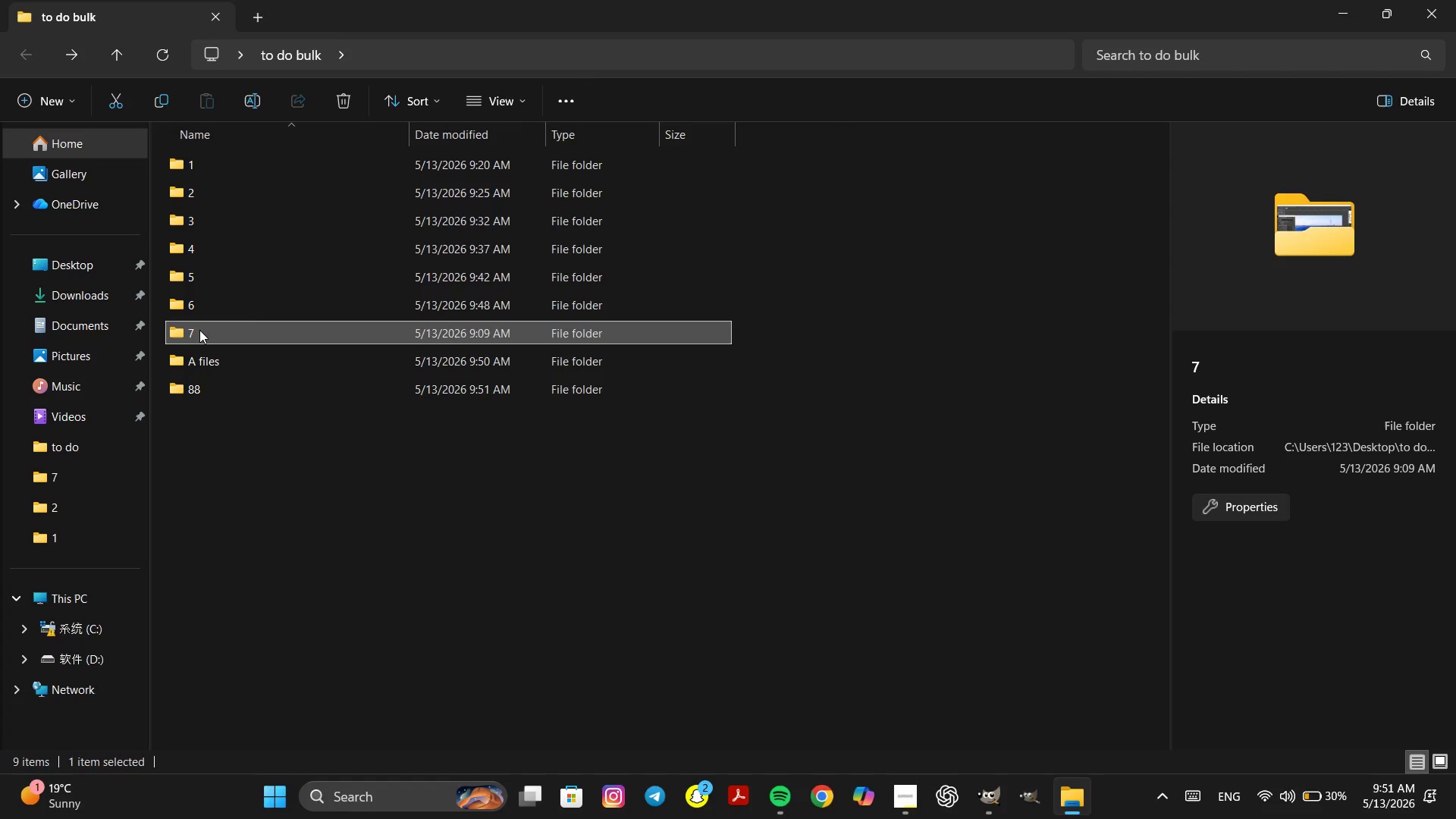 
left_click([199, 330])
 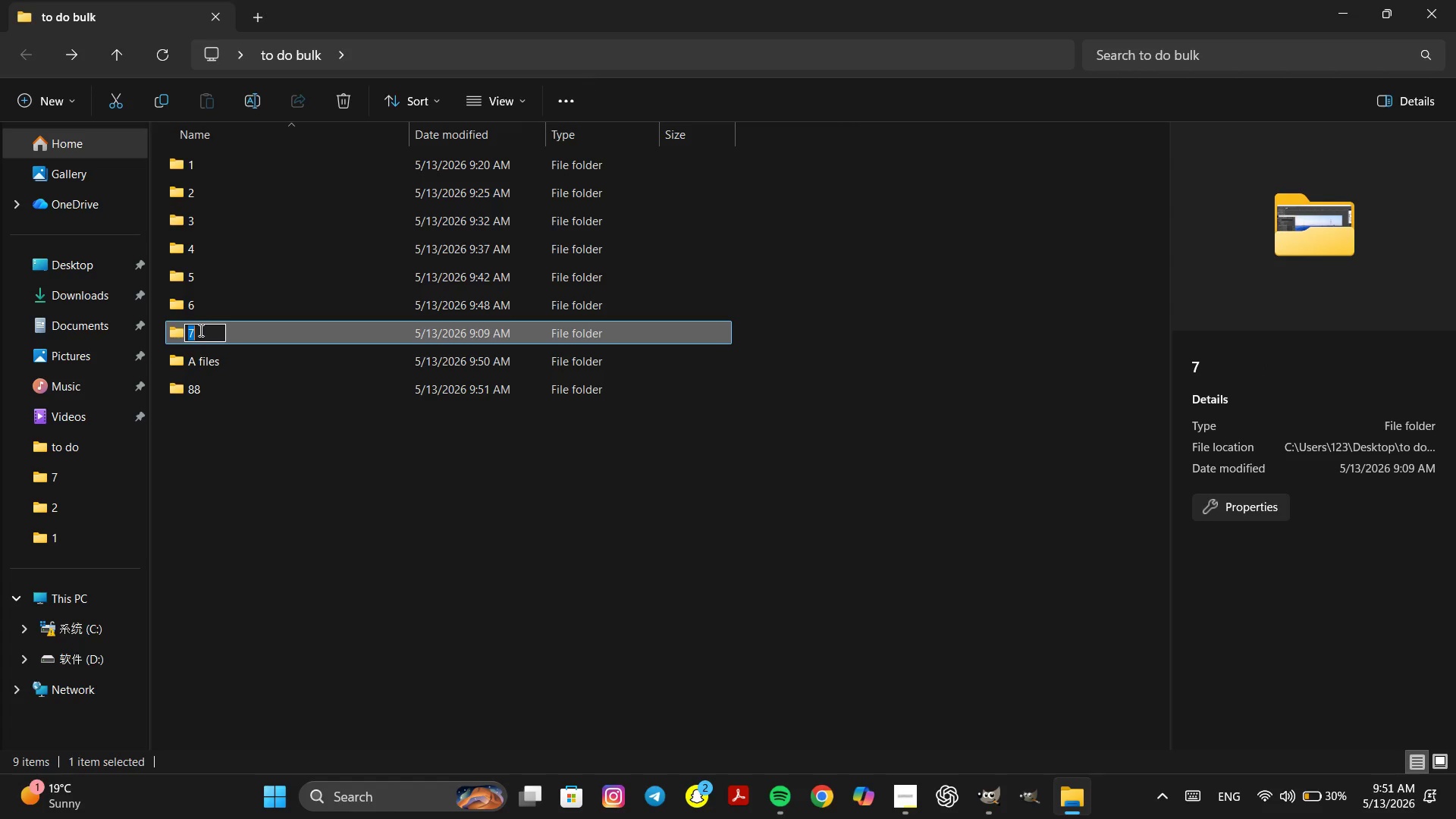 
key(Backspace)
 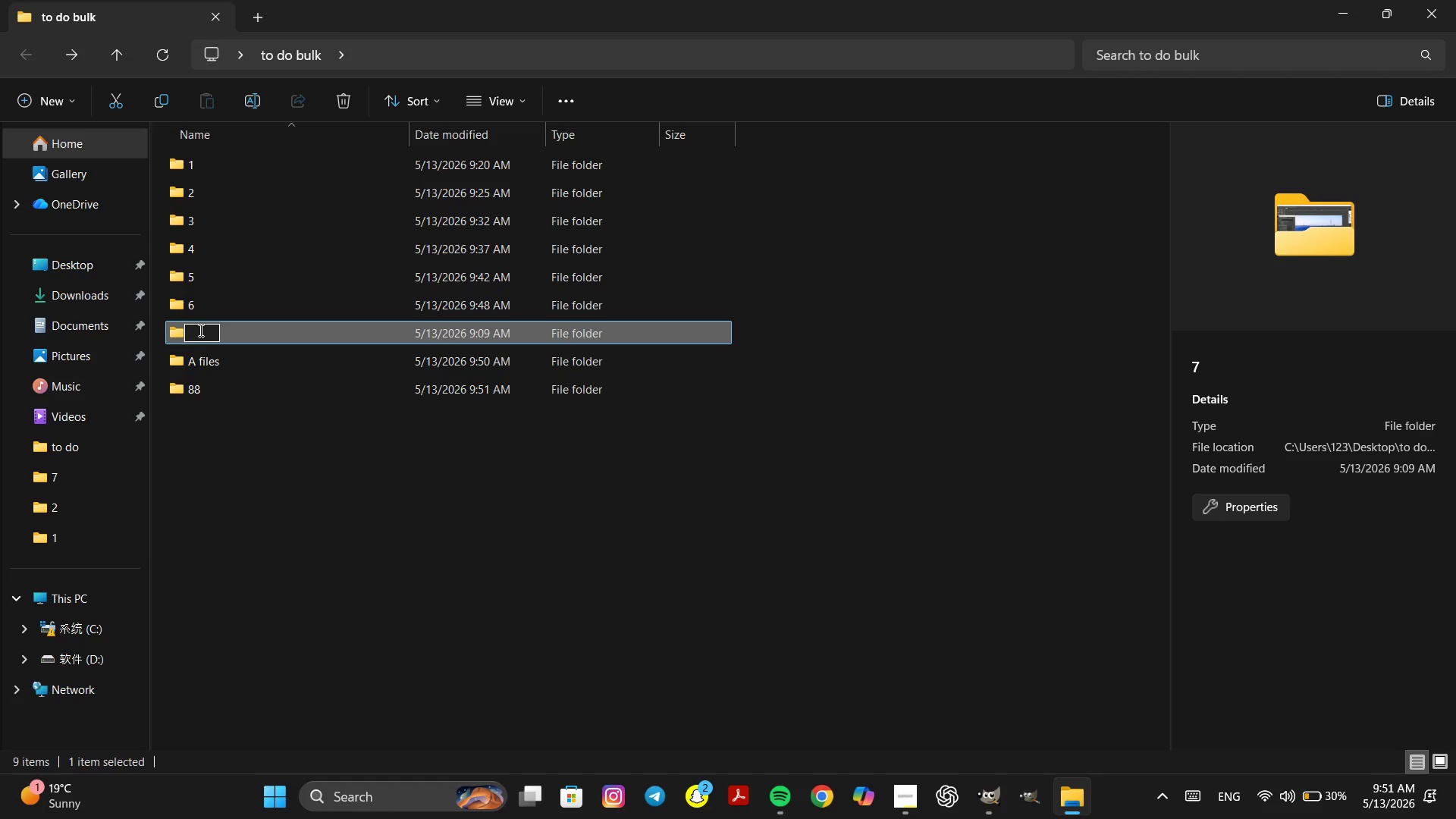 
key(8)
 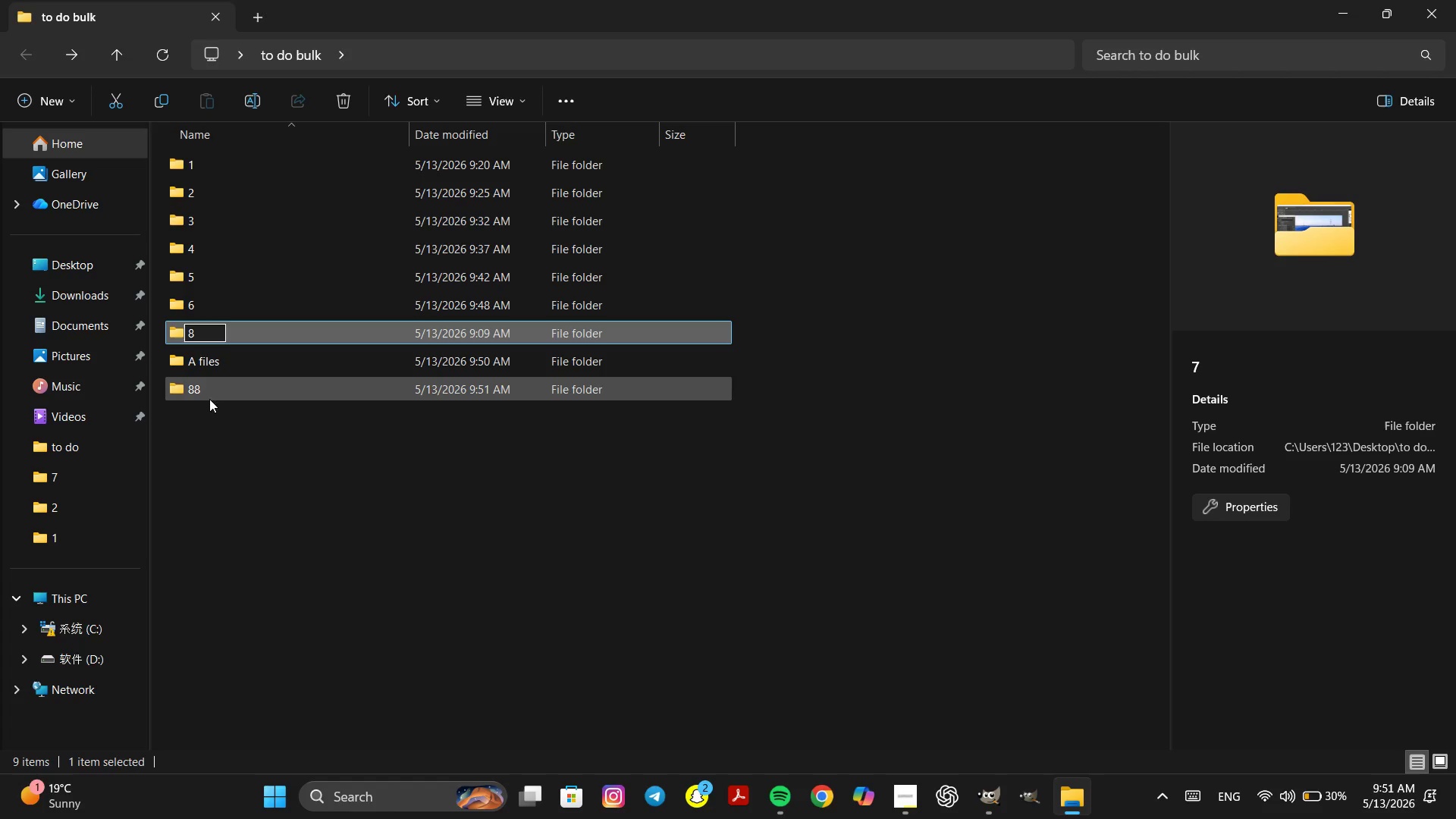 
left_click([209, 392])
 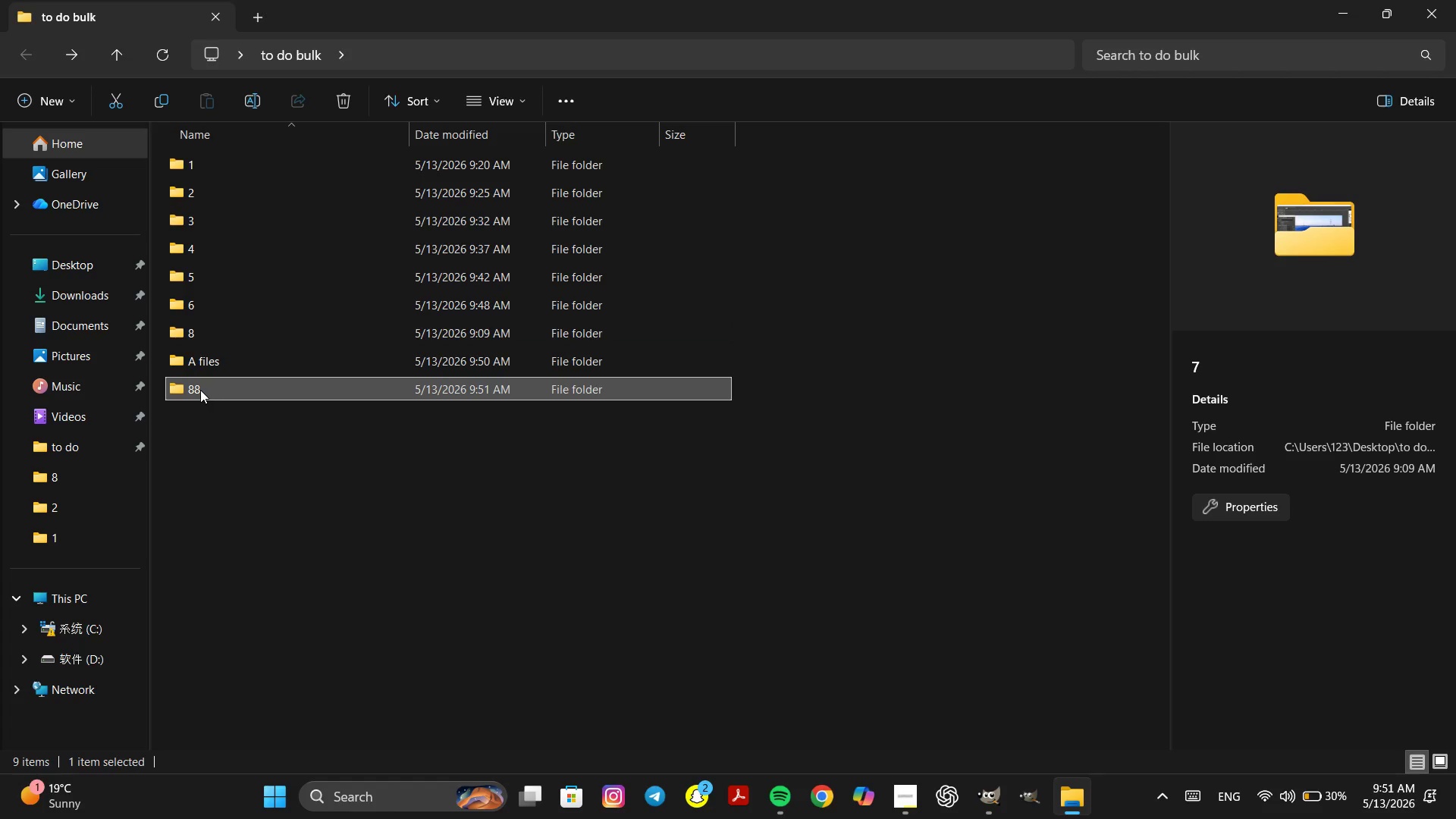 
left_click([200, 390])
 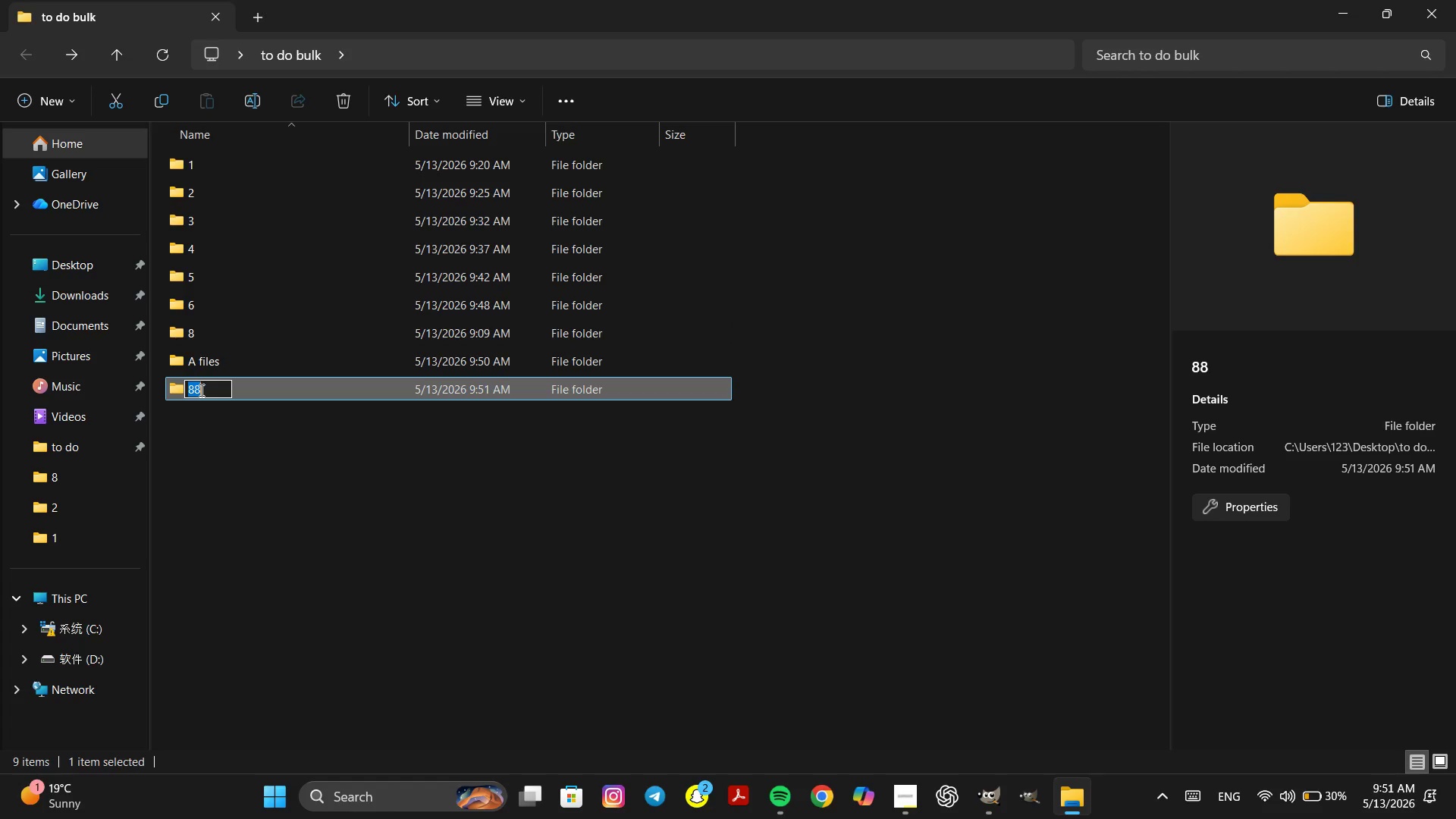 
key(Backspace)
 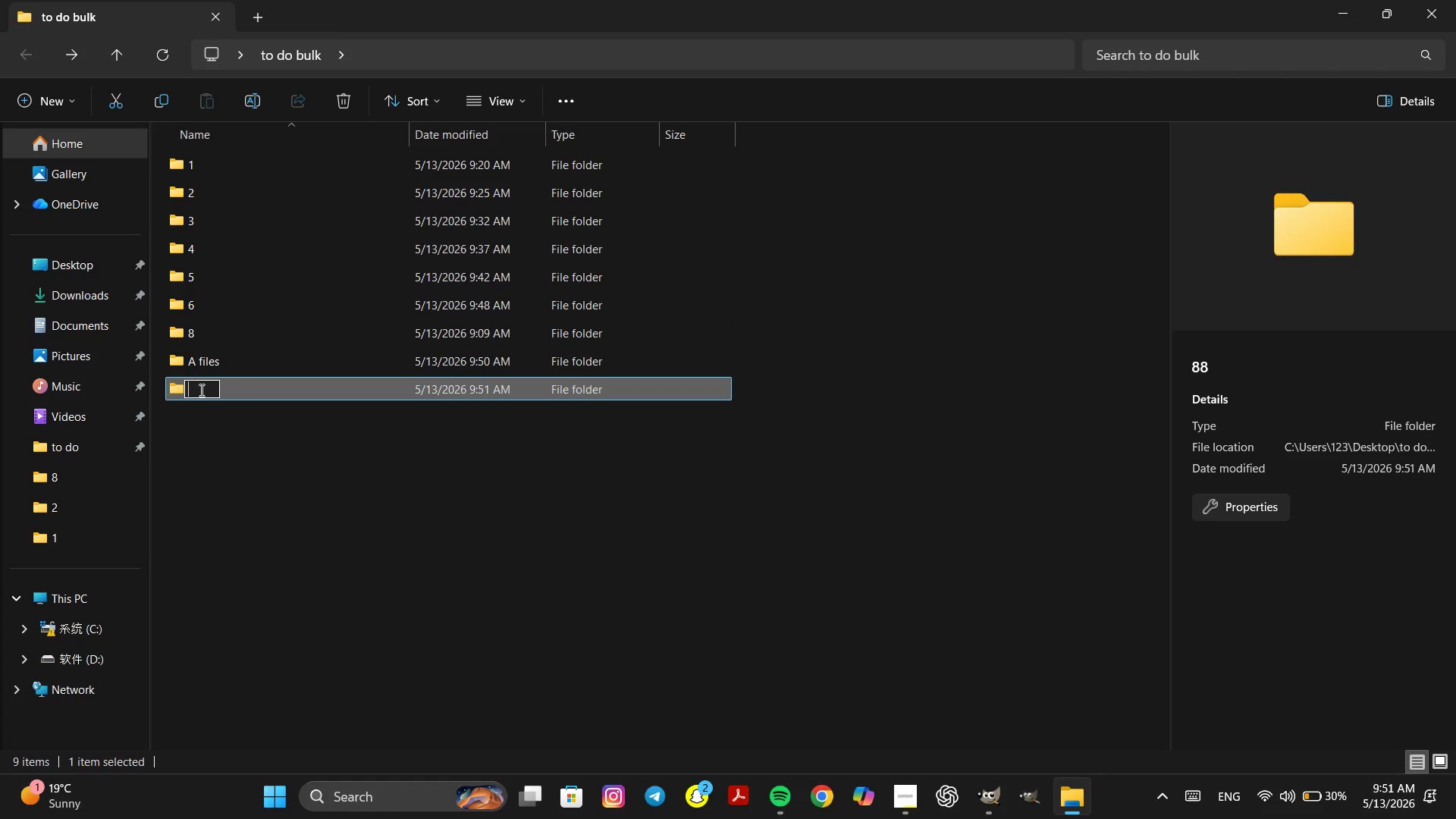 
key(Backspace)
 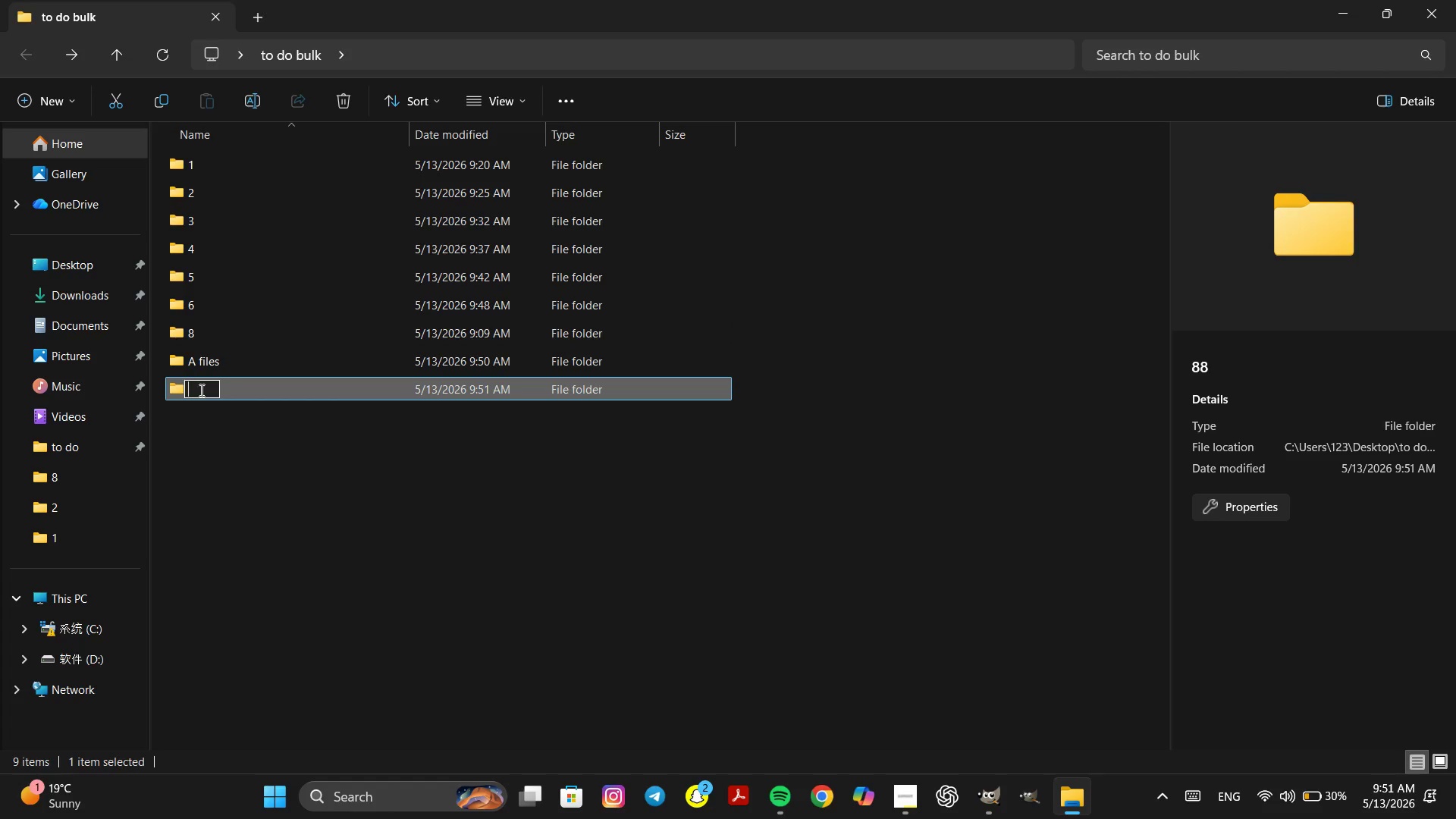 
key(Backspace)
 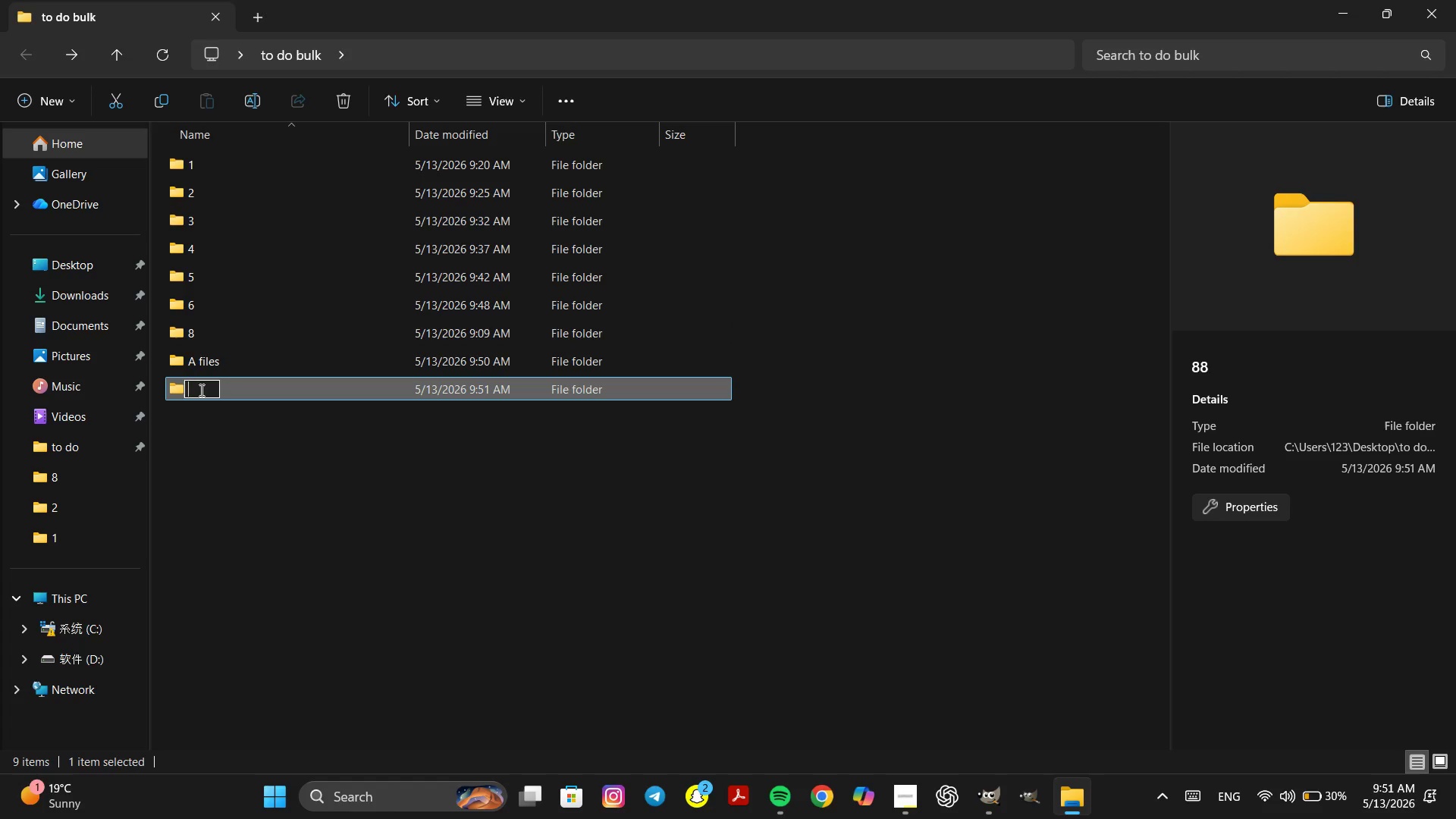 
key(Backspace)
 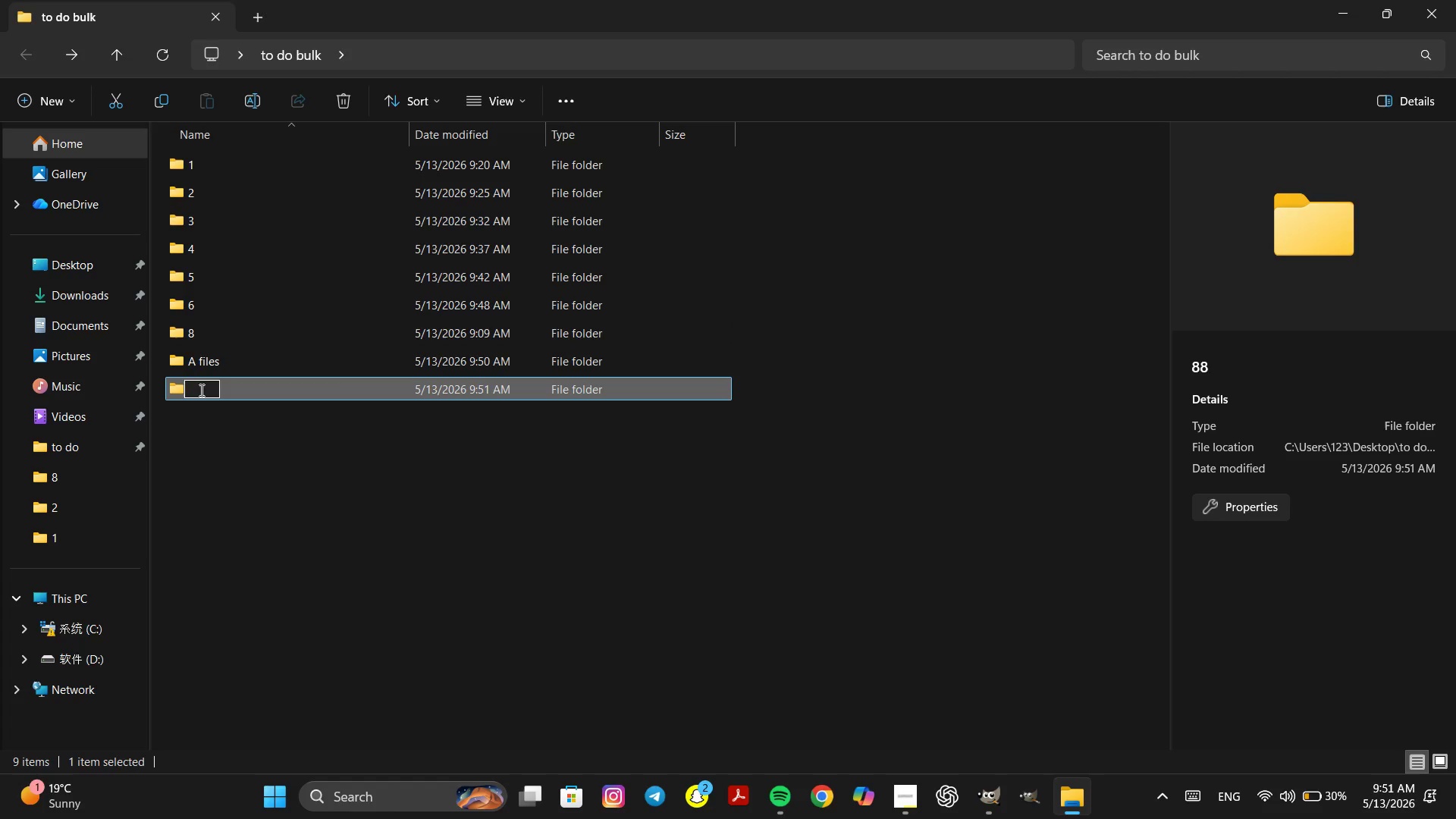 
key(7)
 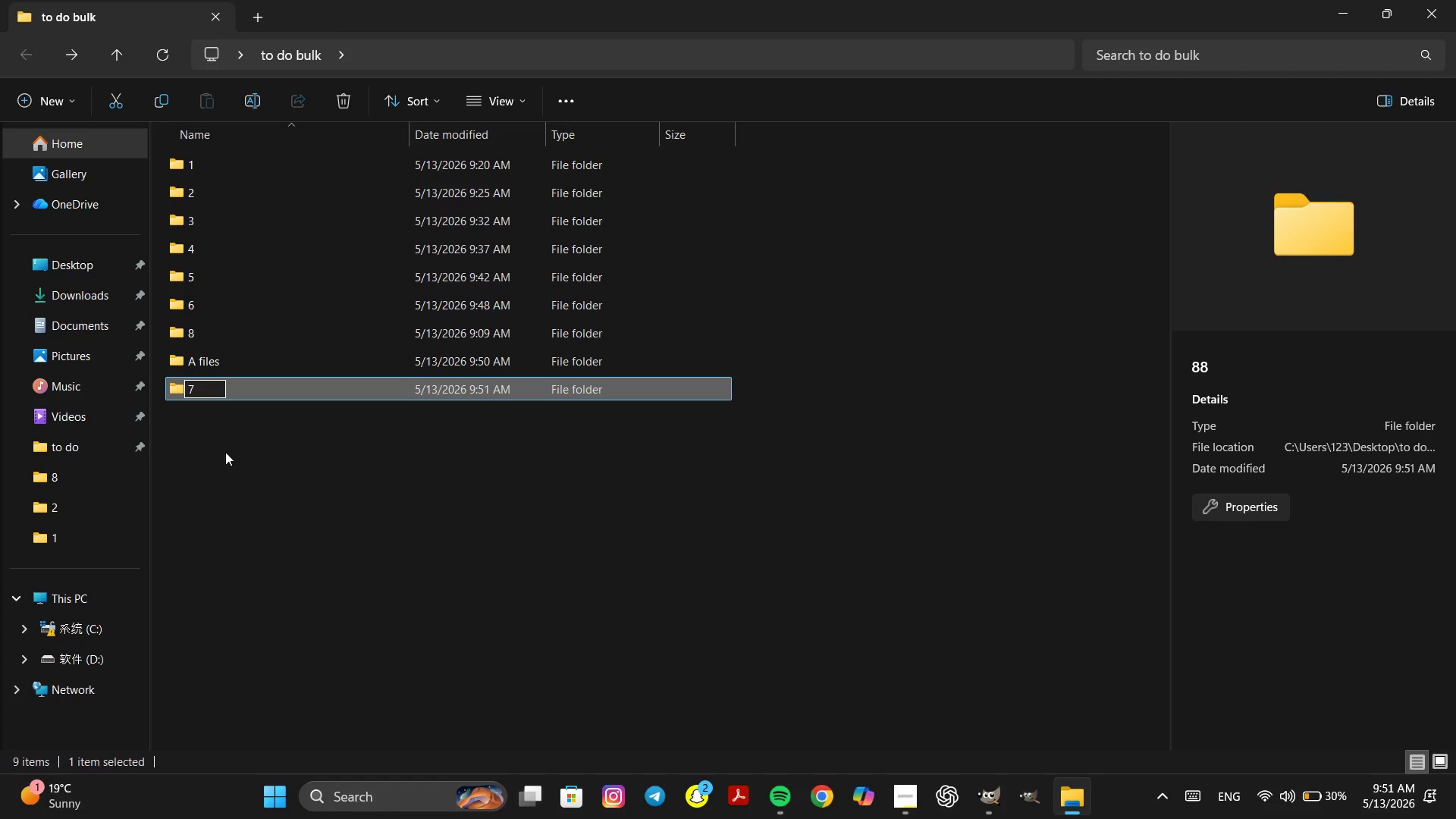 
left_click([271, 541])
 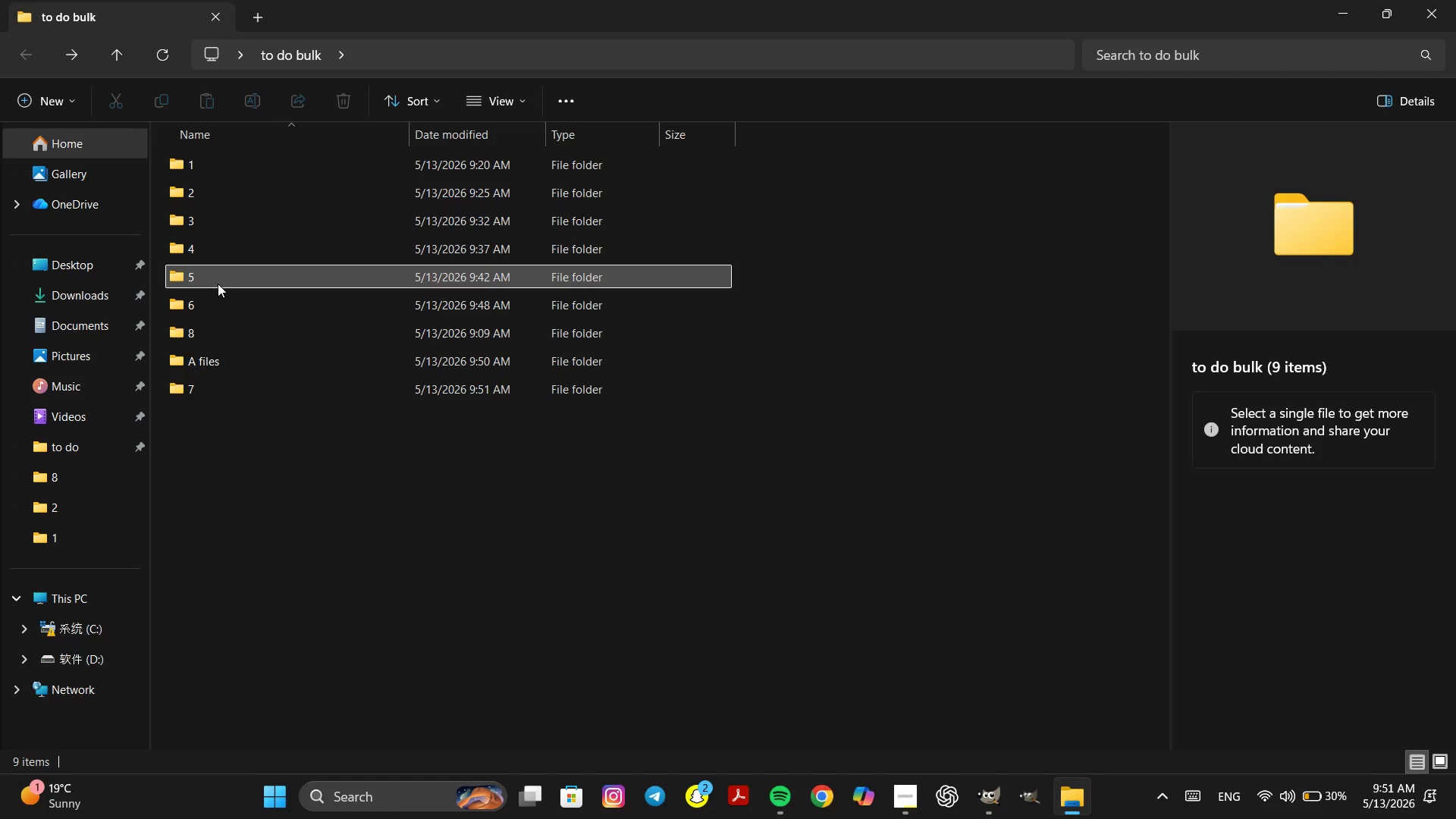 
double_click([206, 297])
 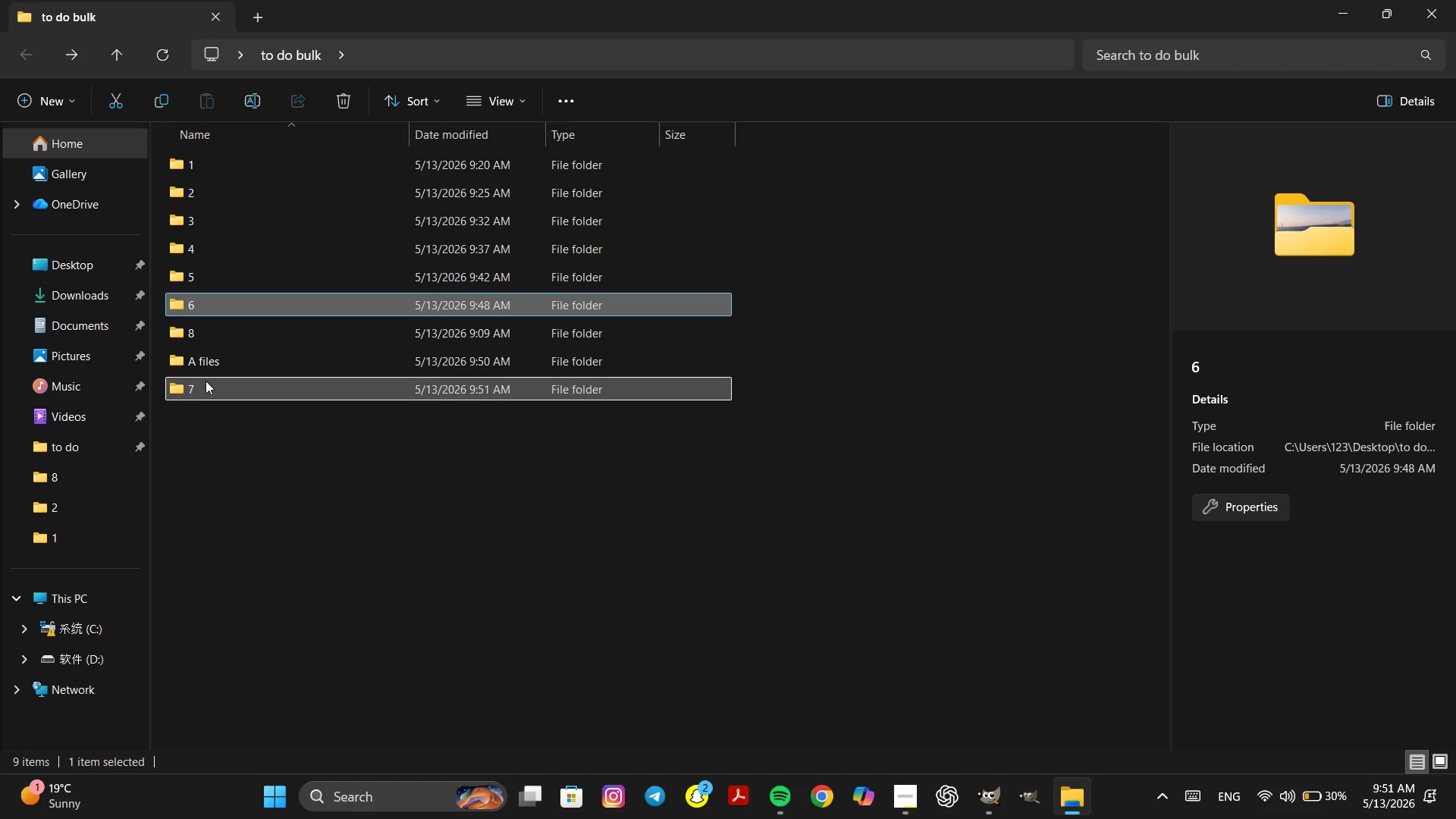 
double_click([206, 381])
 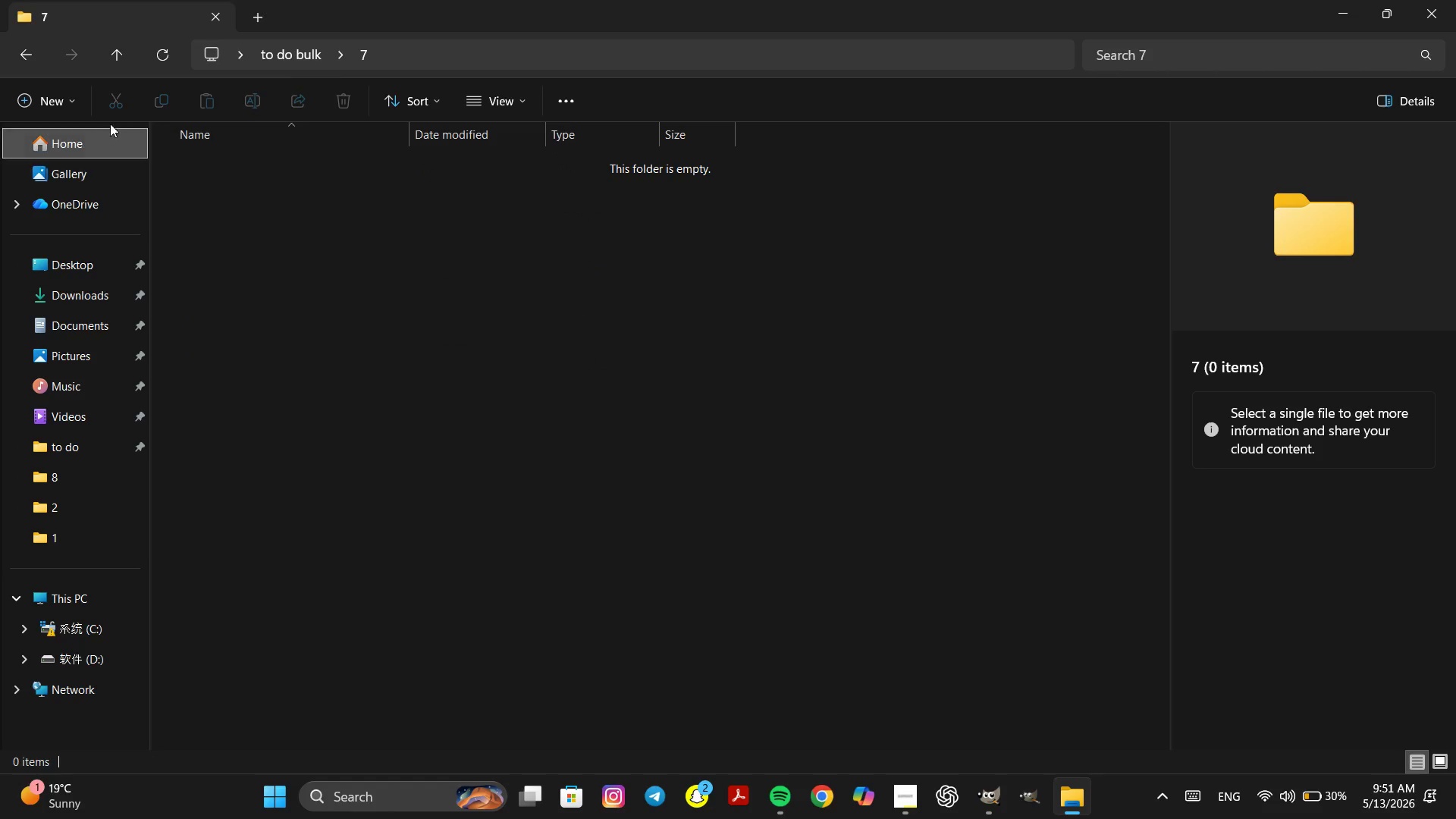 
left_click([22, 52])
 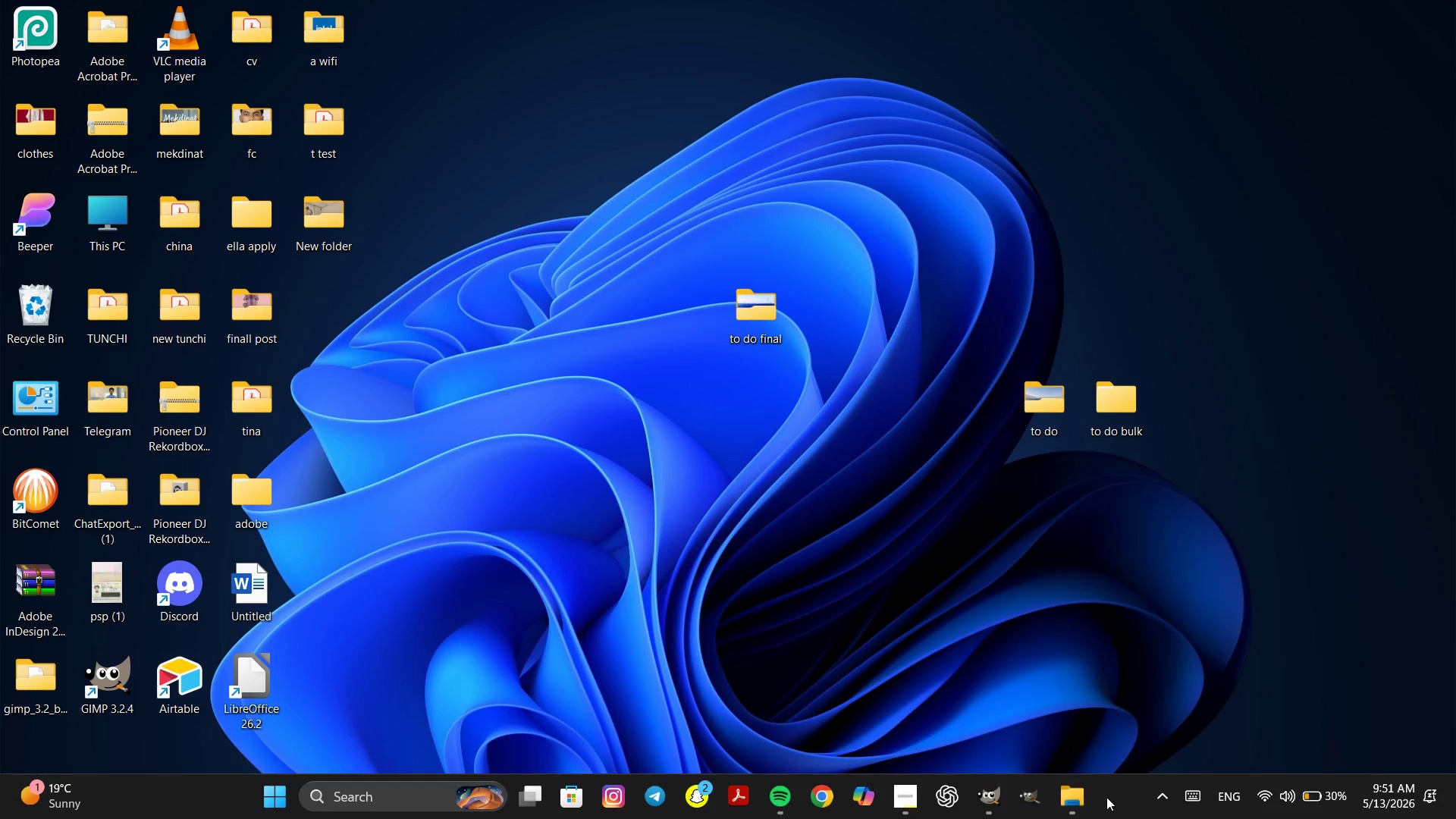 
left_click([993, 803])
 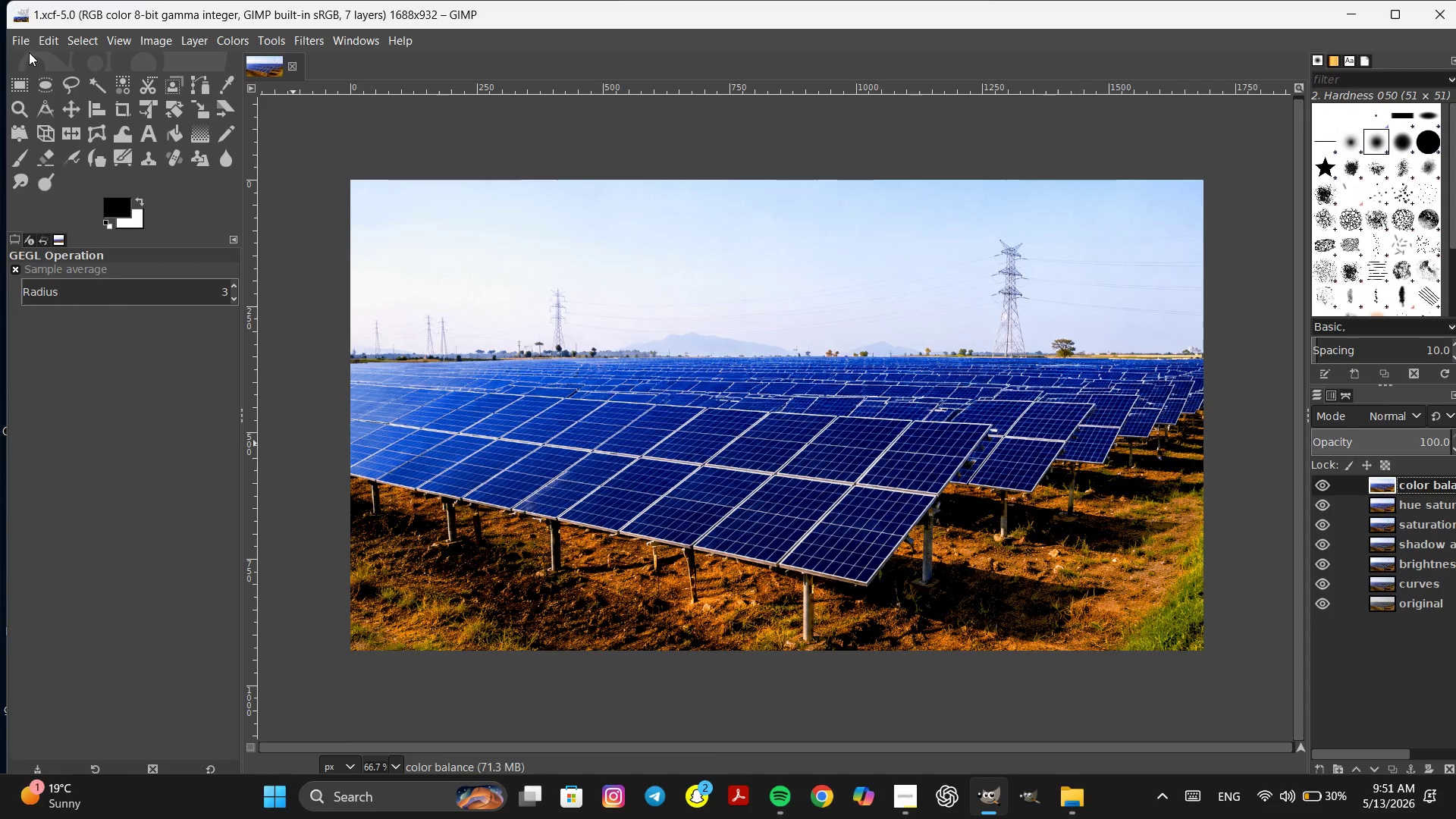 
left_click([24, 45])
 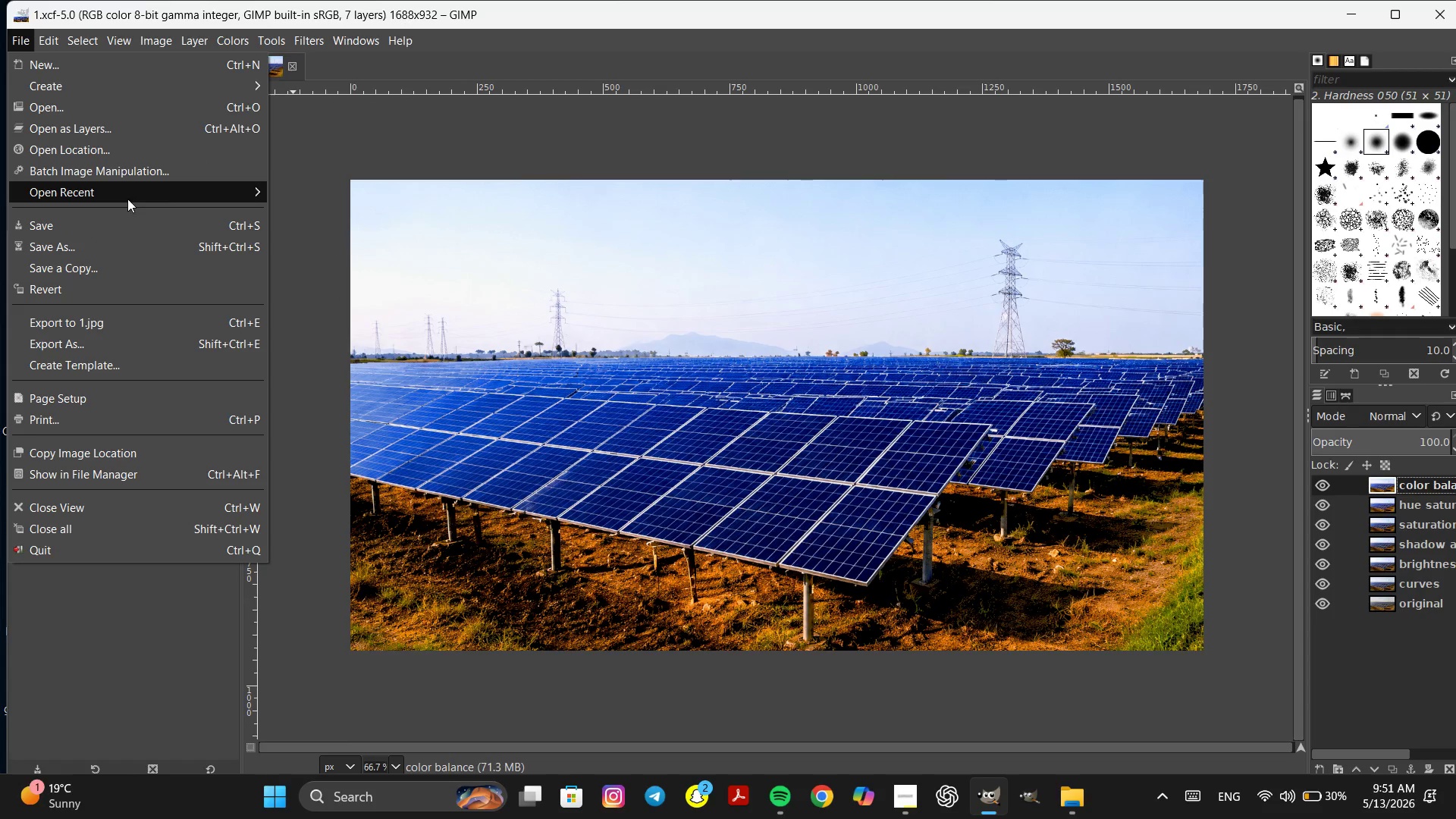 
left_click([134, 162])
 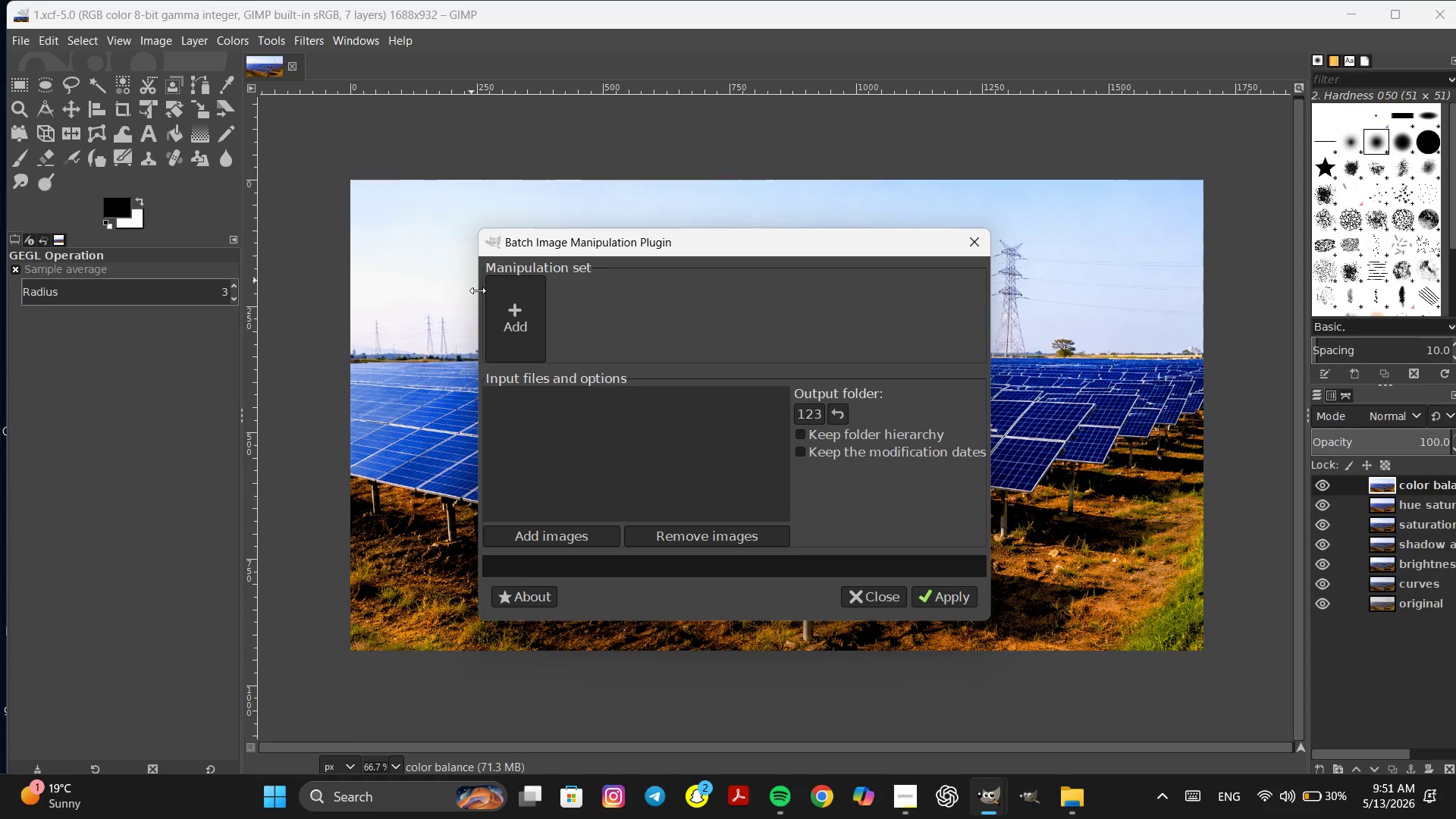 
left_click([508, 319])
 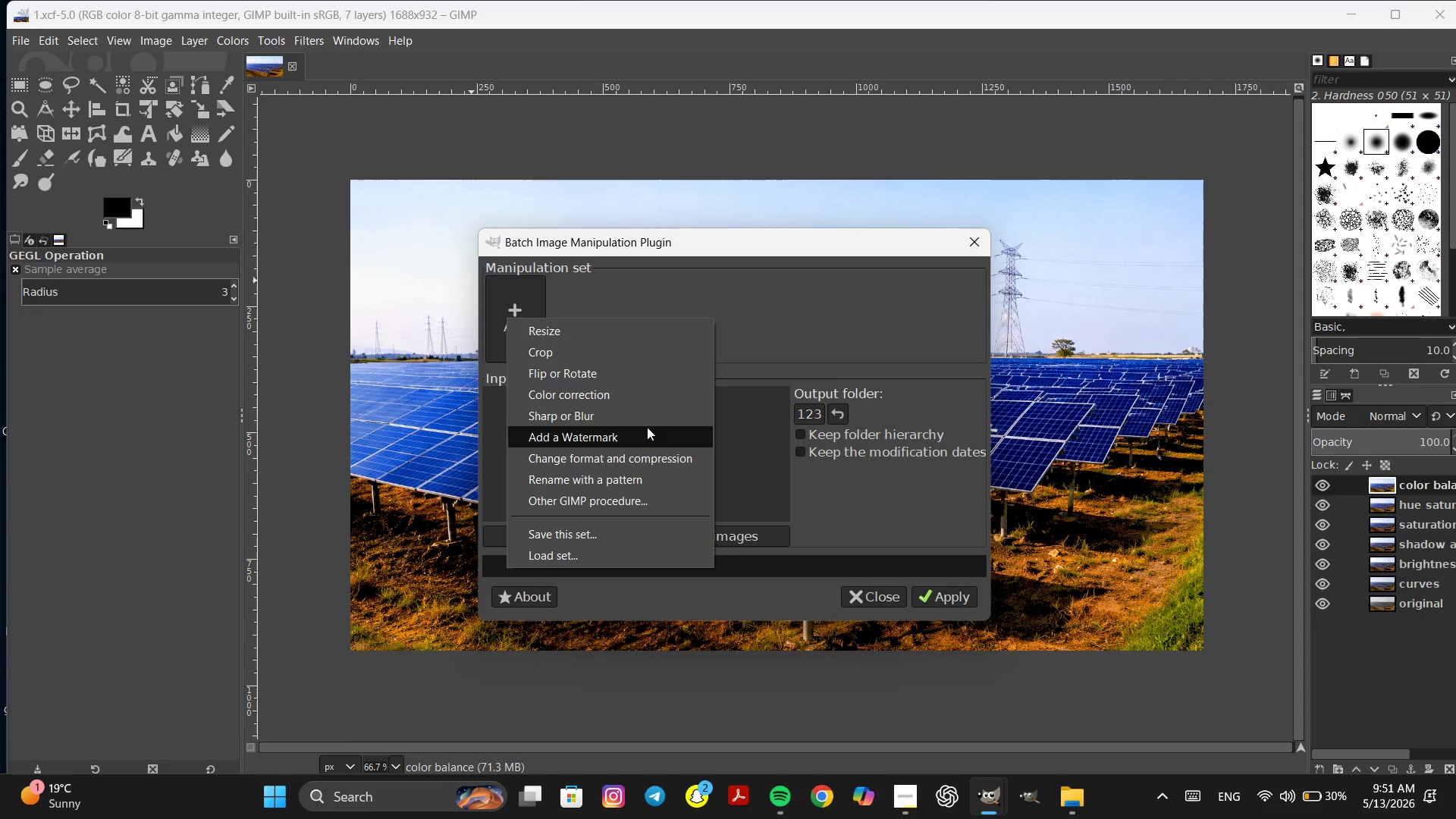 
left_click([614, 394])
 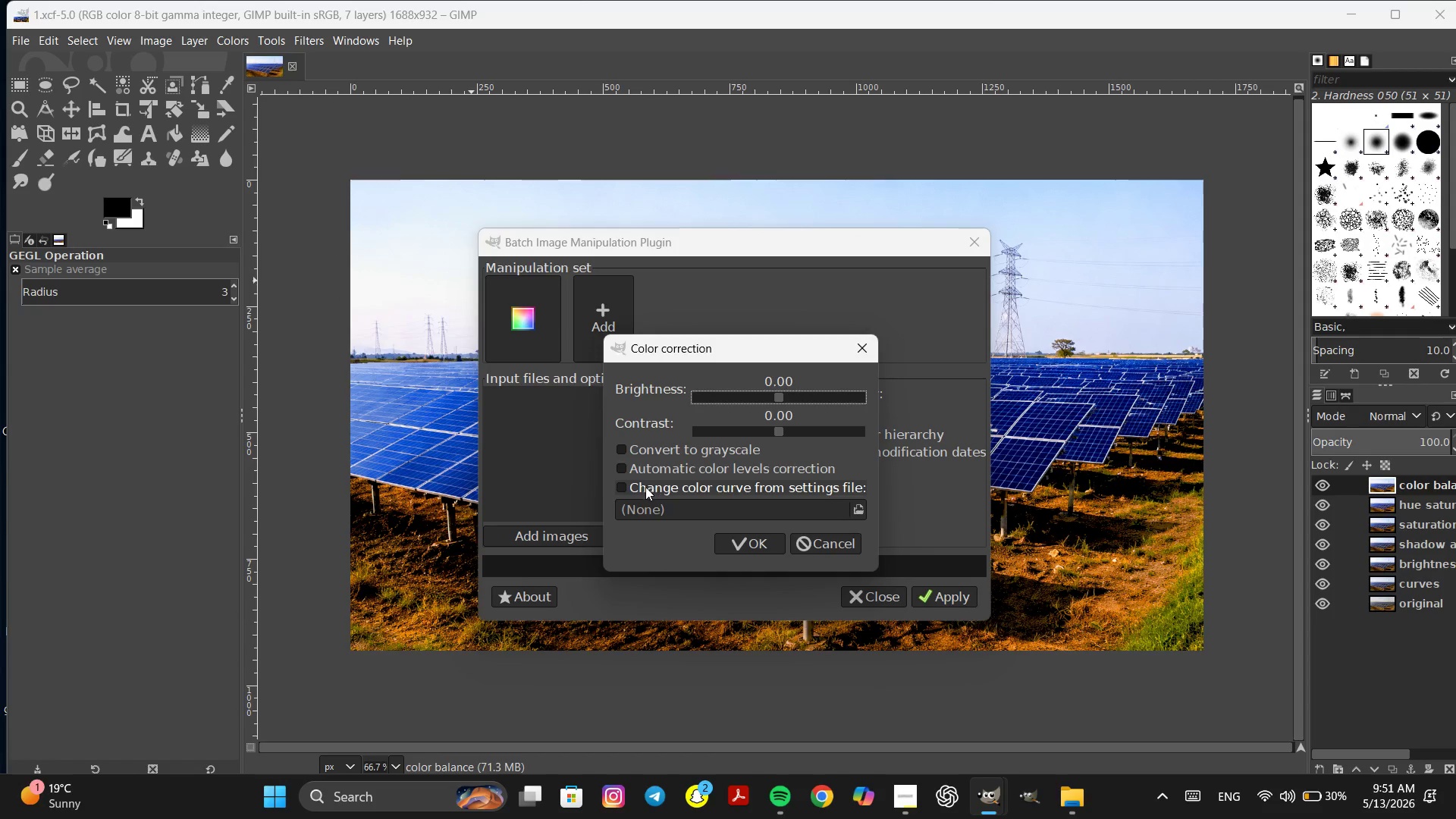 
left_click([623, 488])
 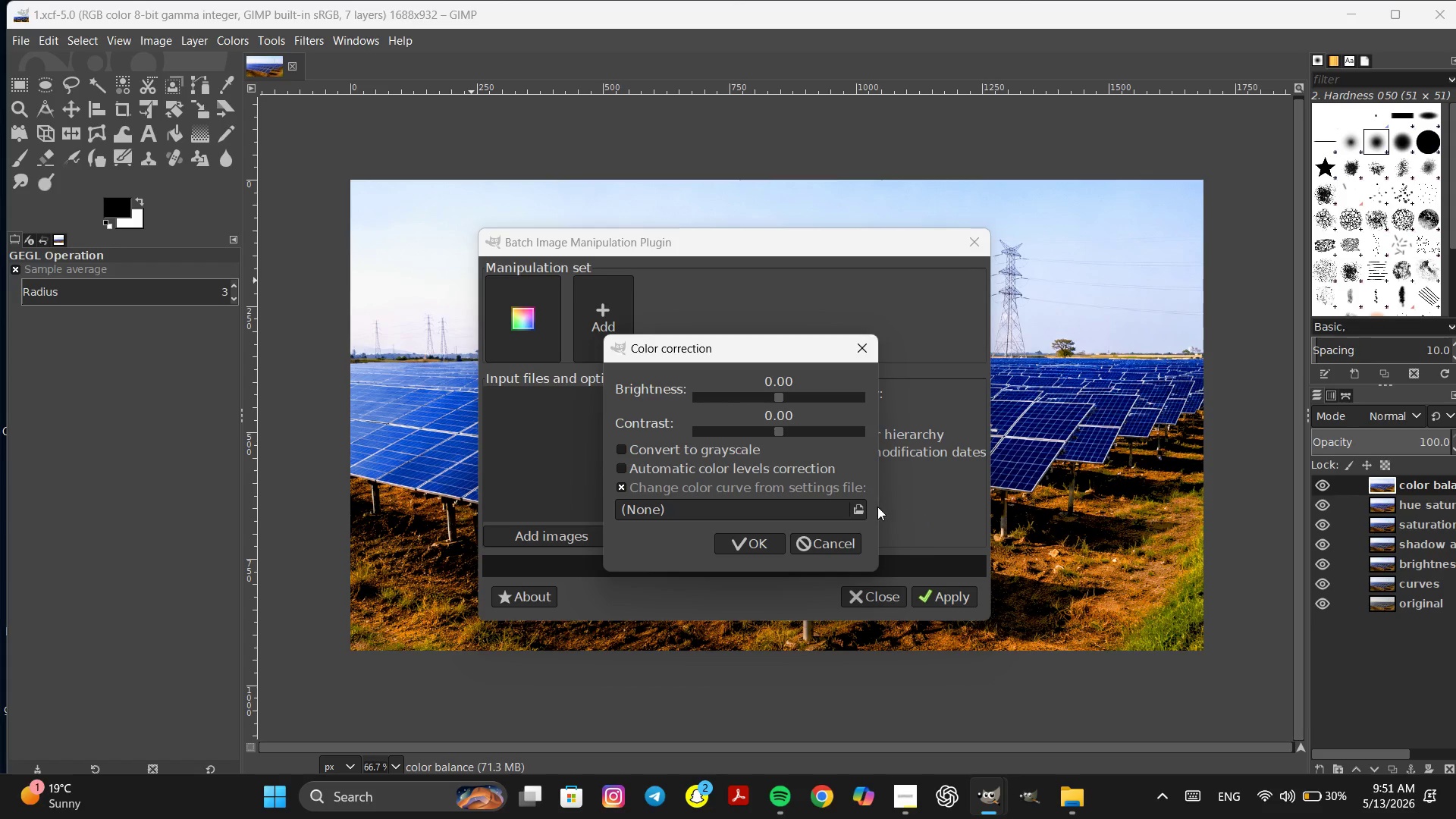 
left_click([855, 504])
 